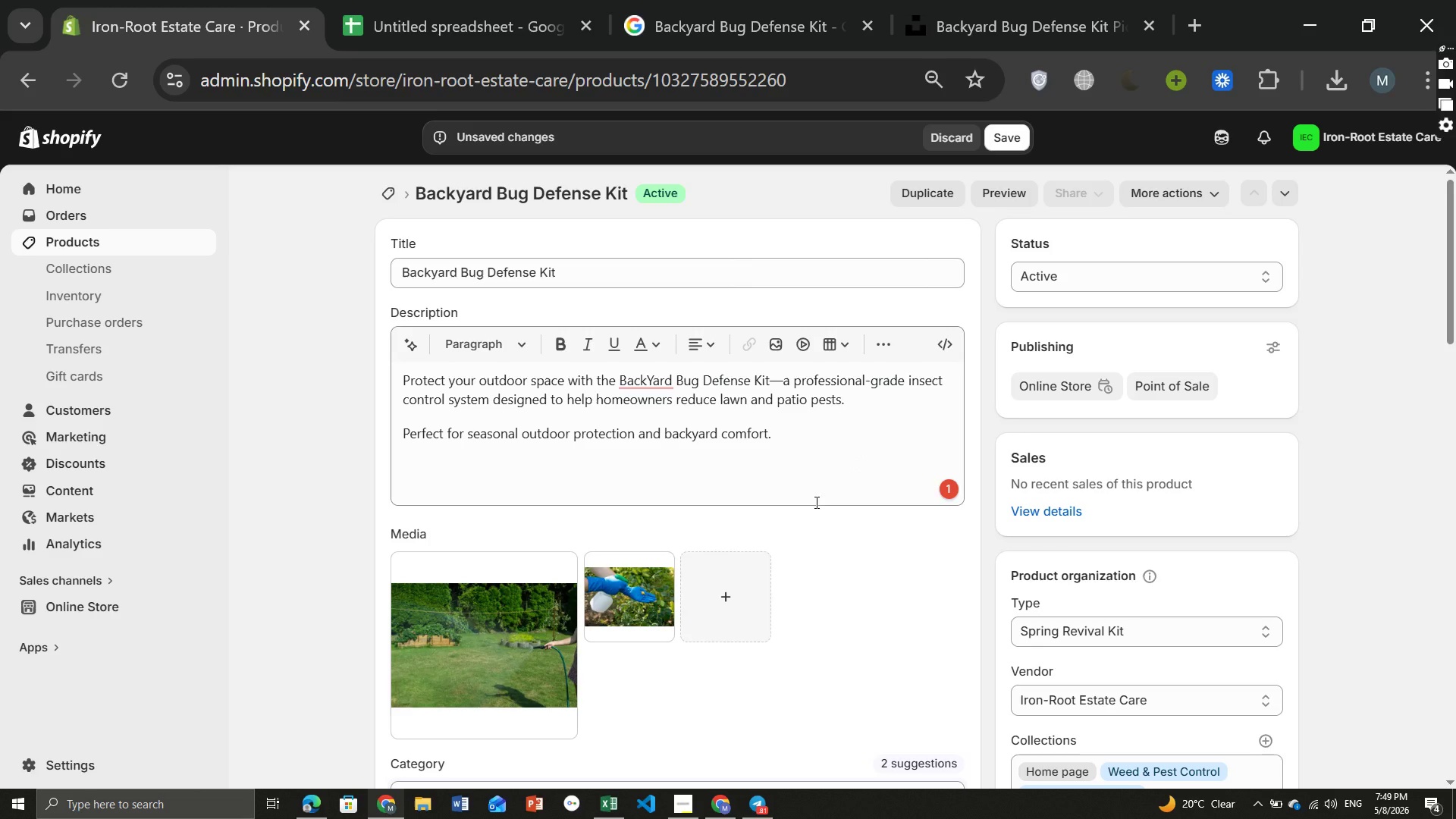 
left_click([428, 646])
 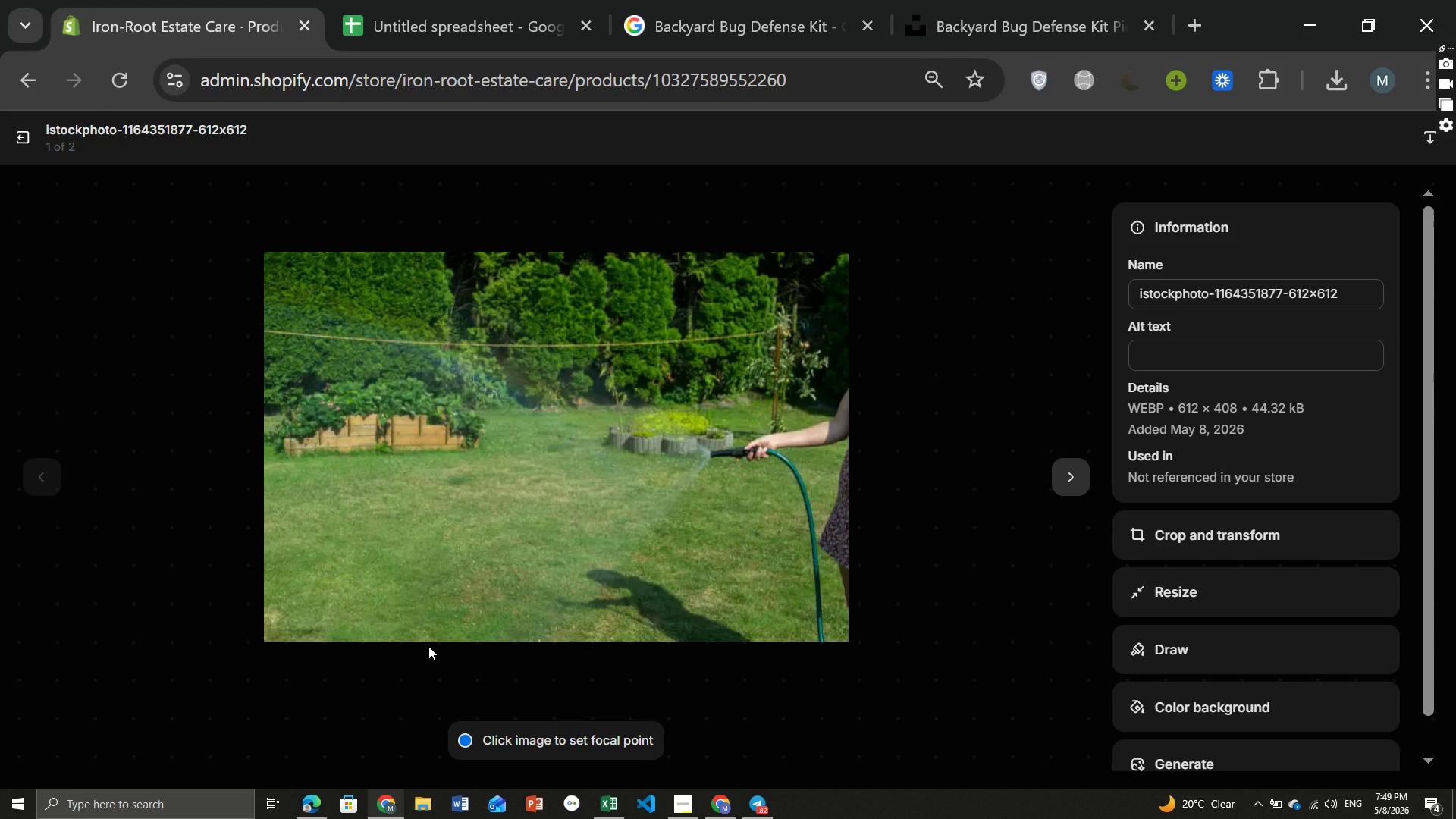 
wait(8.69)
 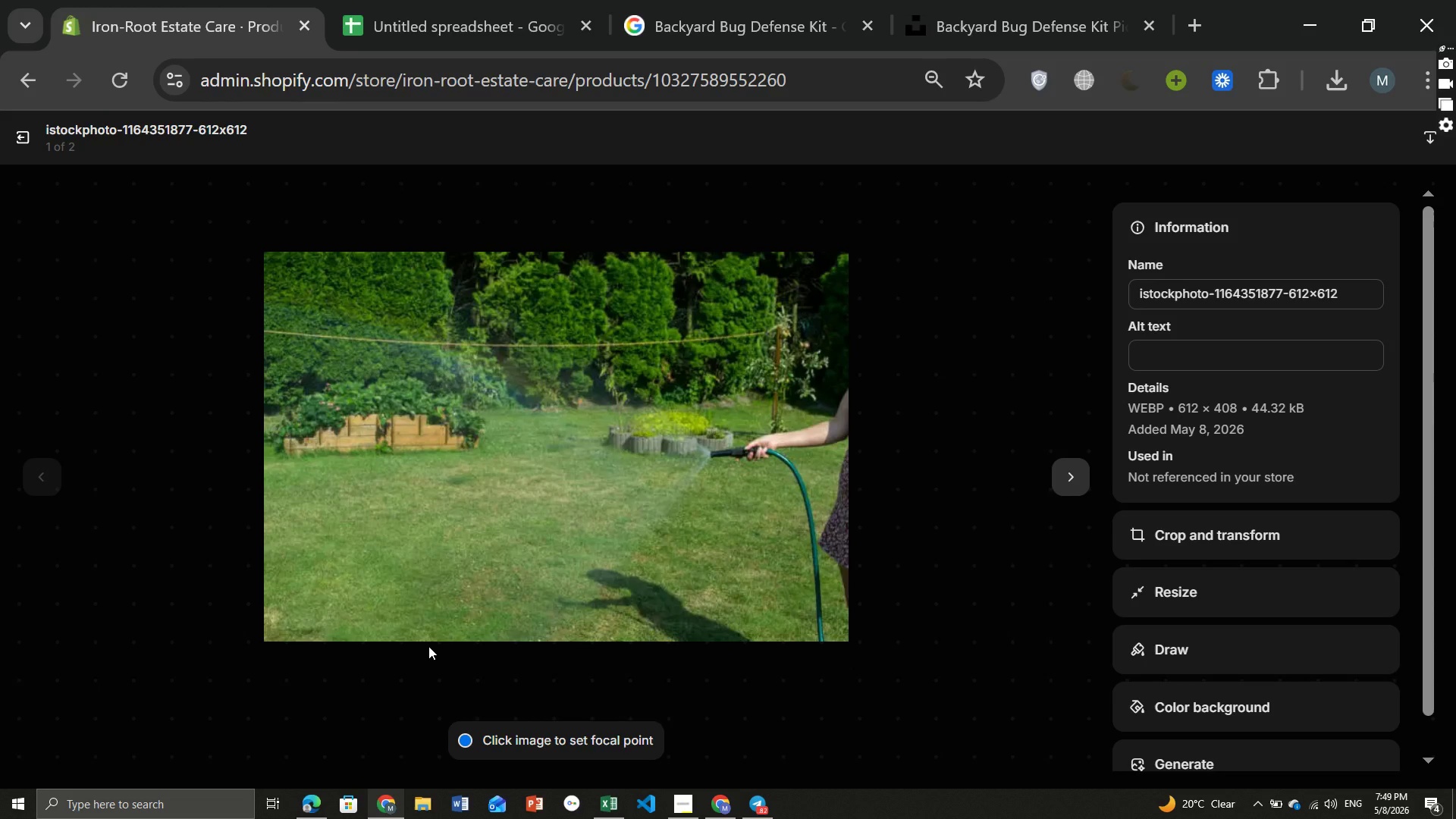 
left_click([1161, 339])
 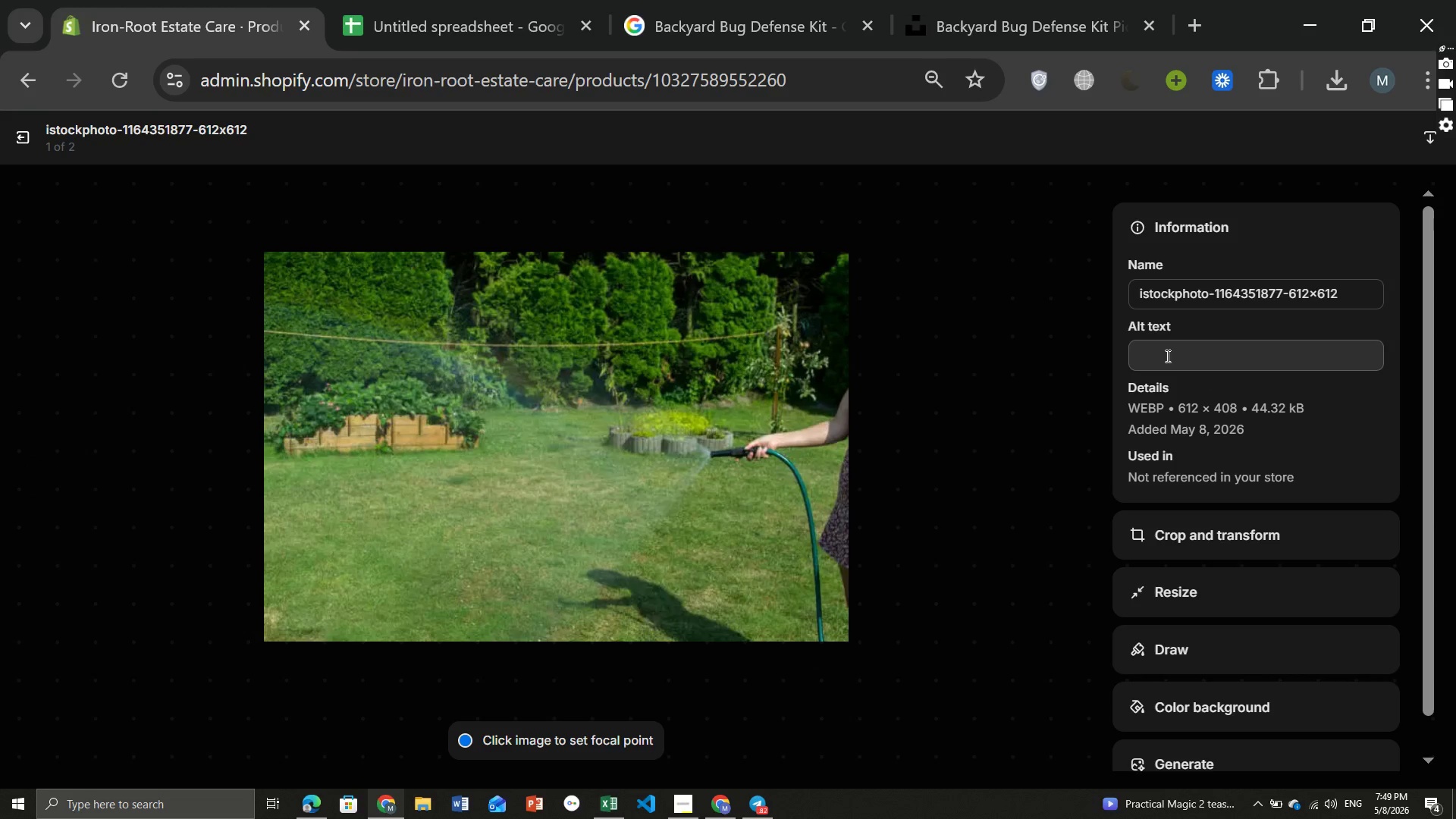 
left_click([1166, 356])
 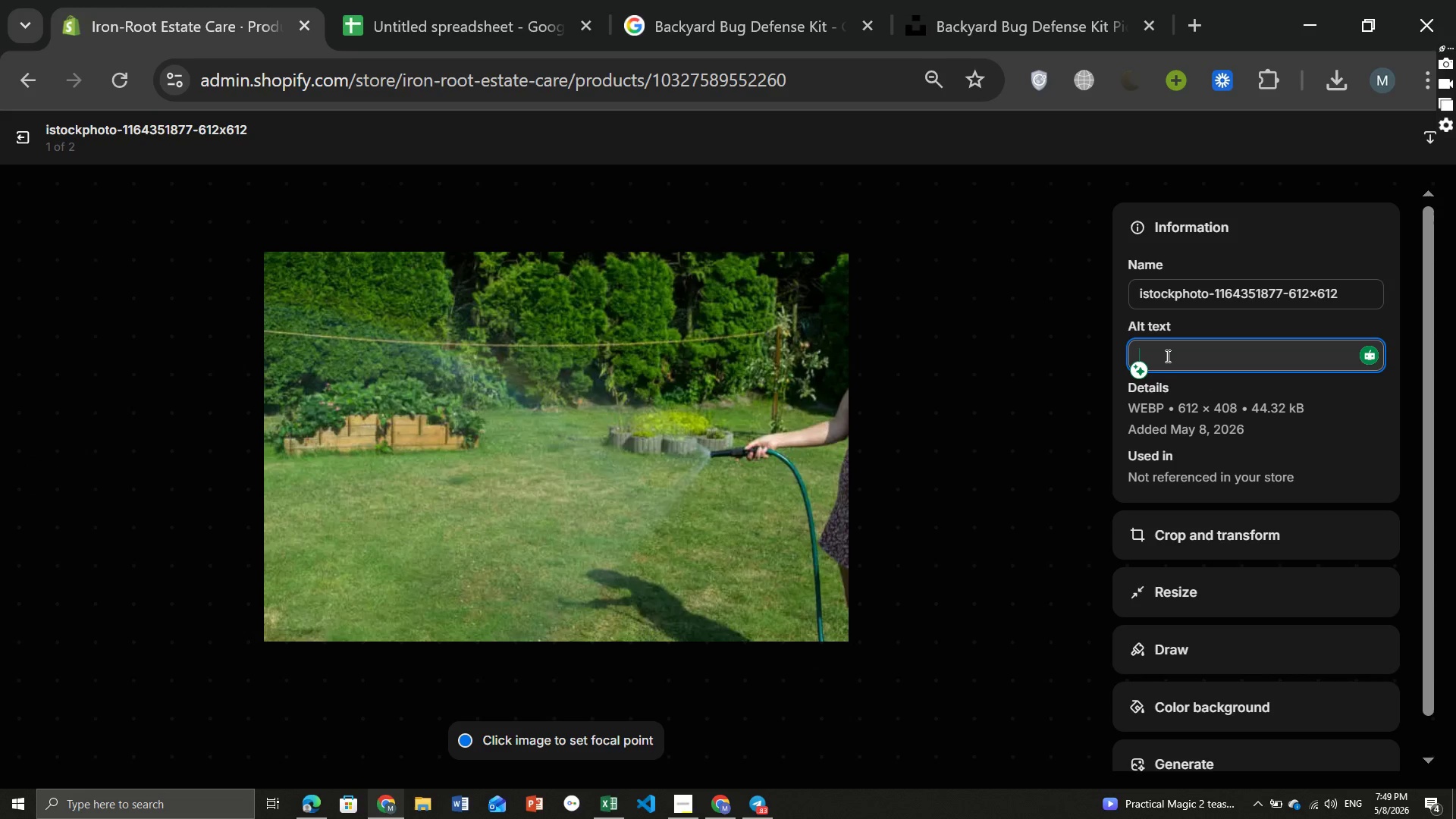 
type(Professional Backyard insect and pest defense lawn care kit)
 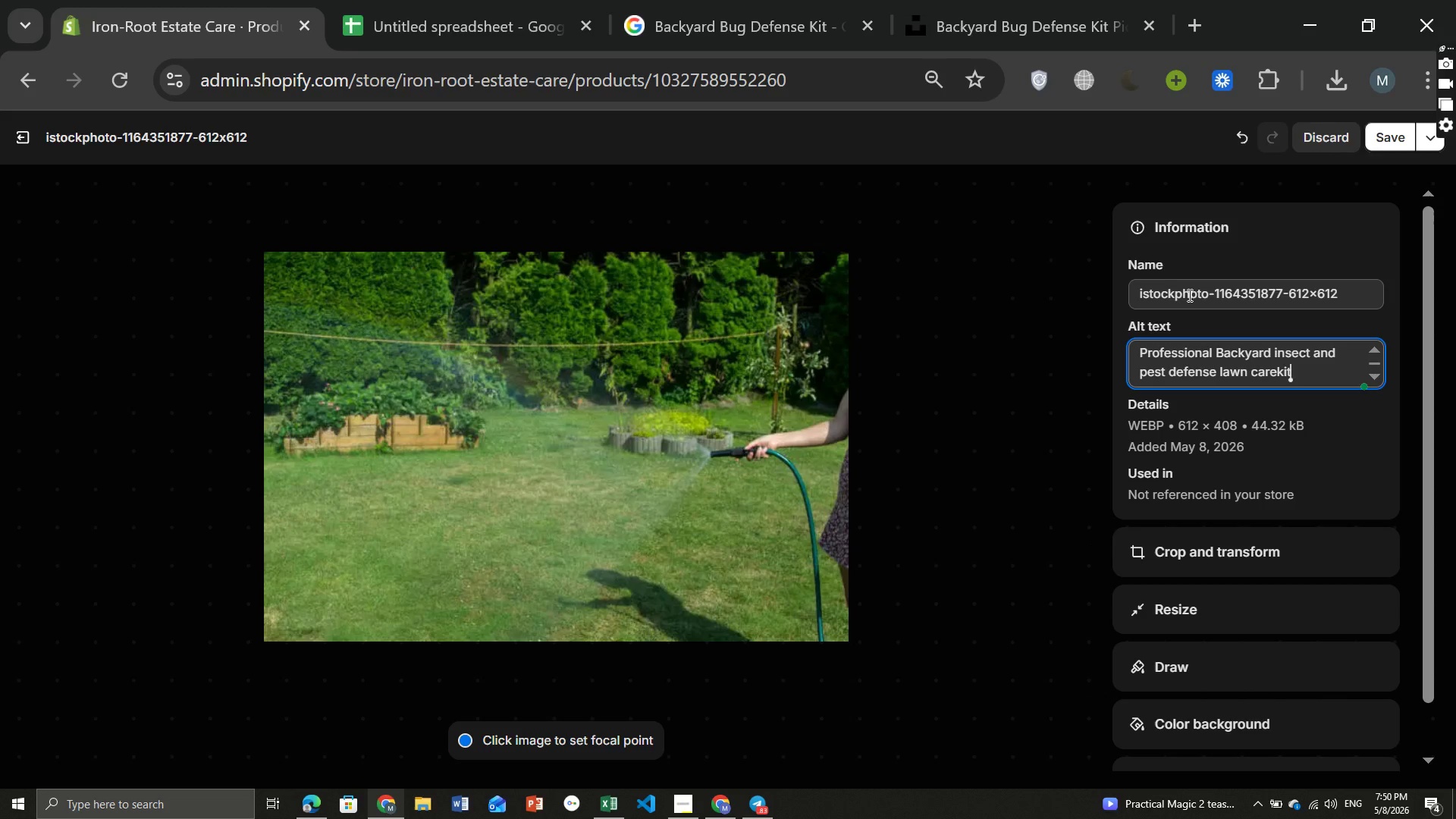 
key(Control+ControlLeft)
 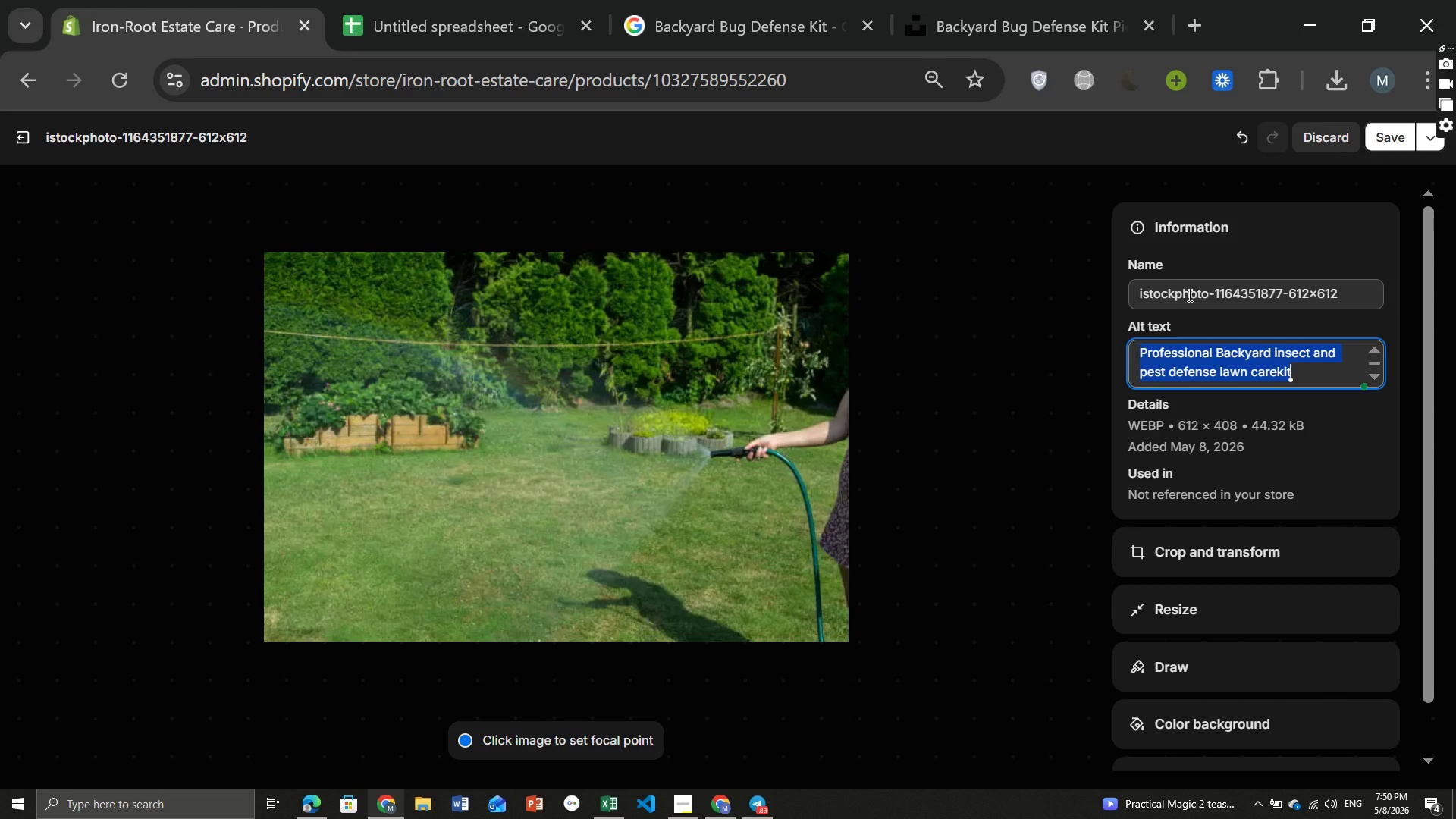 
key(Control+A)
 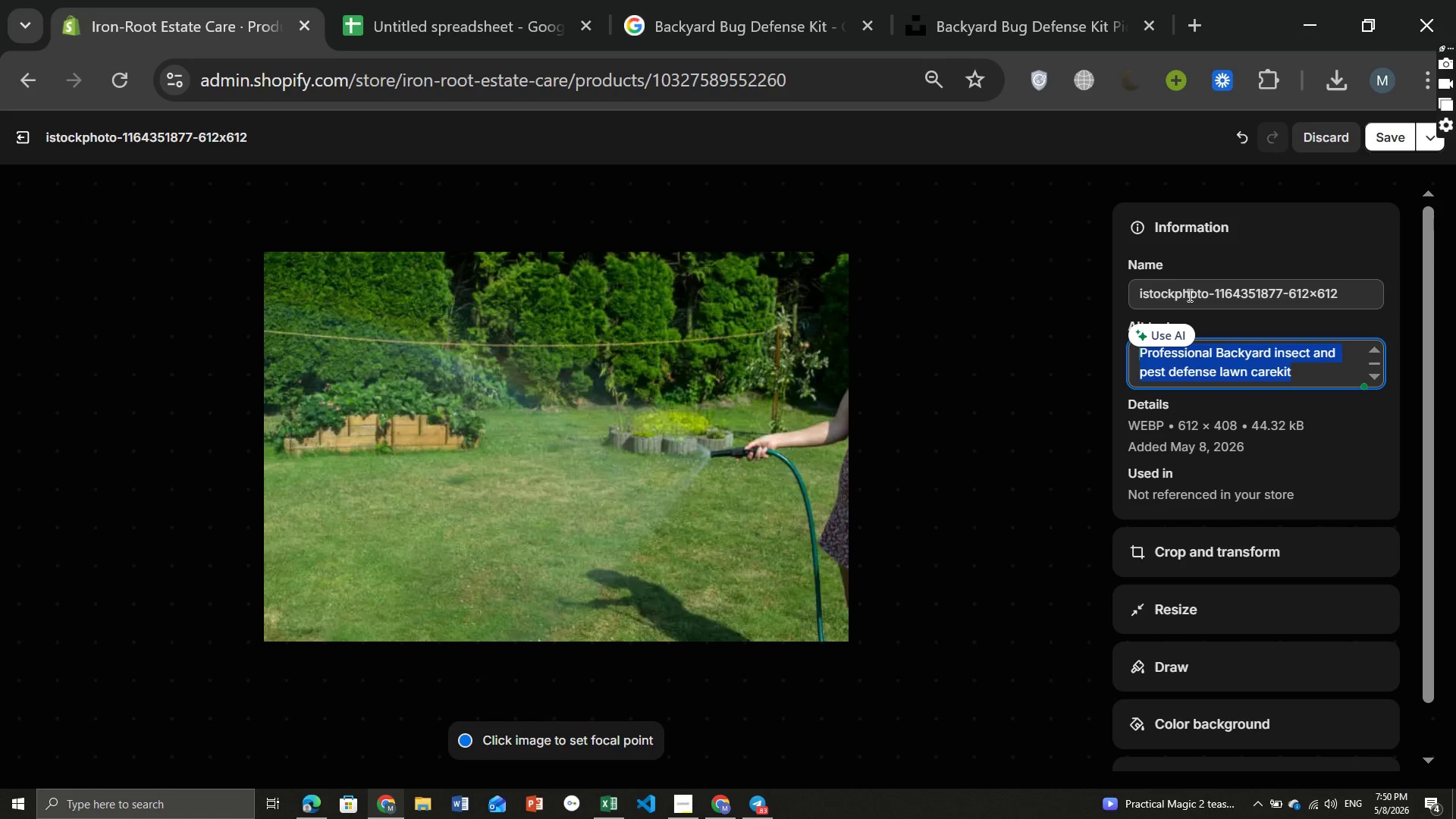 
key(Control+ControlLeft)
 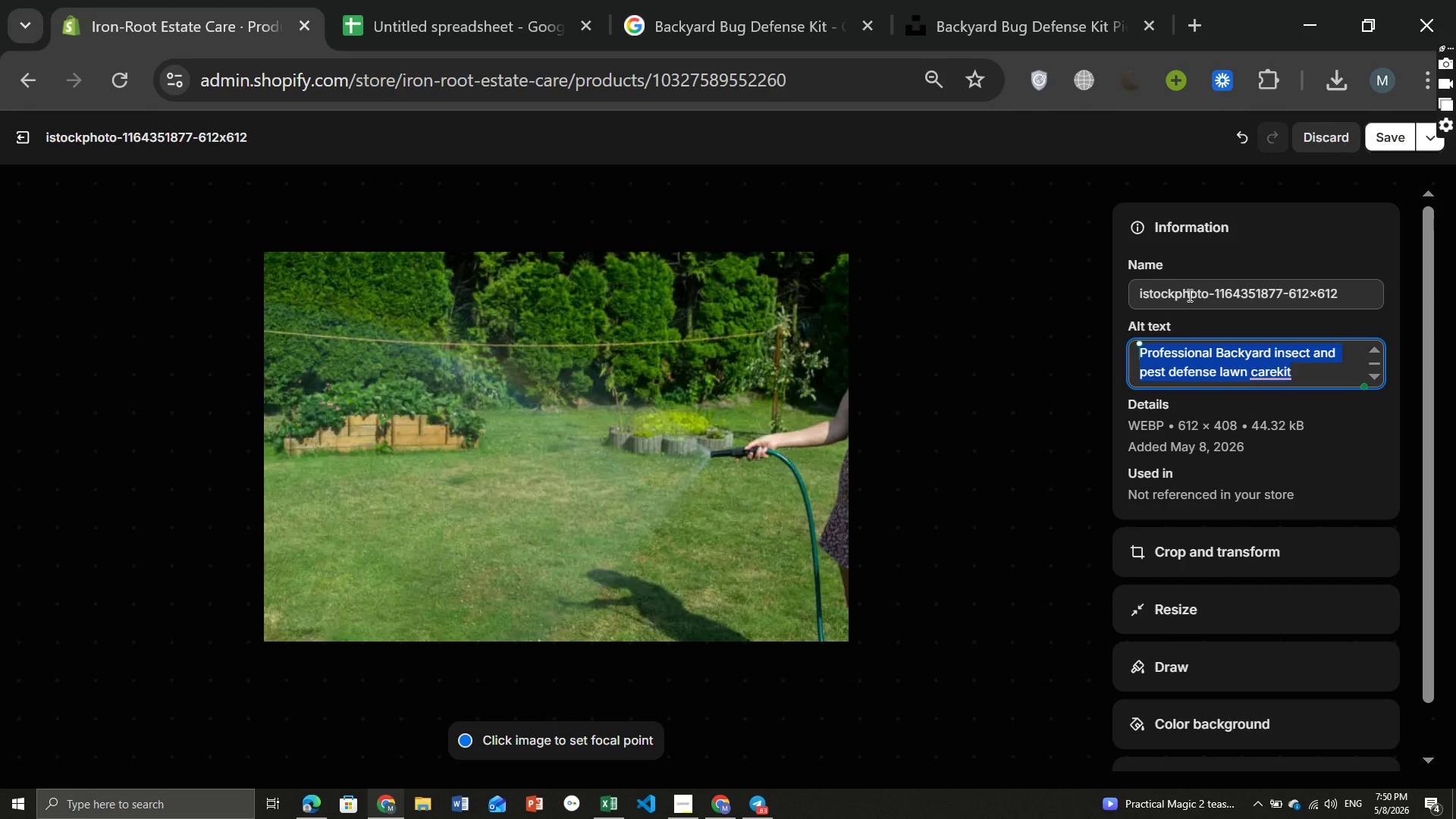 
key(Control+C)
 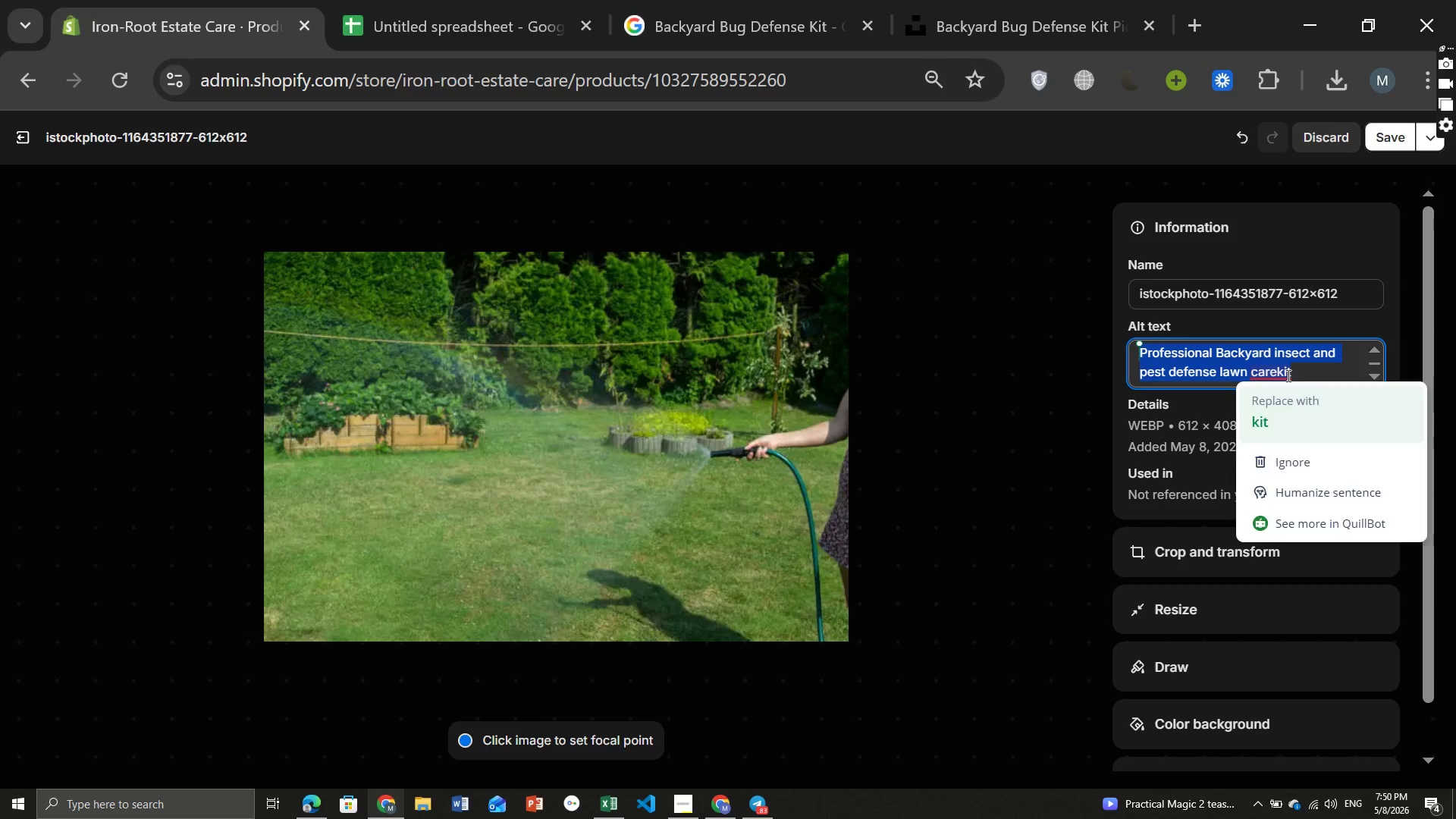 
left_click([1279, 365])
 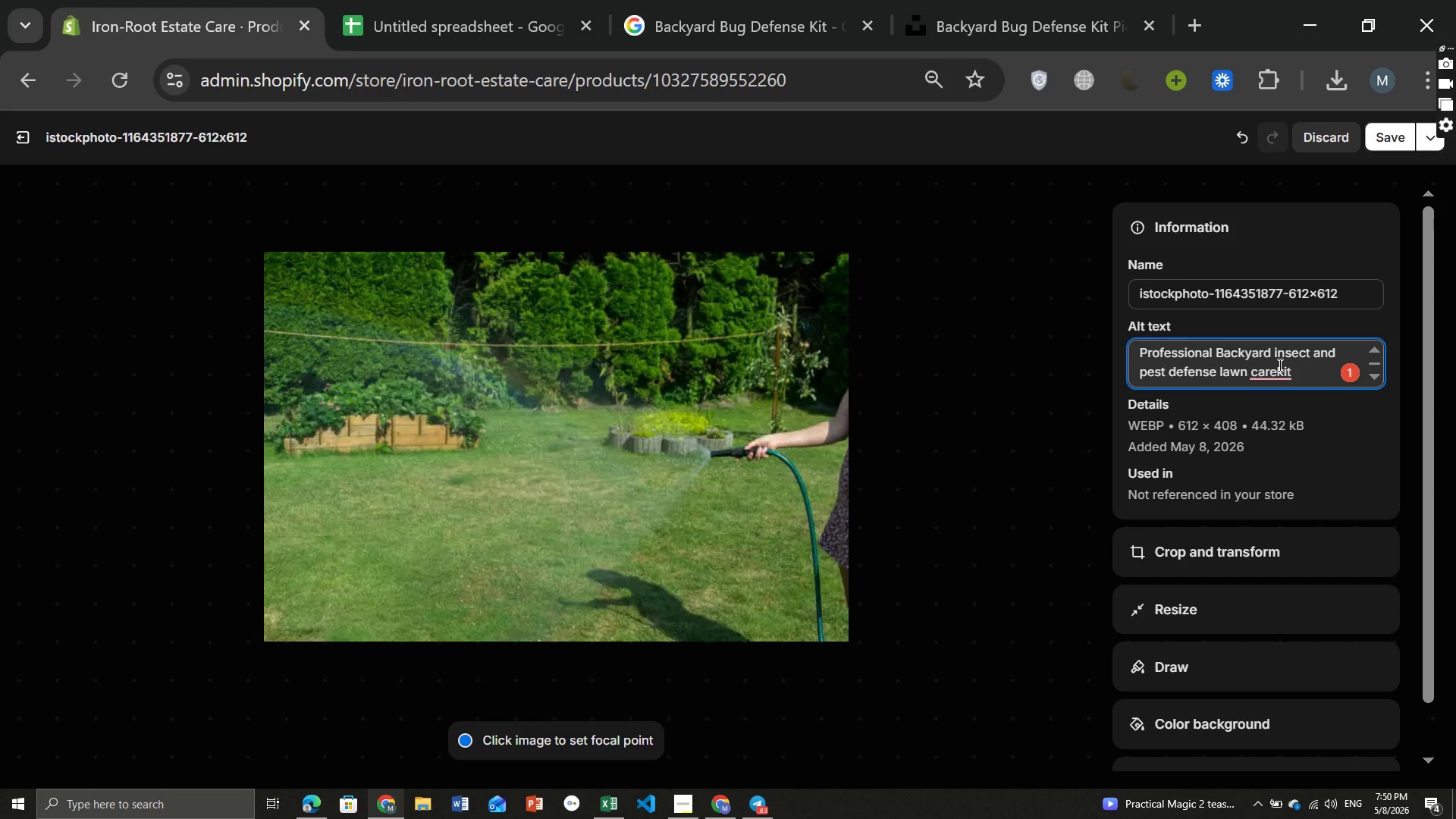 
key(Space)
 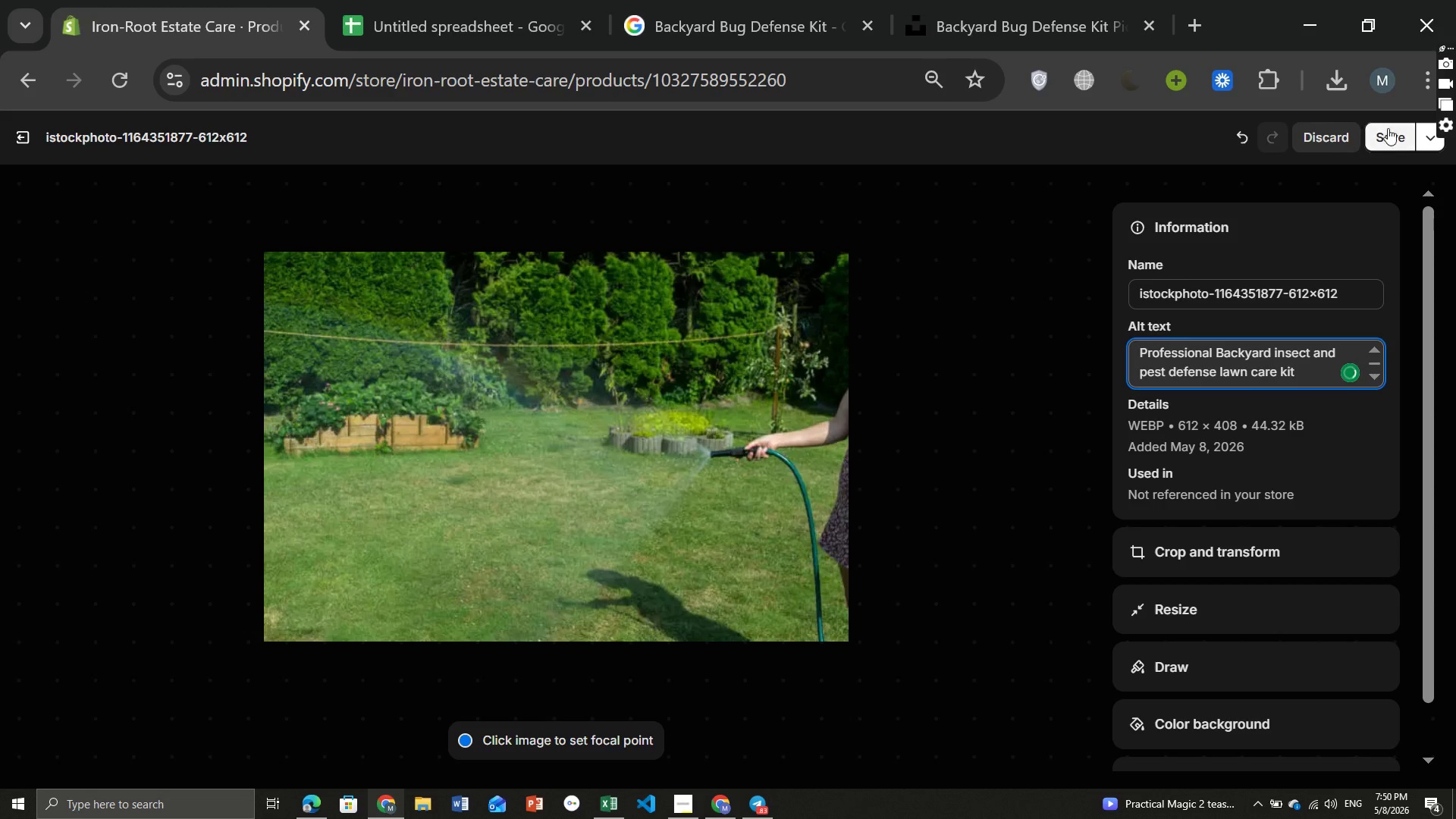 
left_click([1388, 132])
 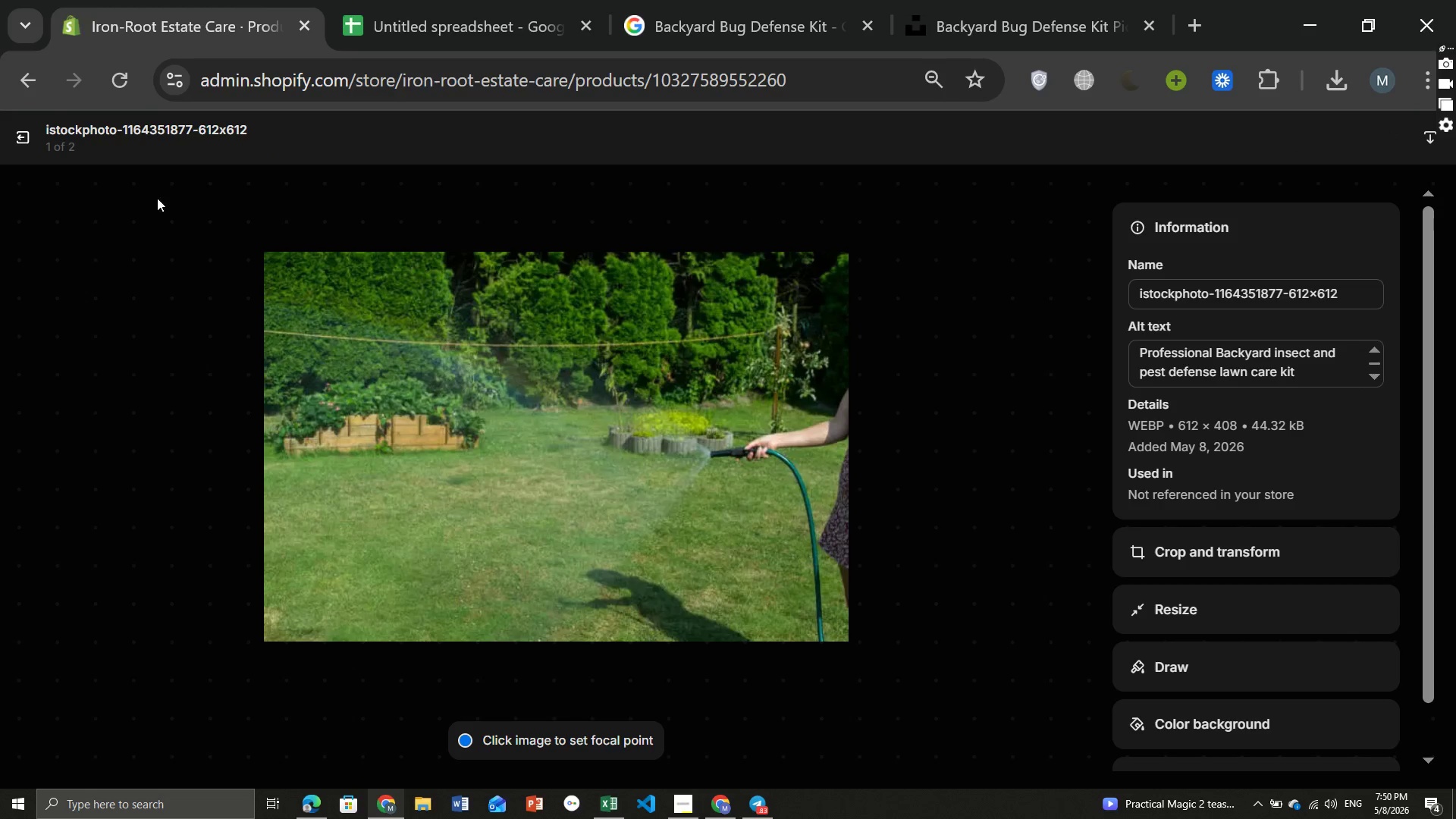 
left_click([24, 140])
 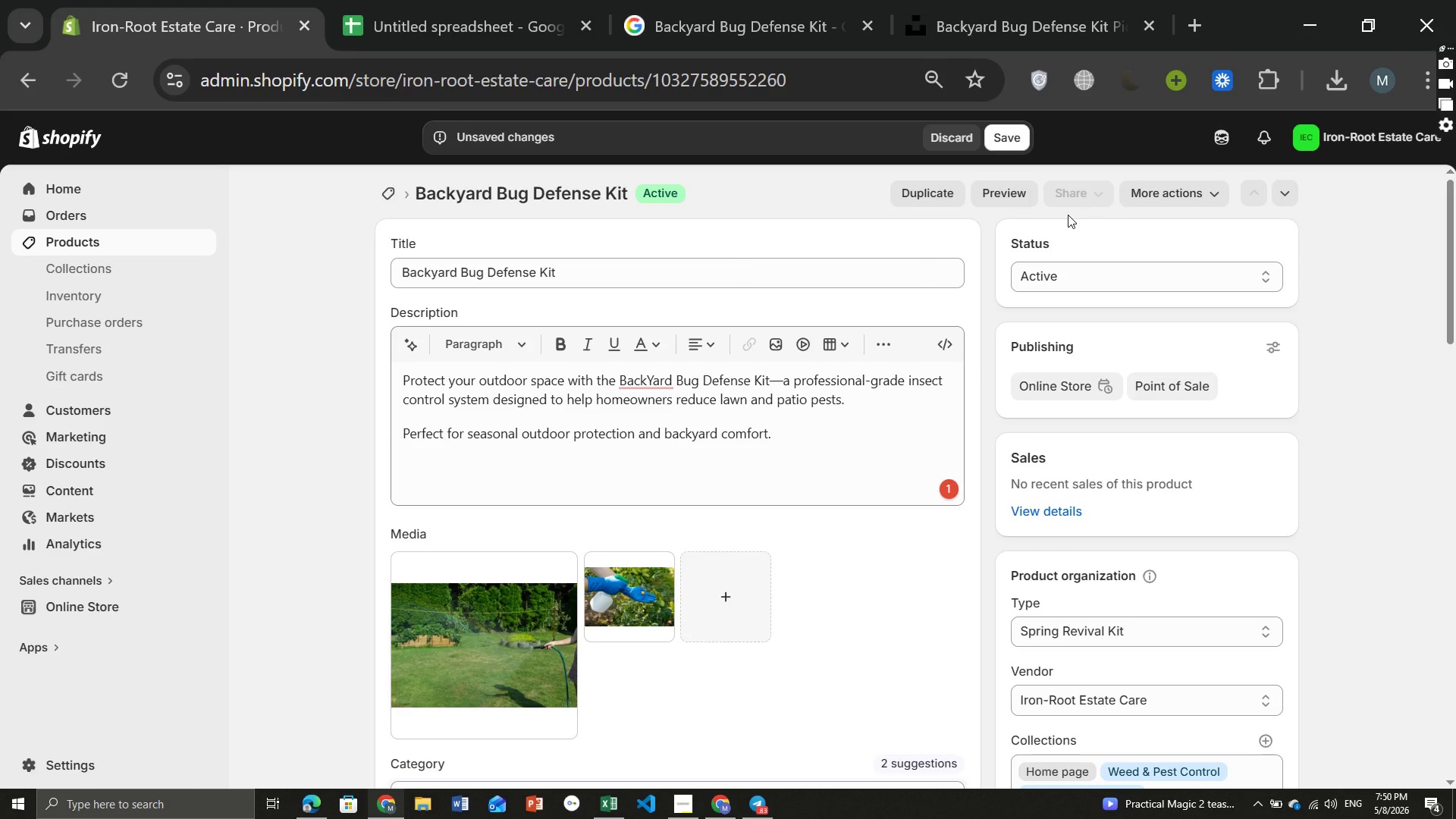 
left_click([1131, 61])
 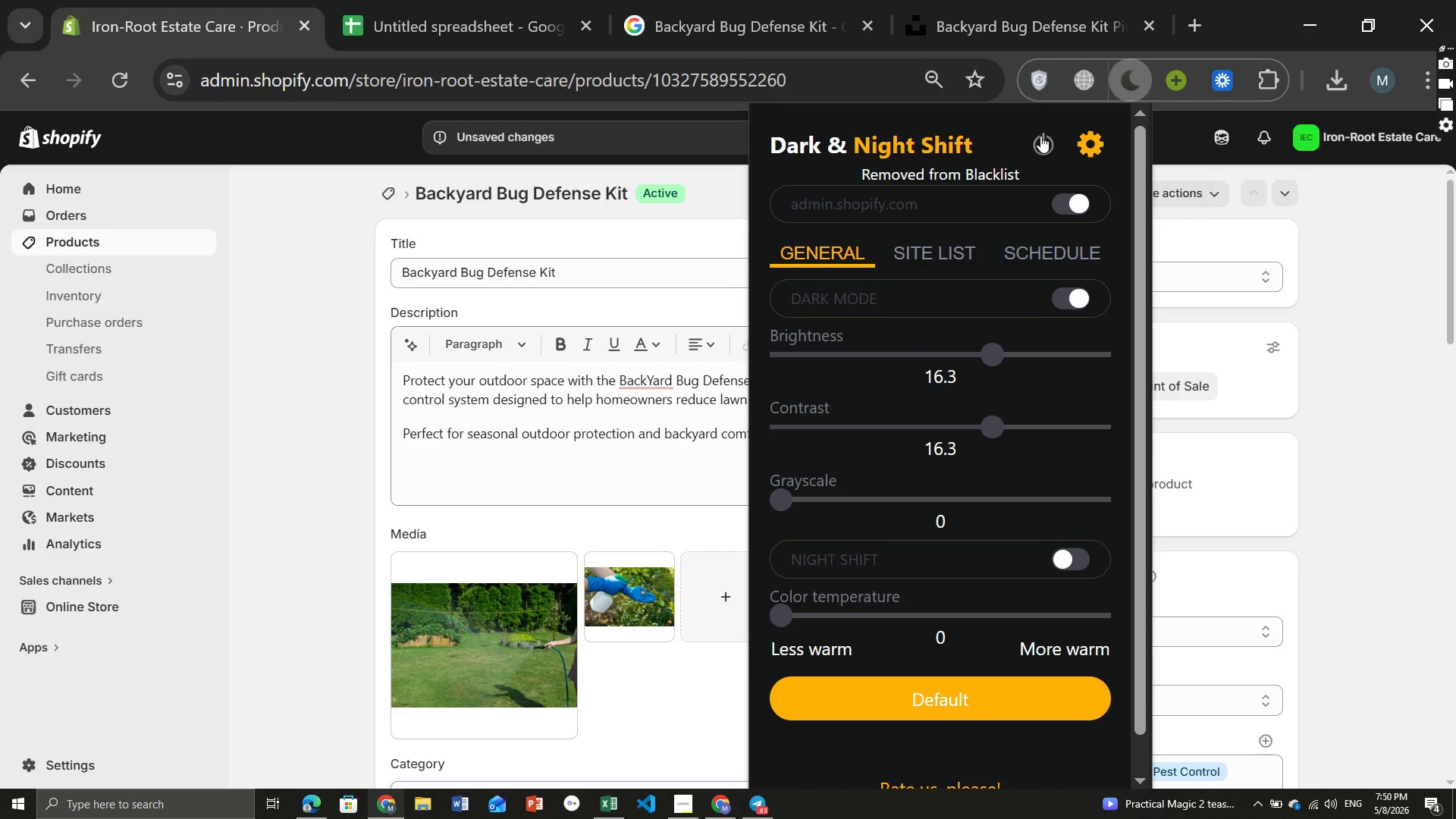 
left_click([1040, 136])
 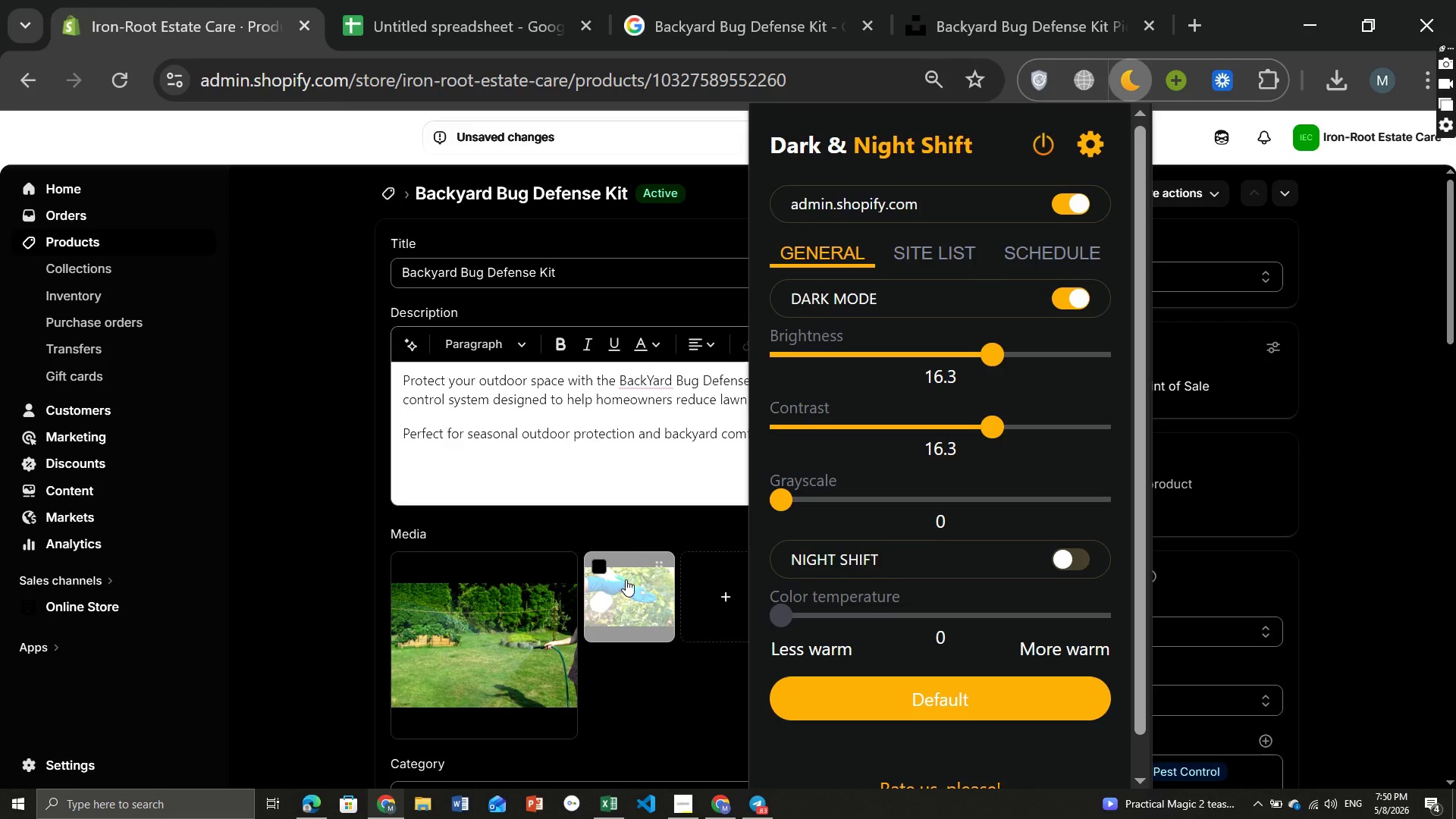 
double_click([626, 579])
 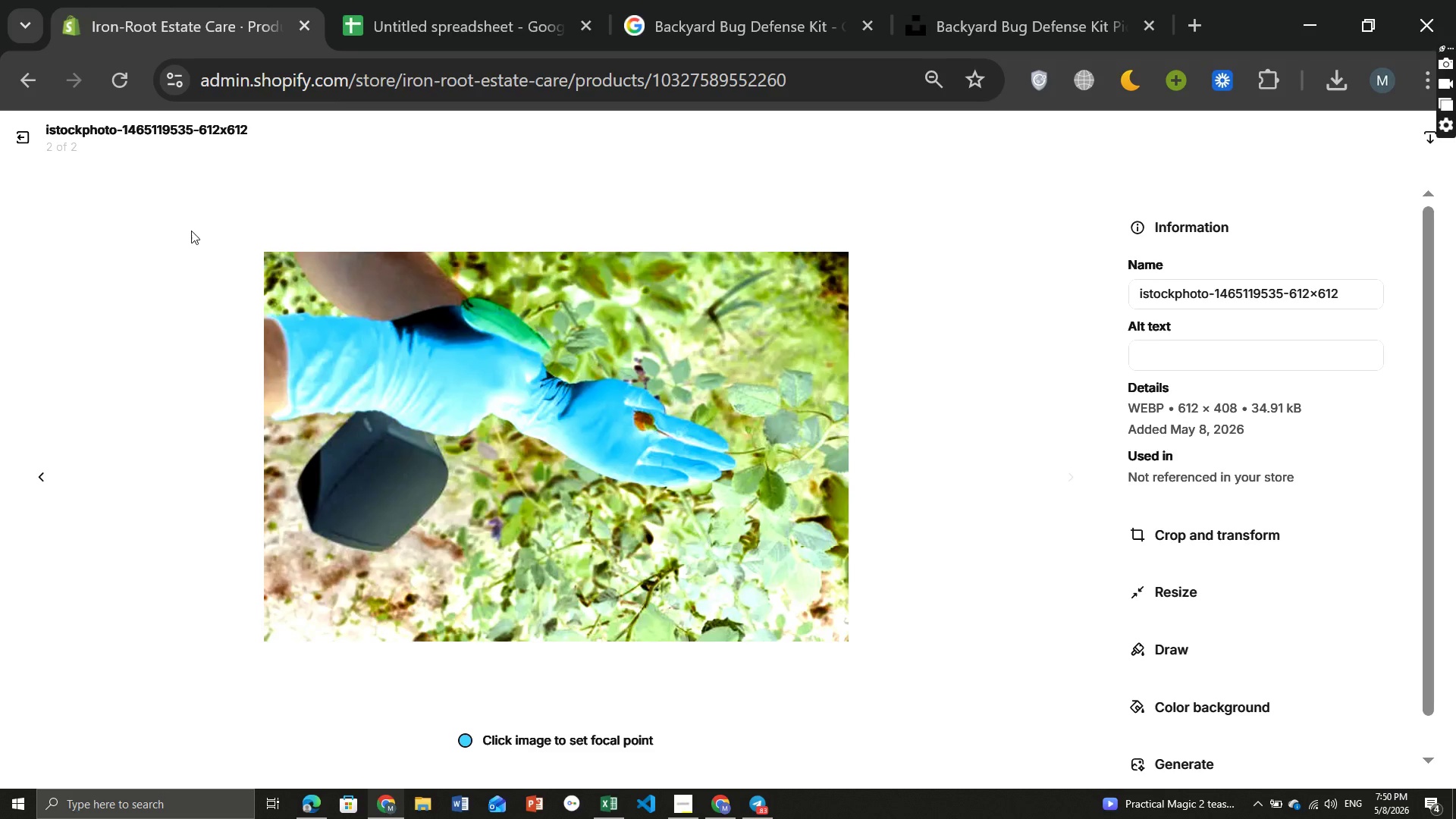 
wait(6.67)
 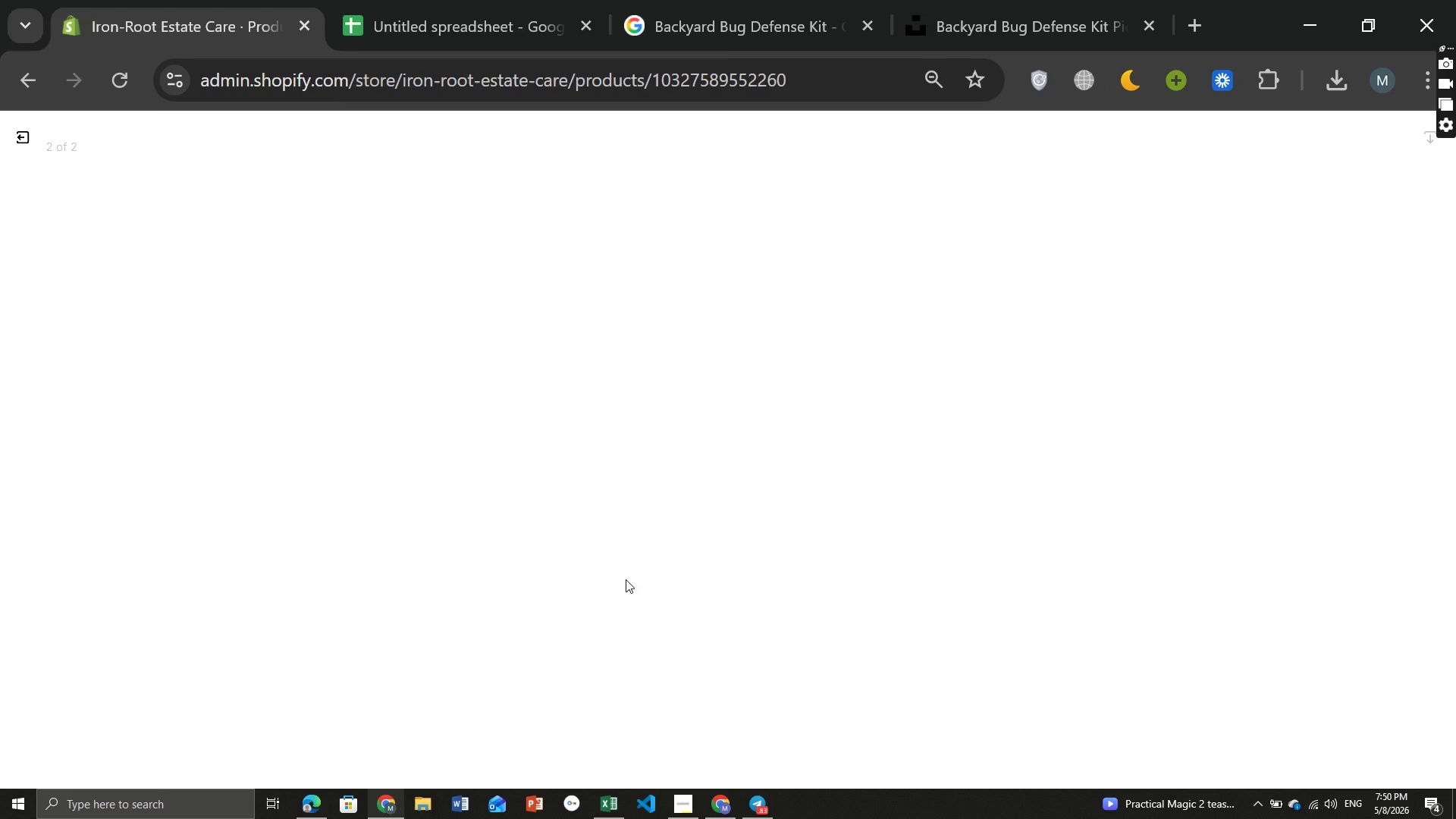 
left_click([21, 134])
 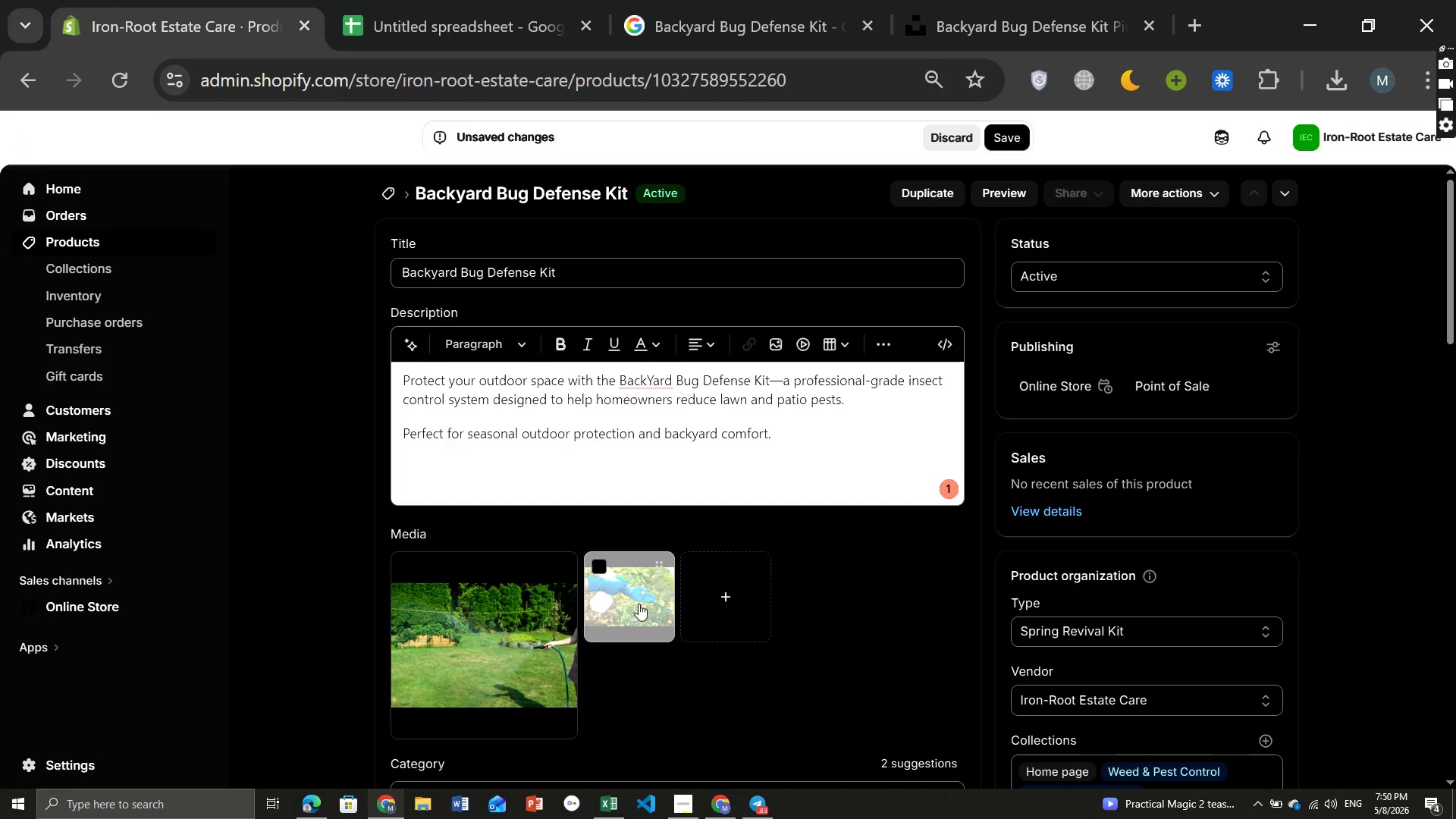 
left_click([602, 562])
 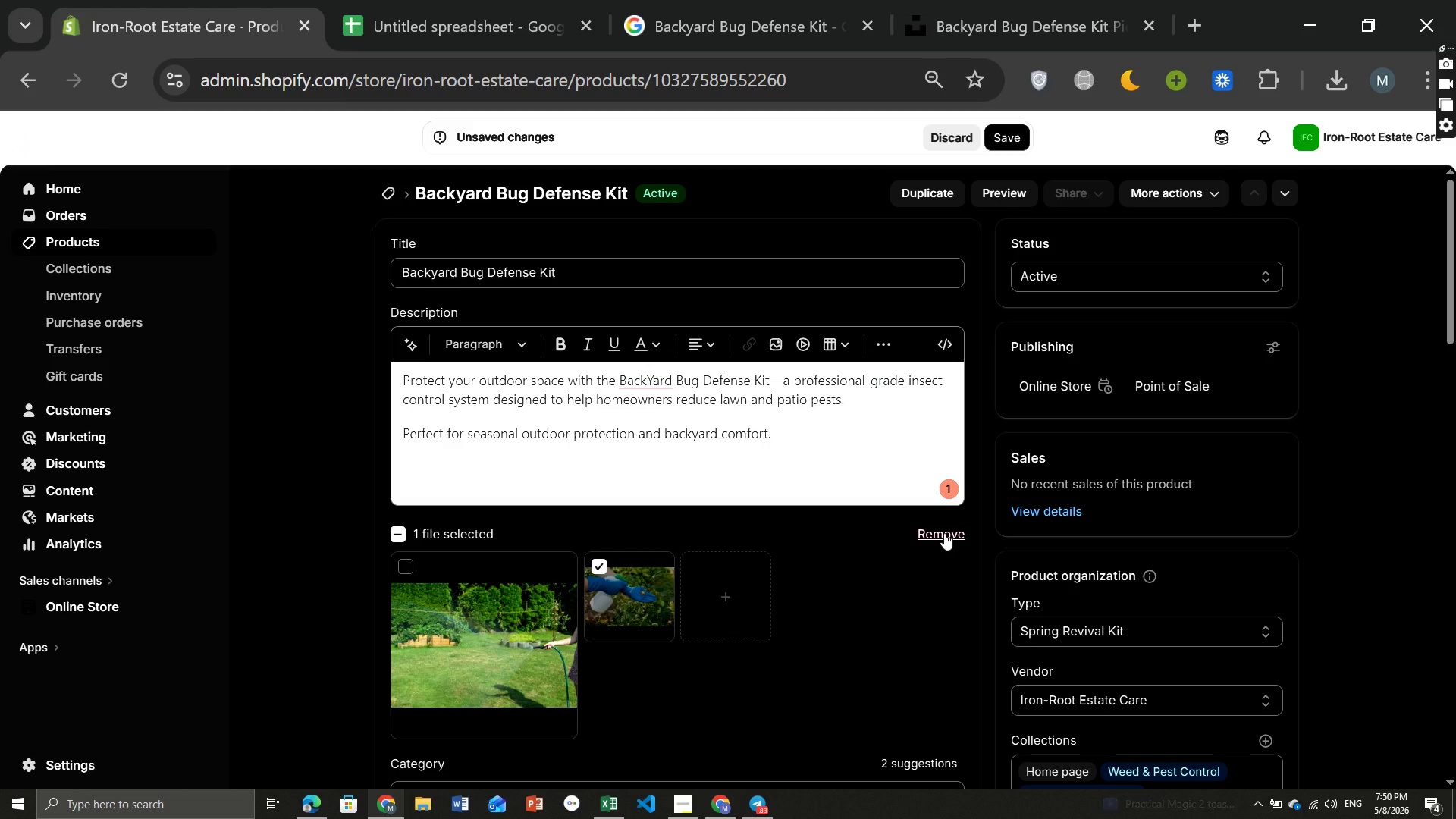 
left_click([944, 533])
 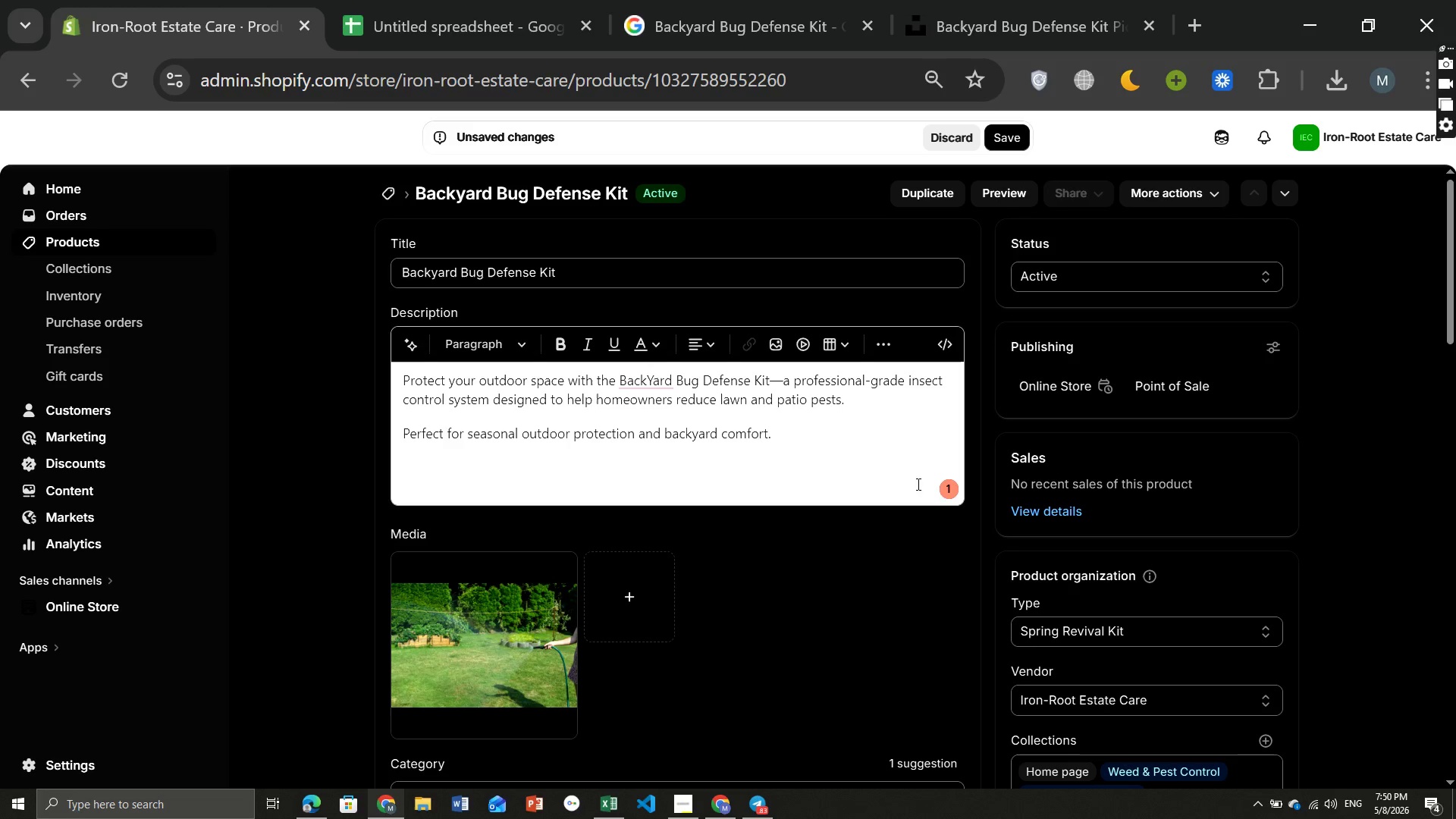 
left_click([949, 494])
 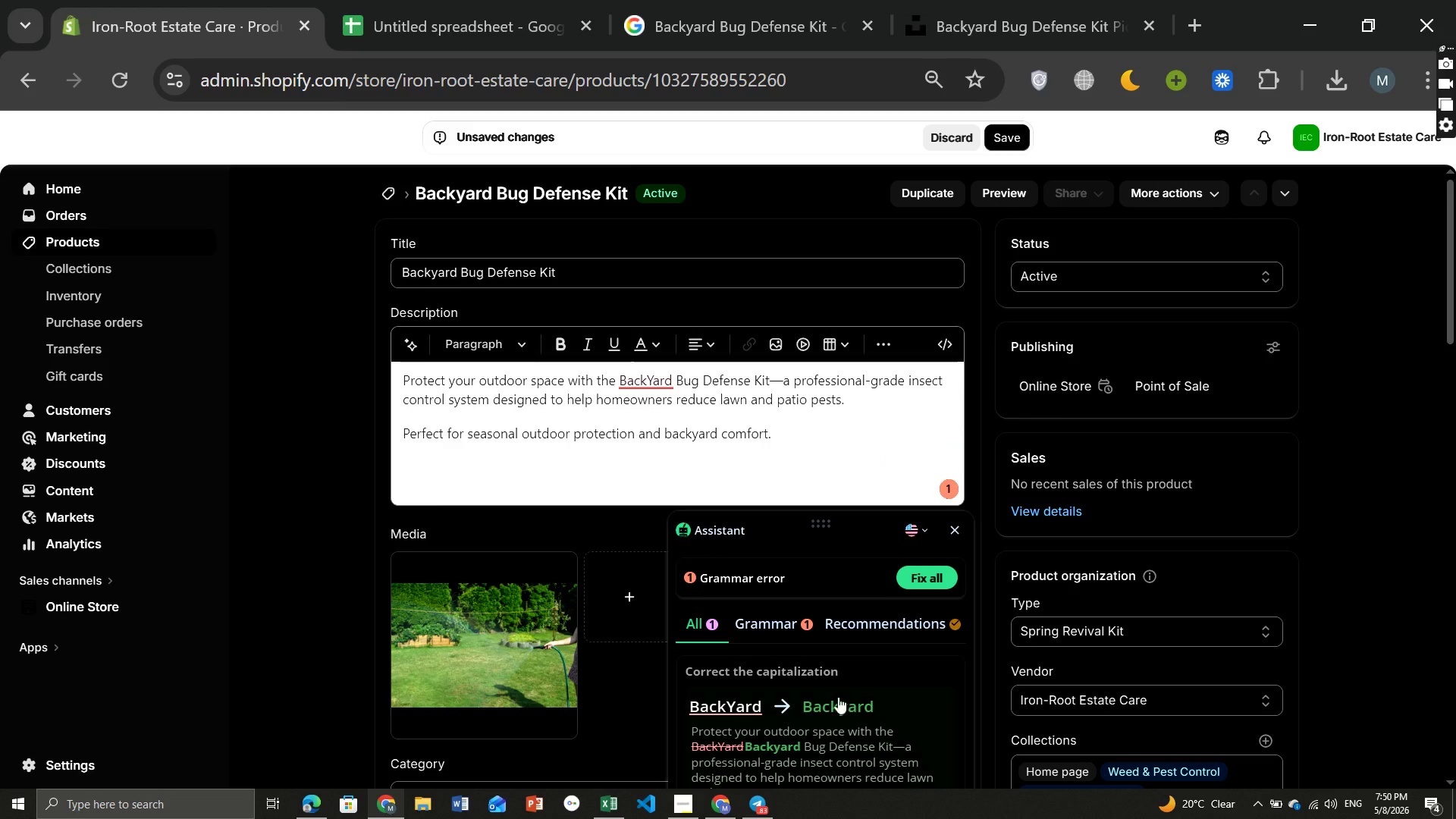 
left_click([832, 708])
 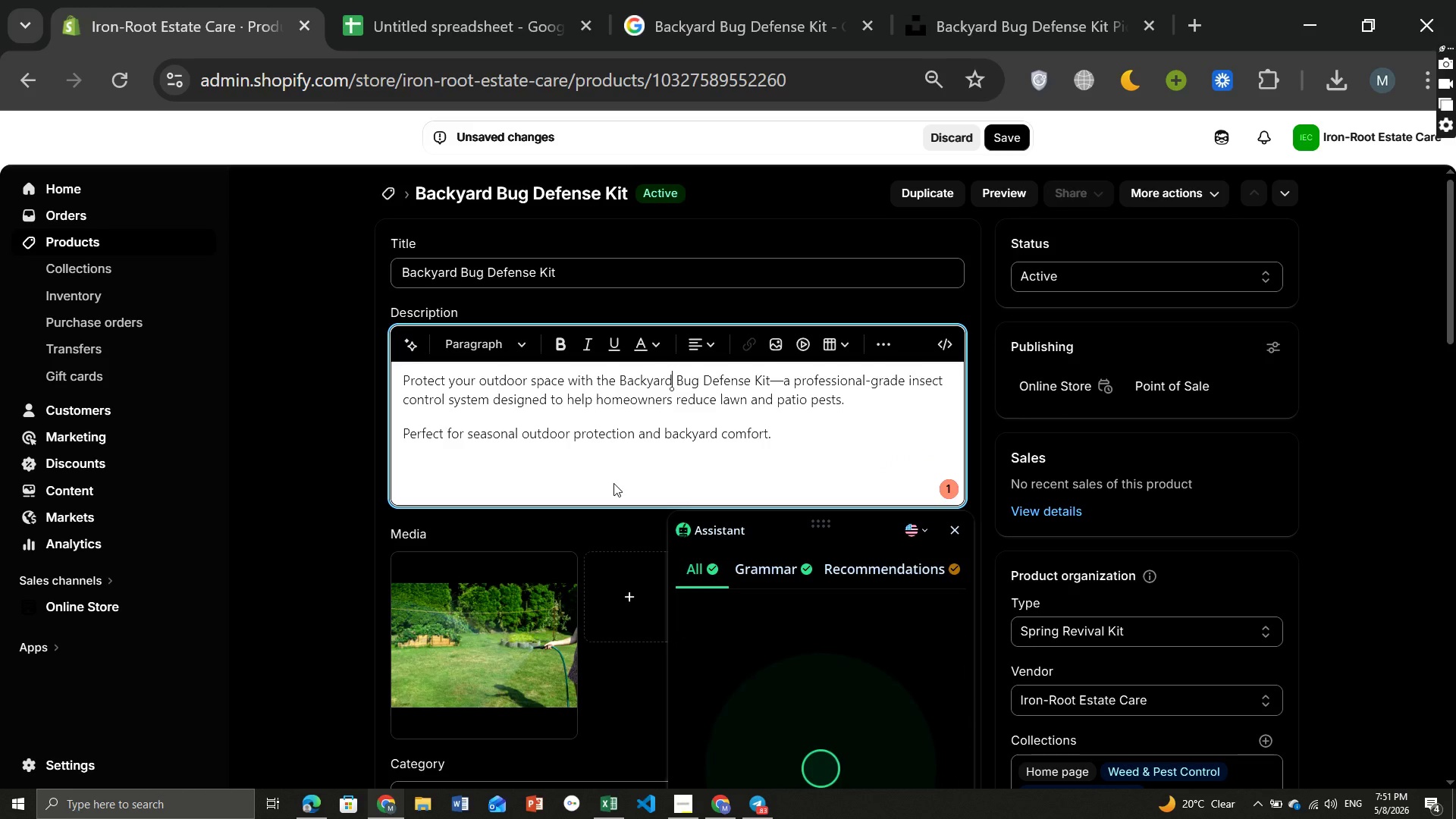 
mouse_move([671, 401])
 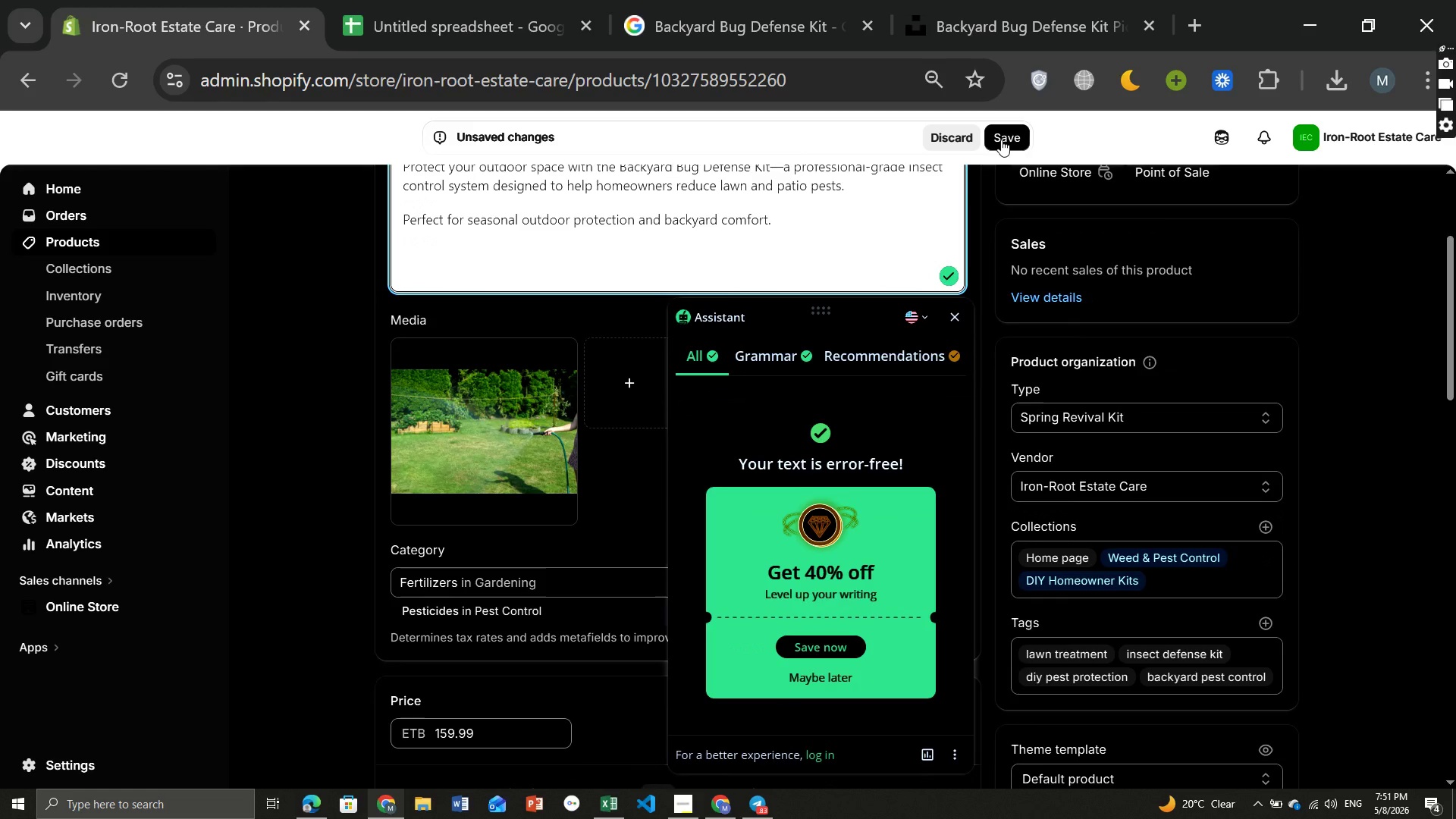 
left_click([1001, 140])
 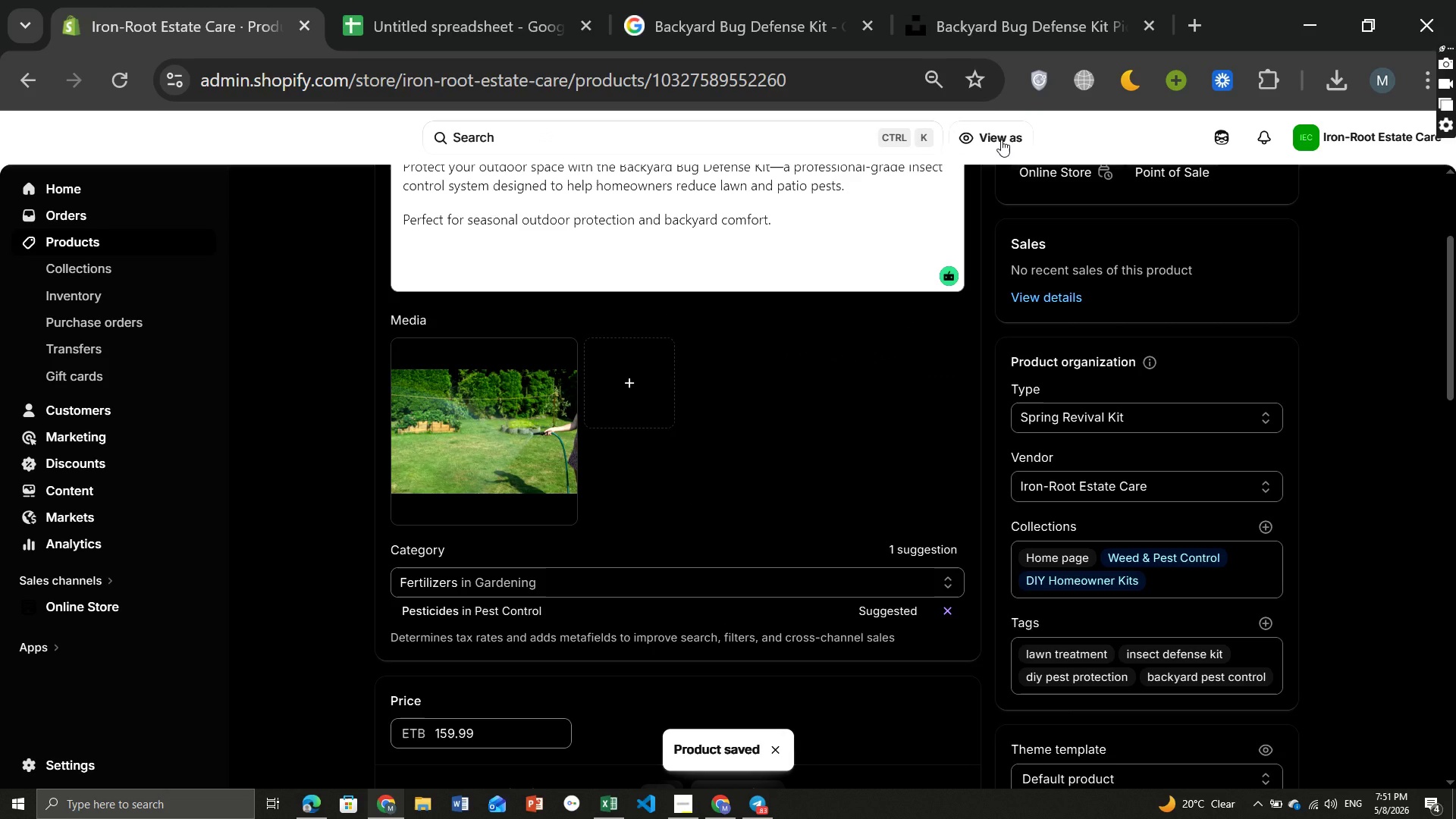 
wait(15.83)
 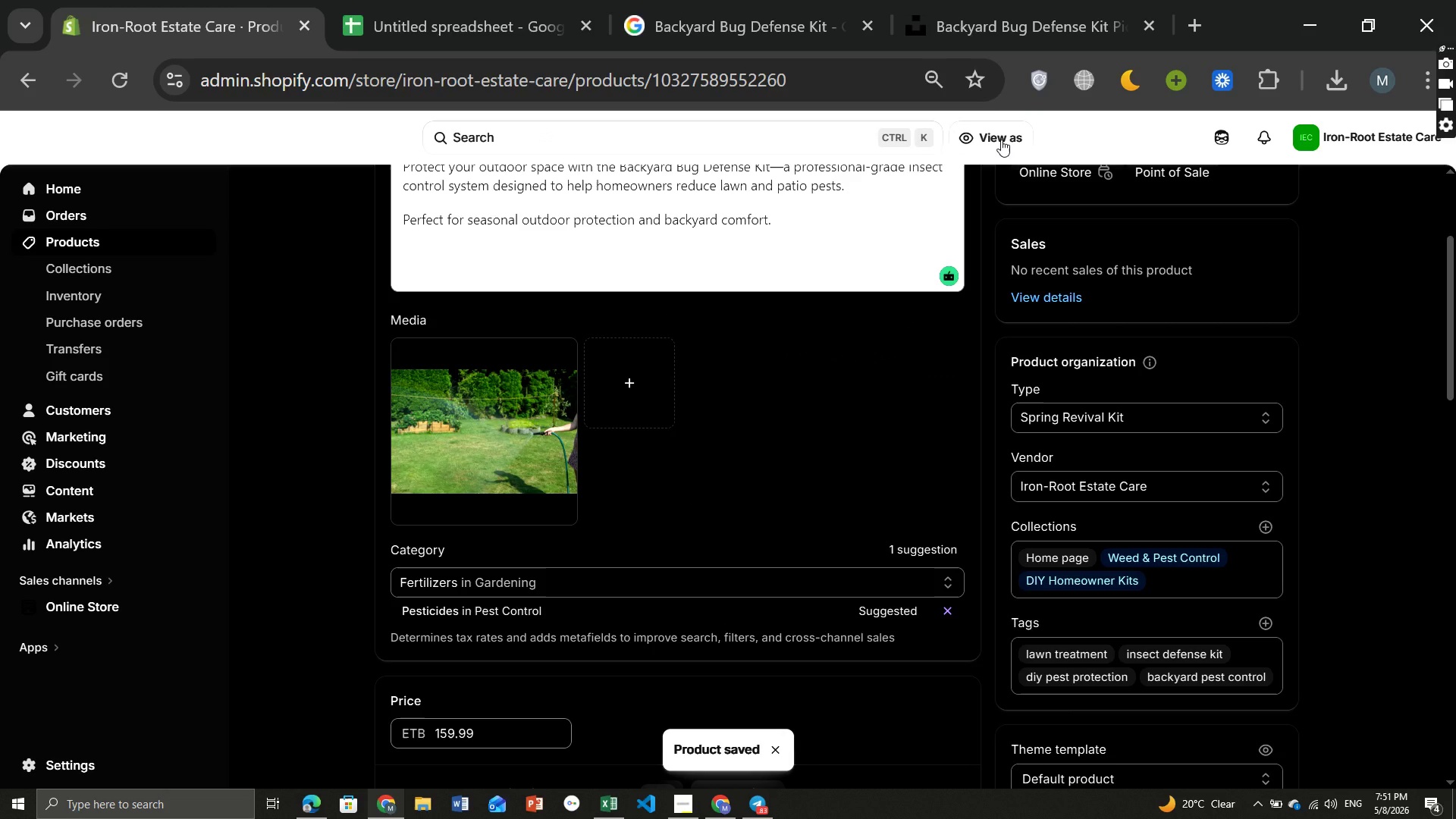 
left_click([490, 466])
 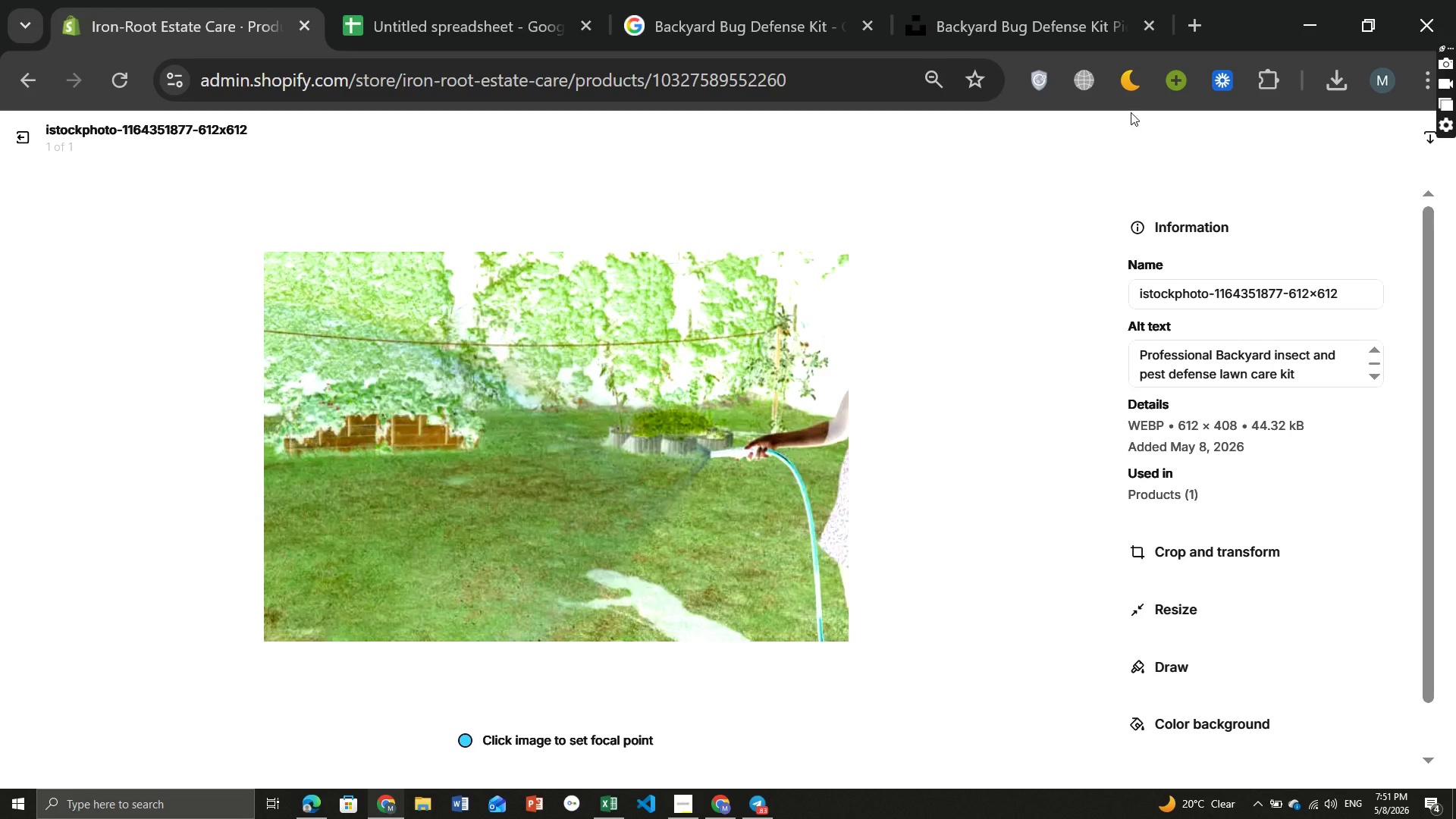 
left_click([1128, 95])
 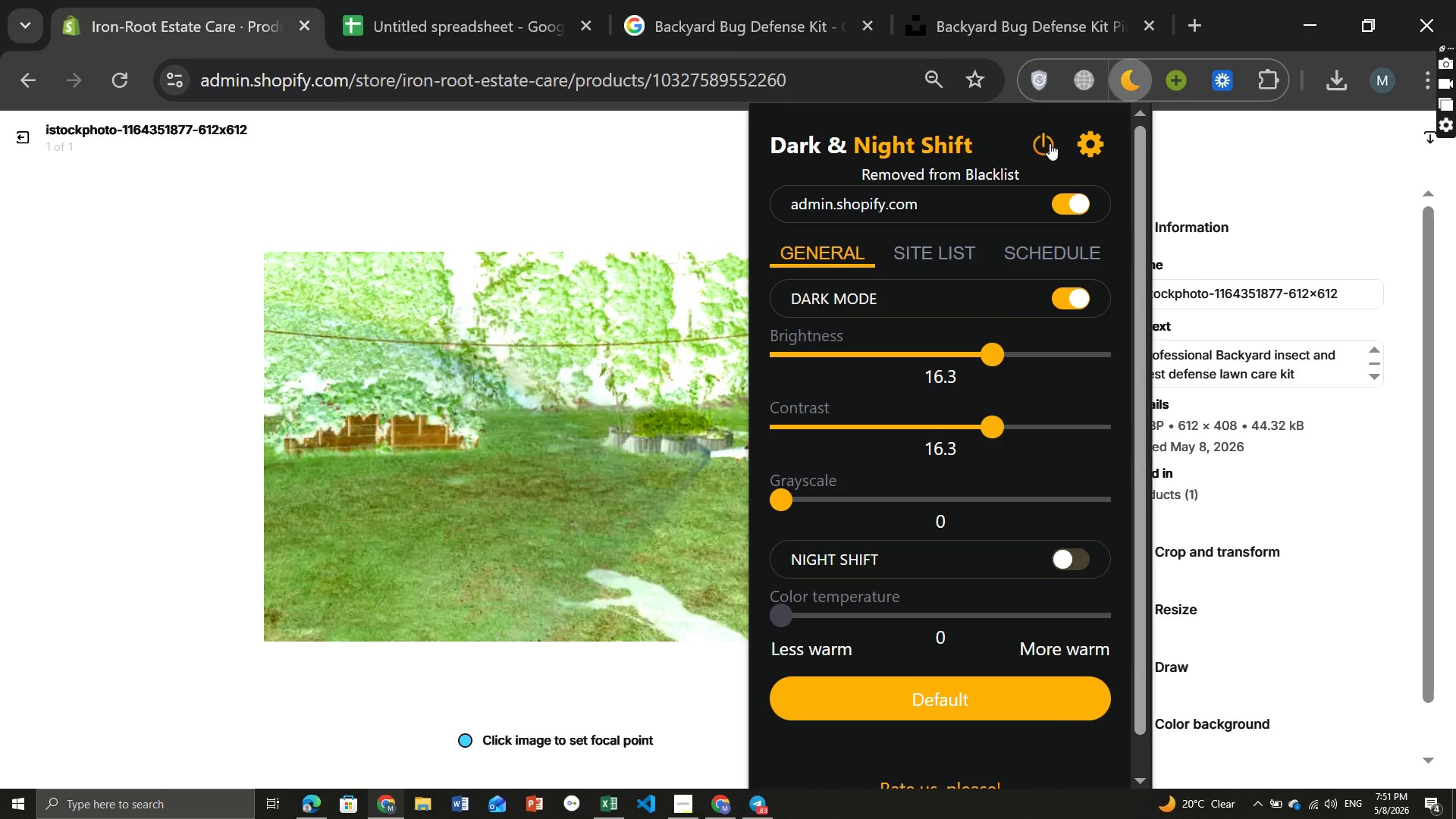 
left_click([1049, 143])
 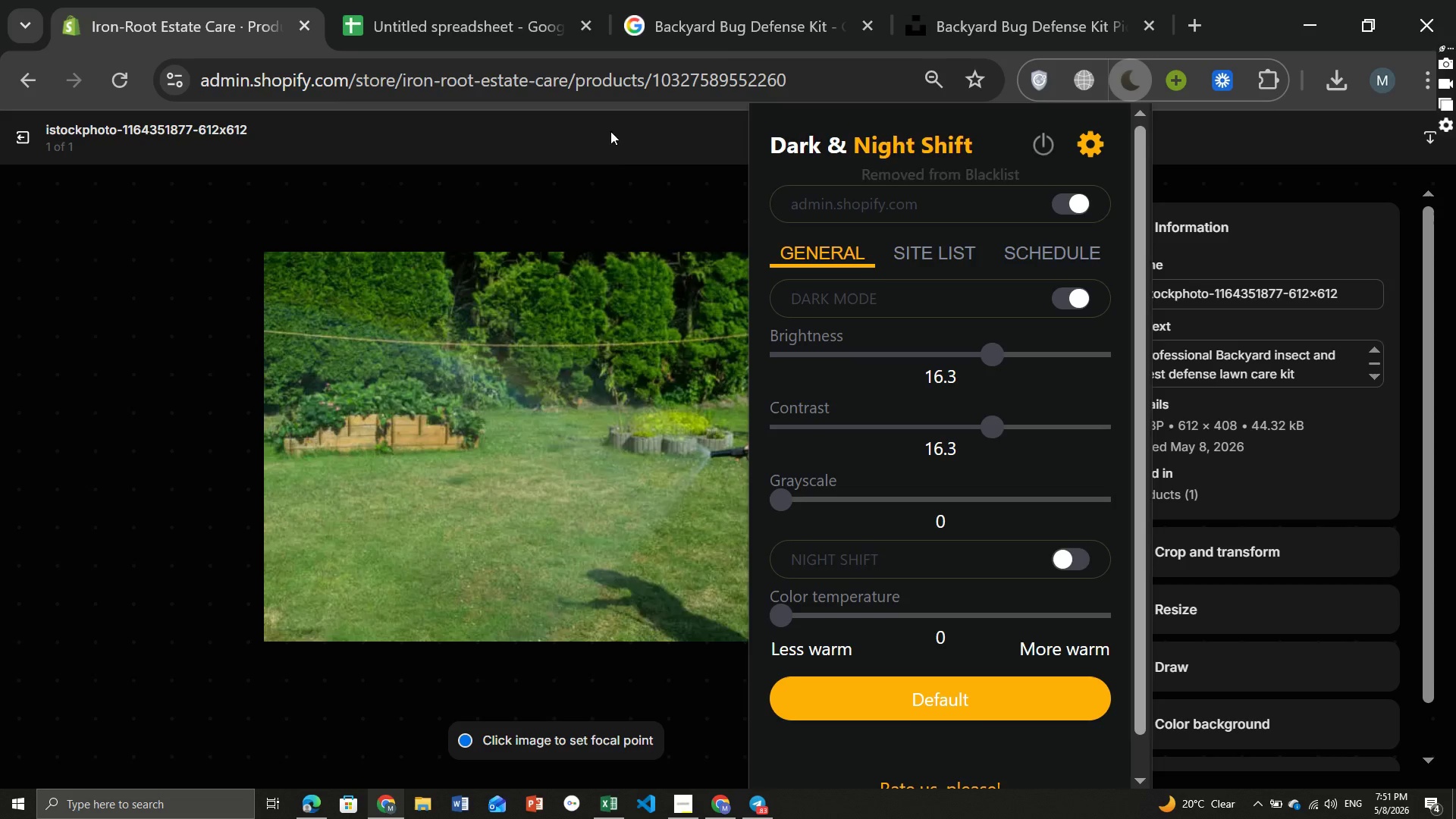 
left_click([606, 155])
 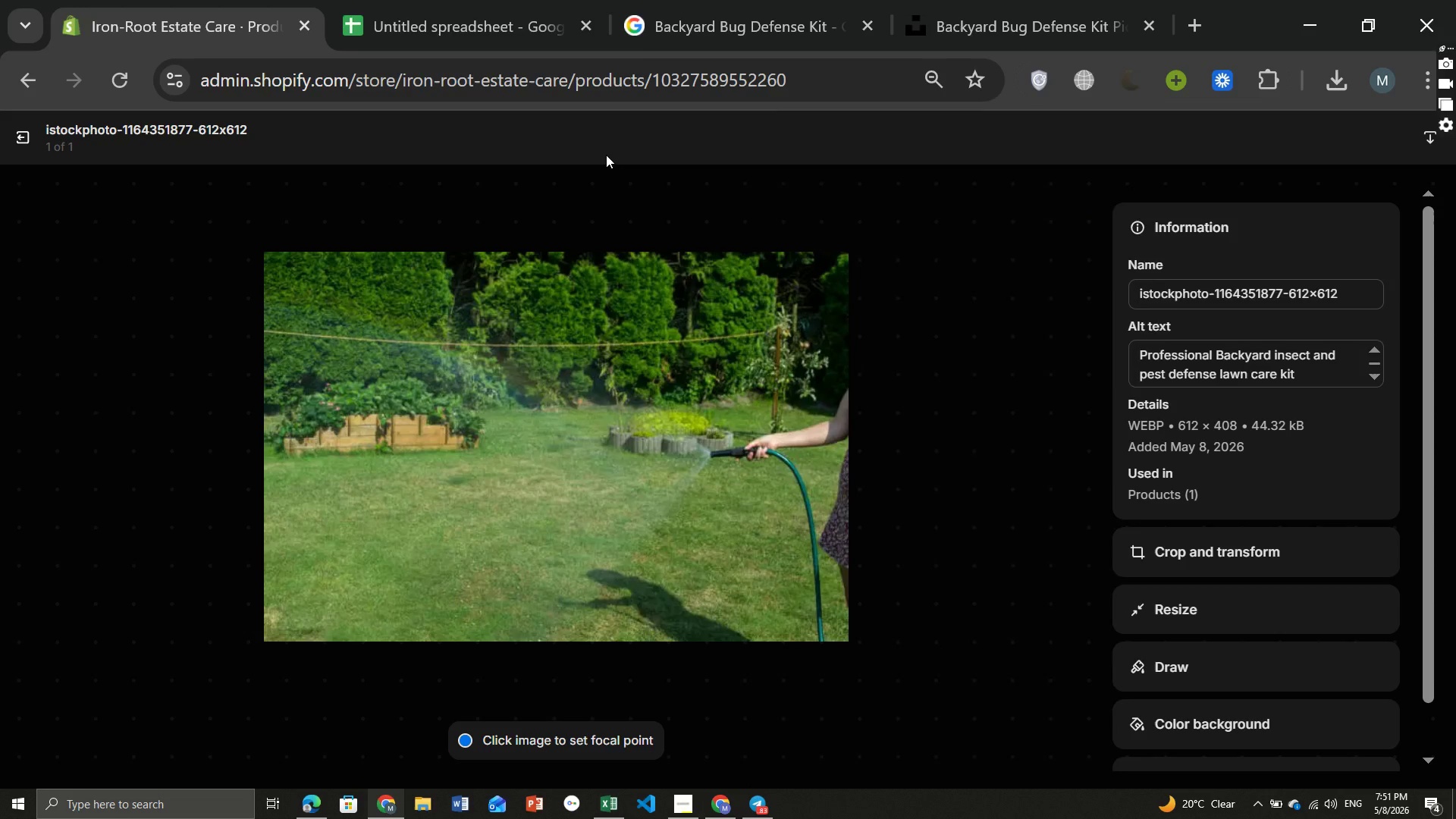 
key(Meta+MetaLeft)
 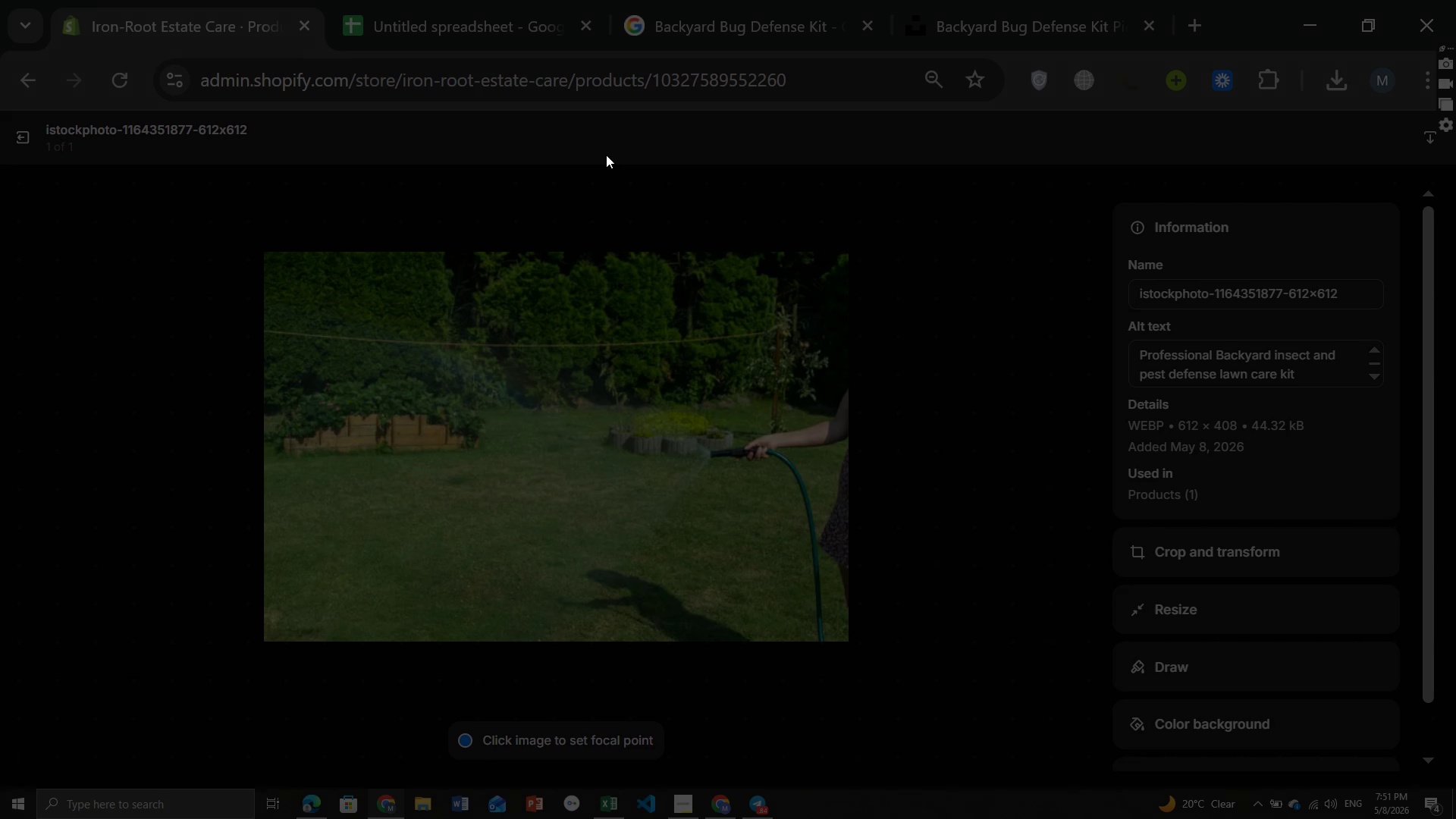 
key(Meta+PrintScreen)
 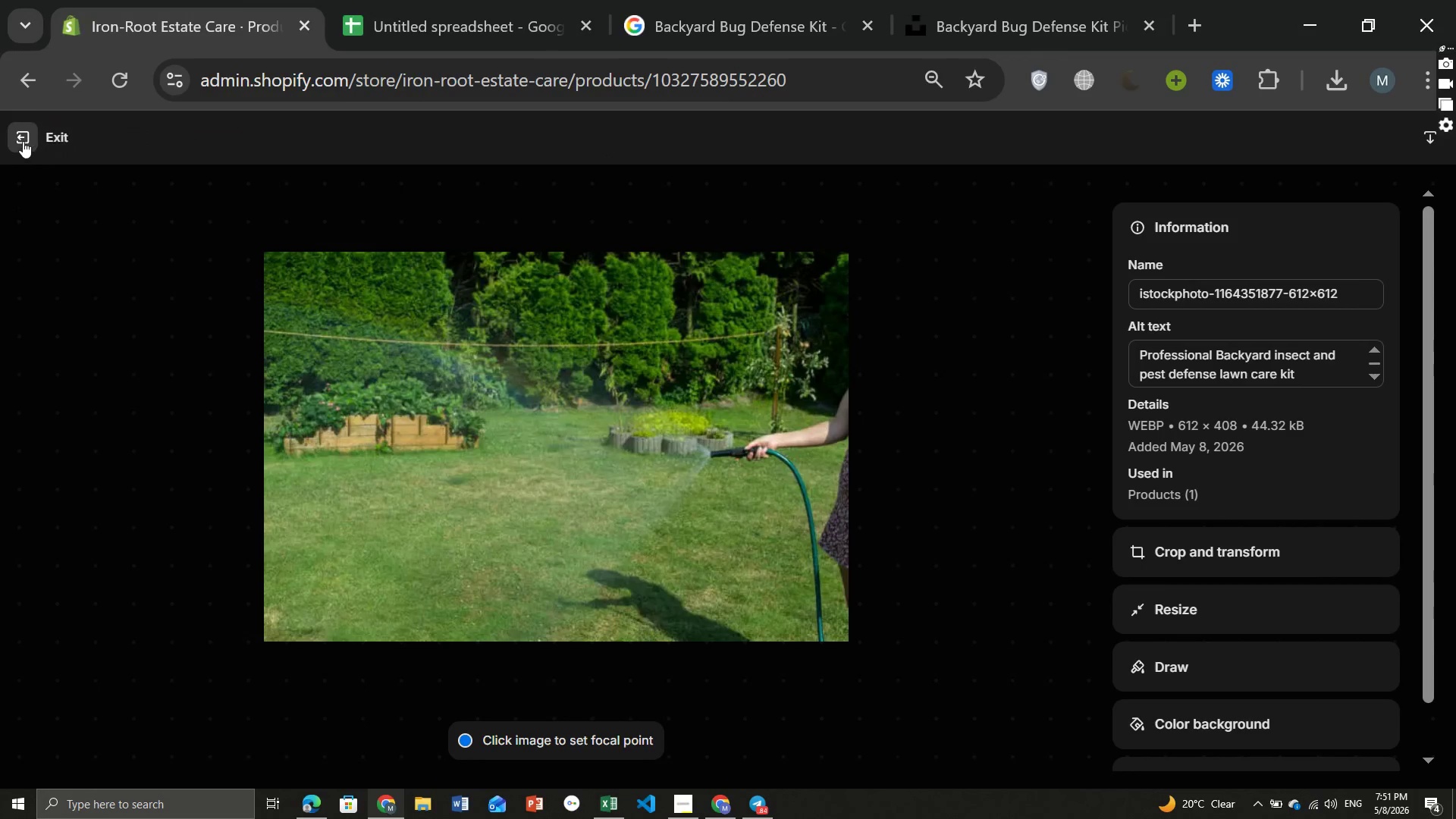 
left_click([20, 139])
 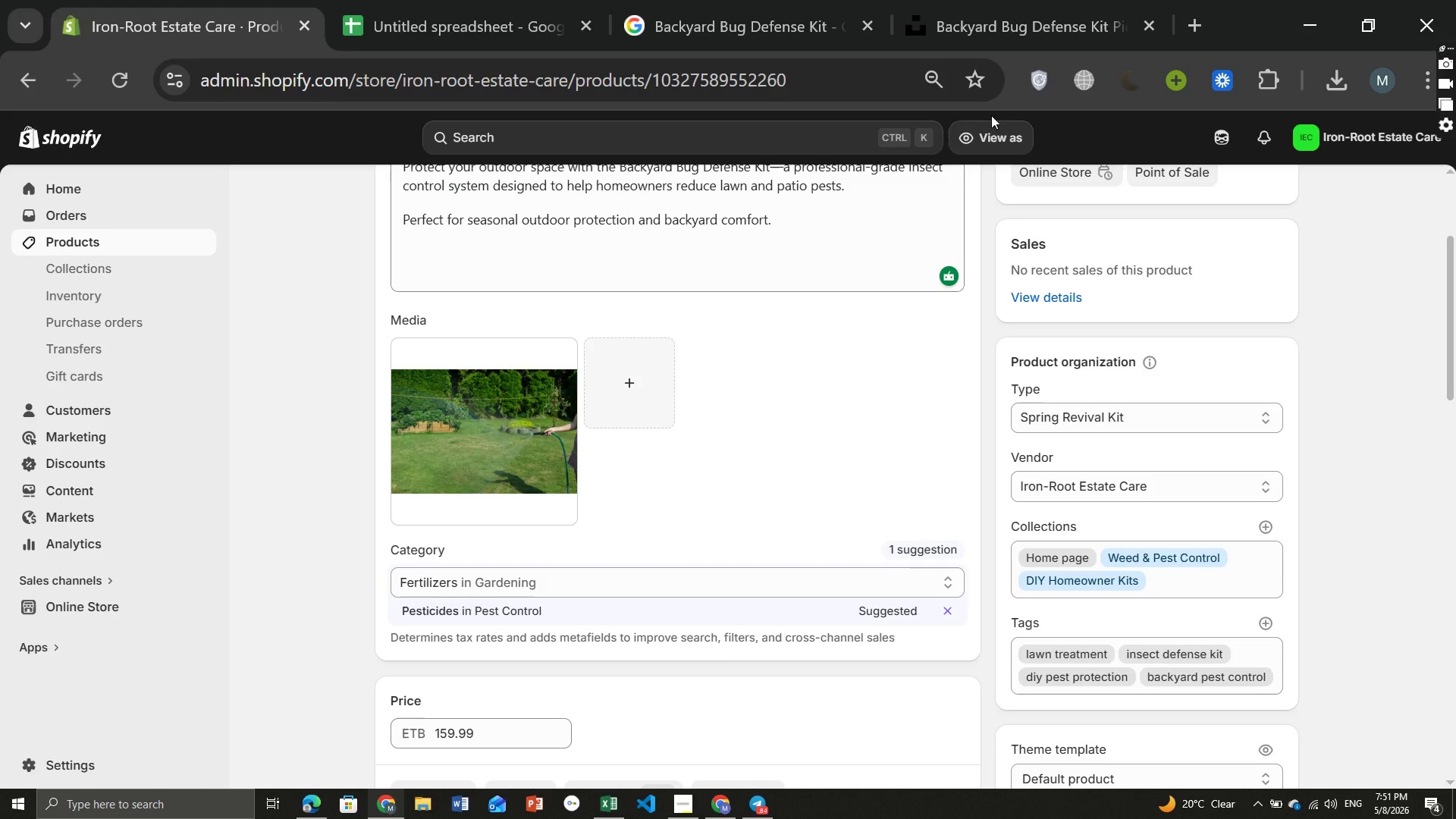 
left_click([1128, 86])
 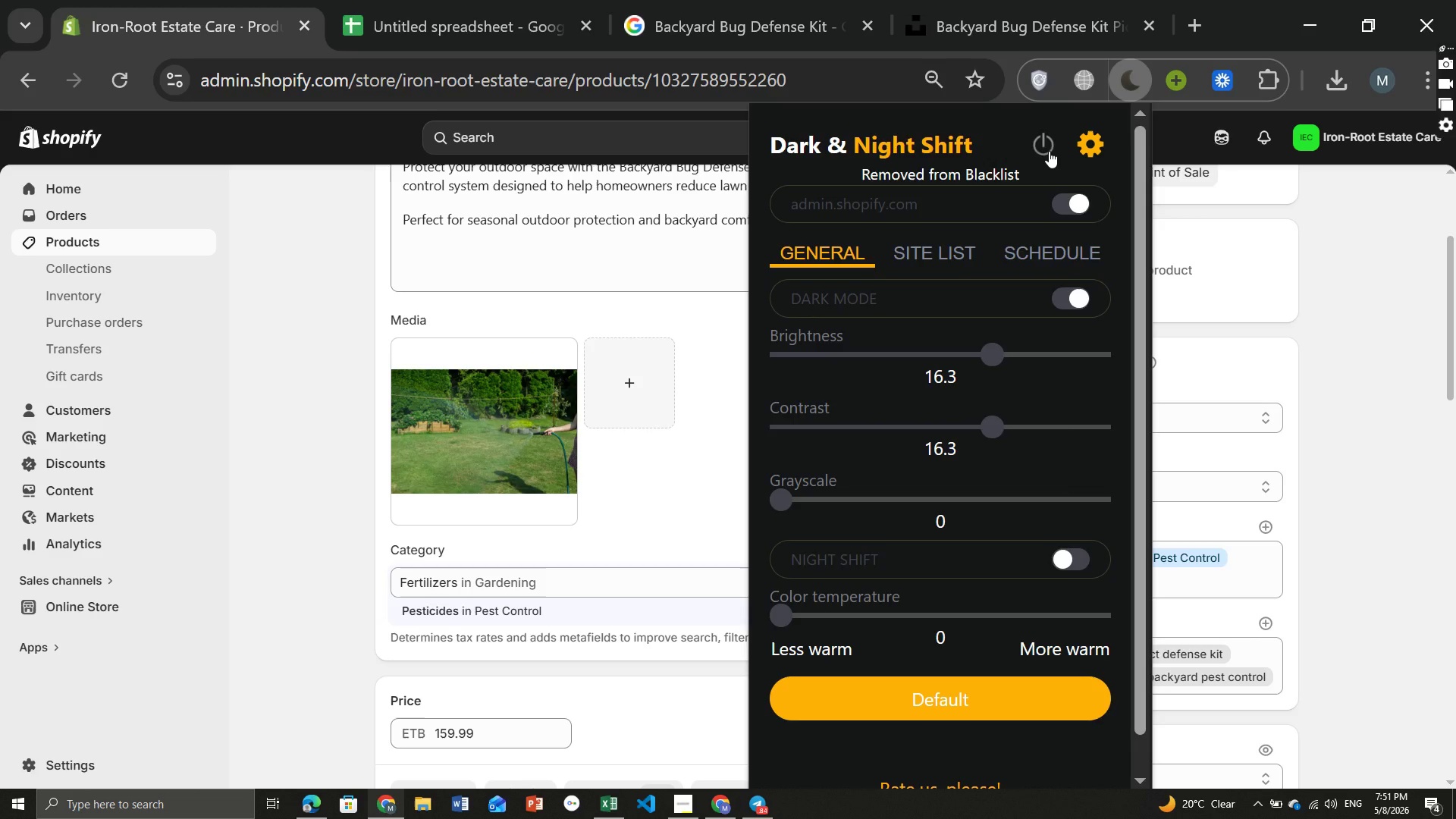 
left_click([1049, 151])
 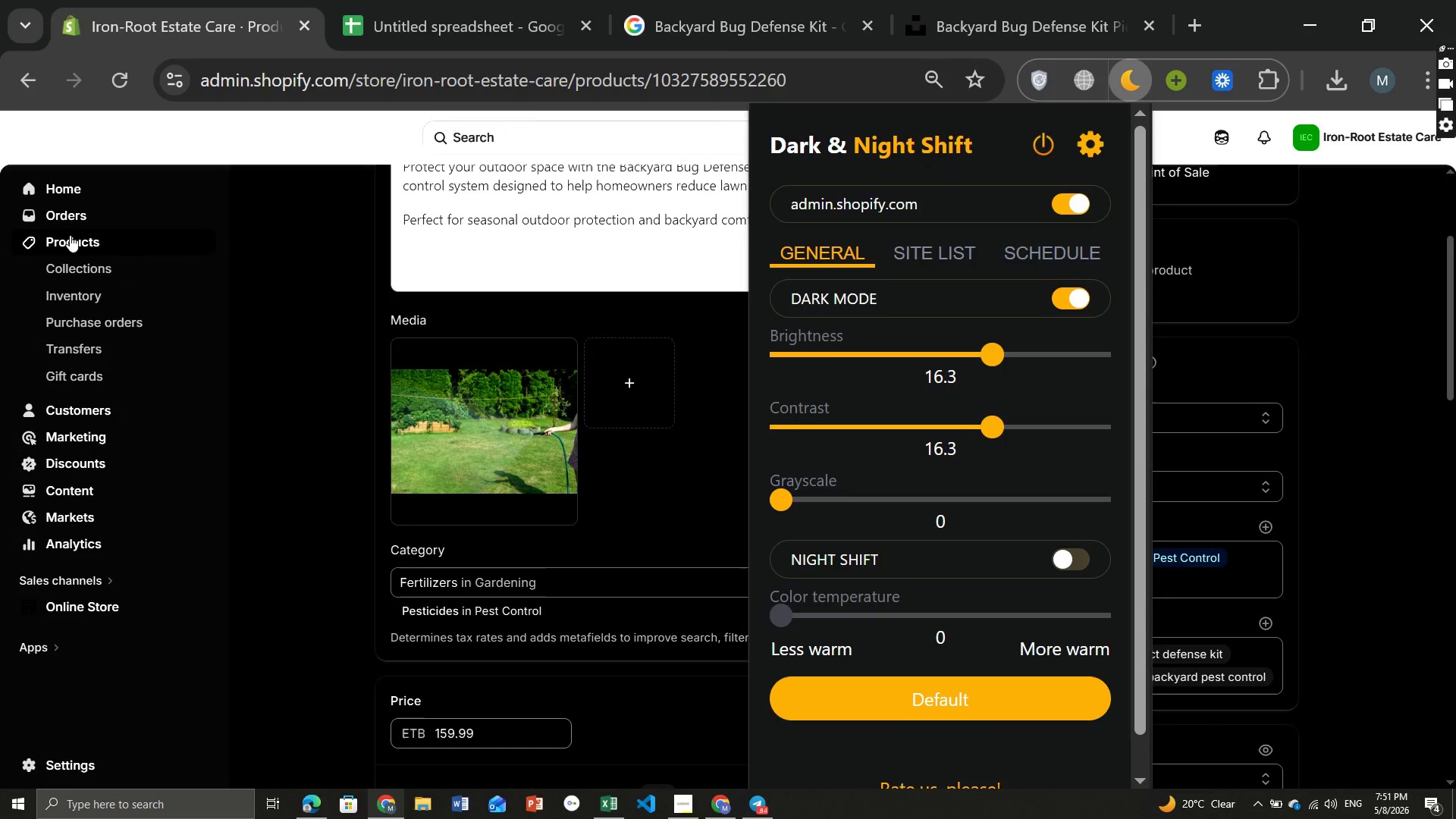 
left_click([75, 230])
 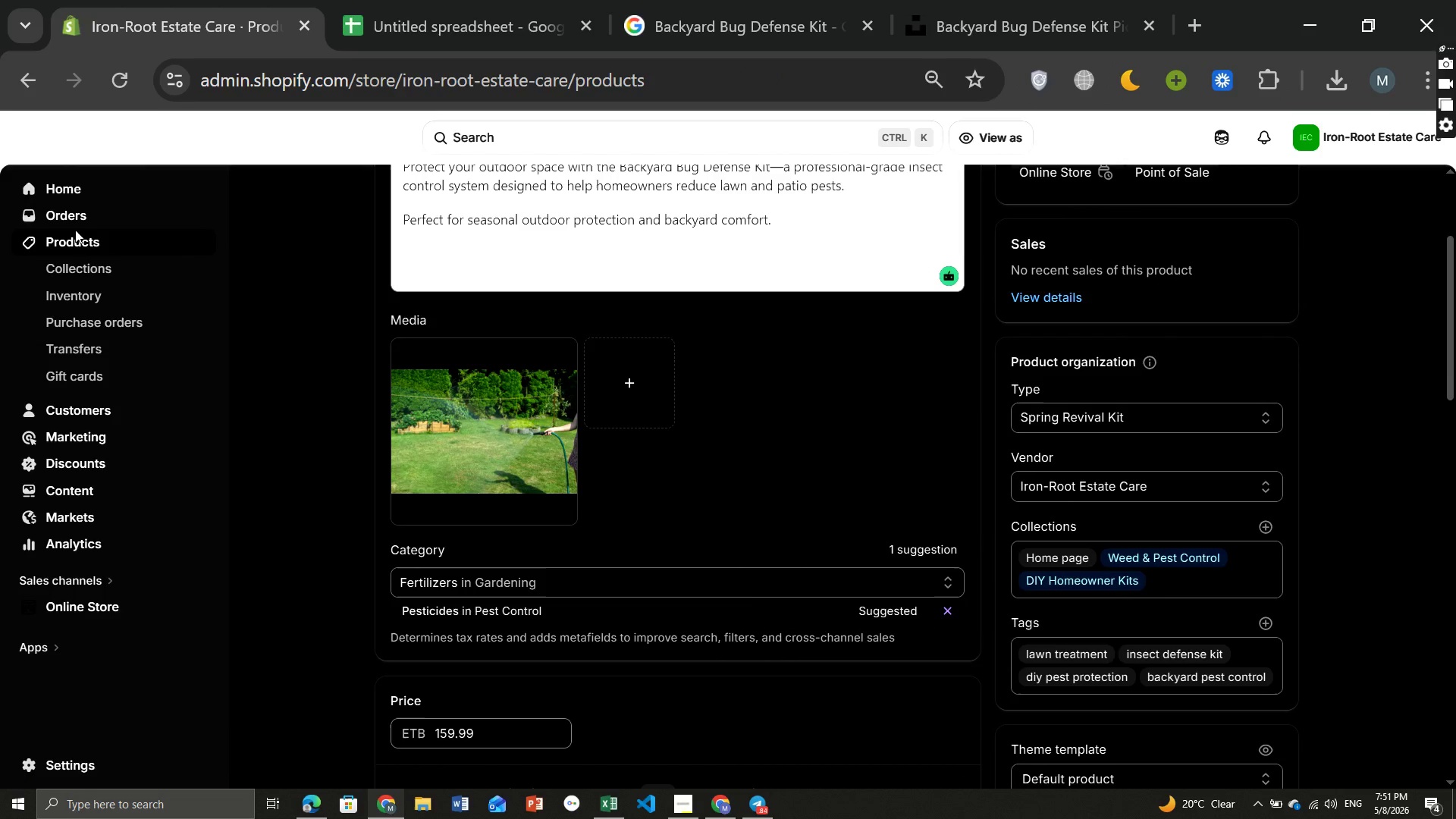 
wait(8.41)
 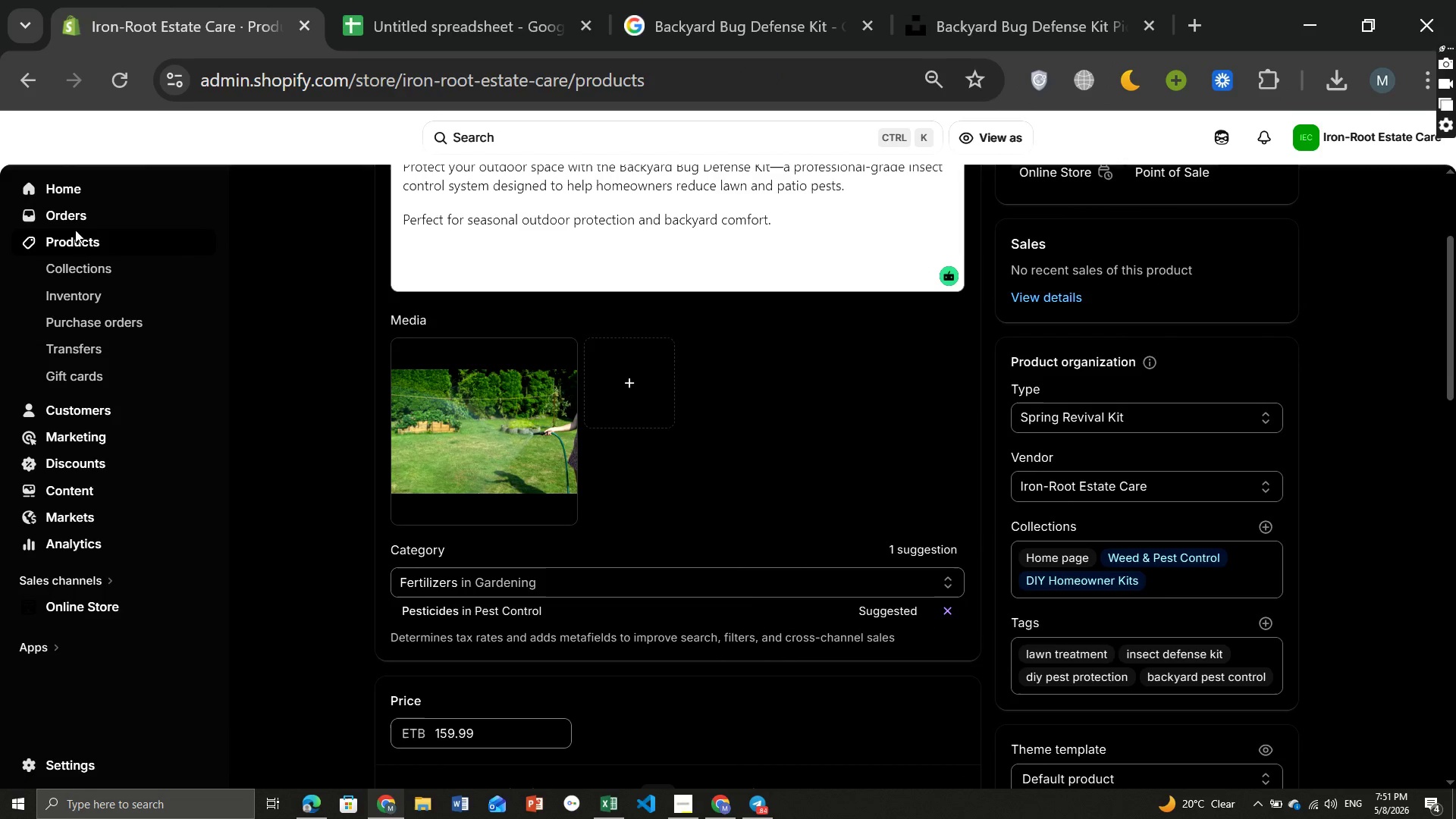 
left_click([393, 367])
 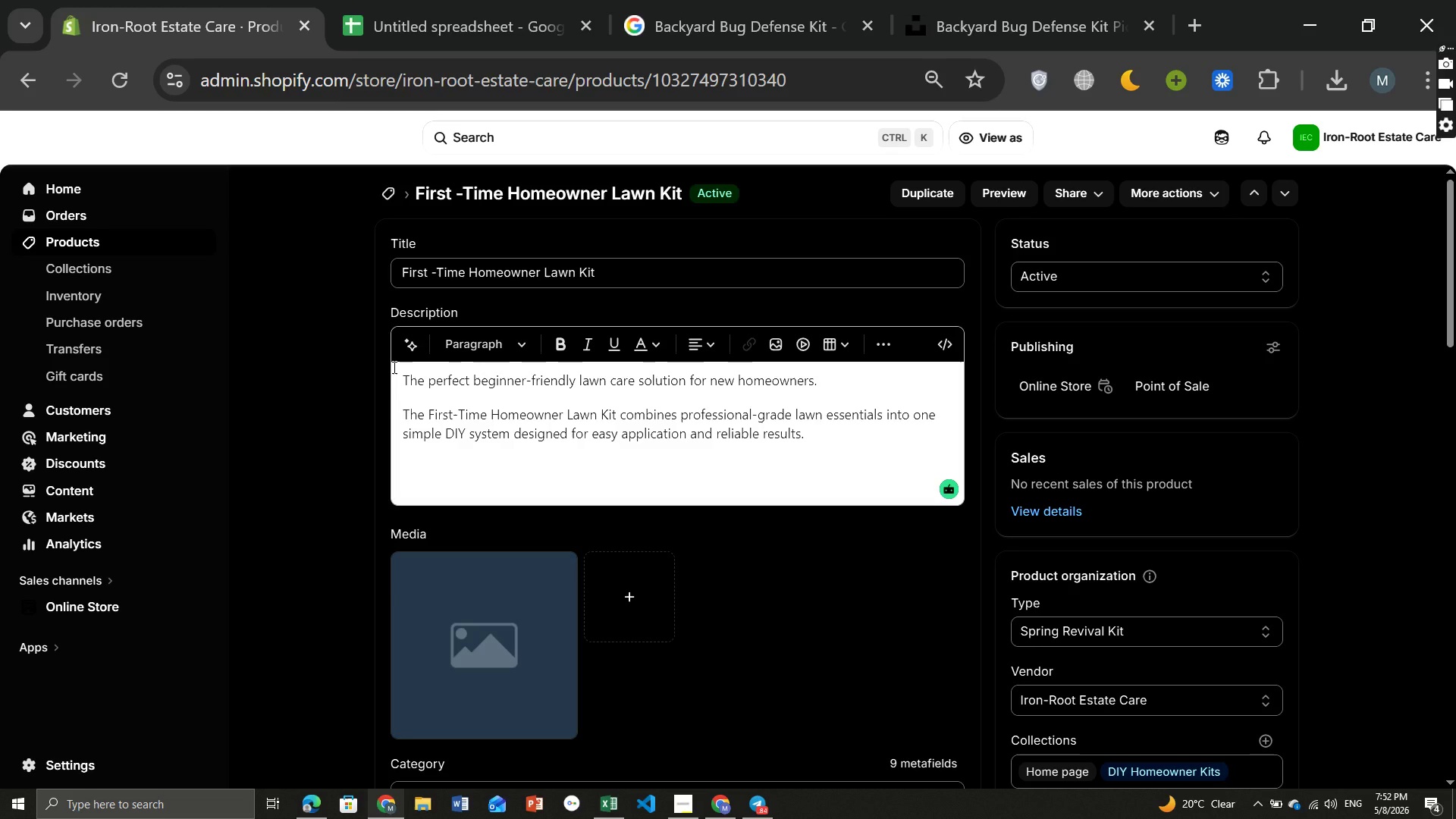 
wait(23.98)
 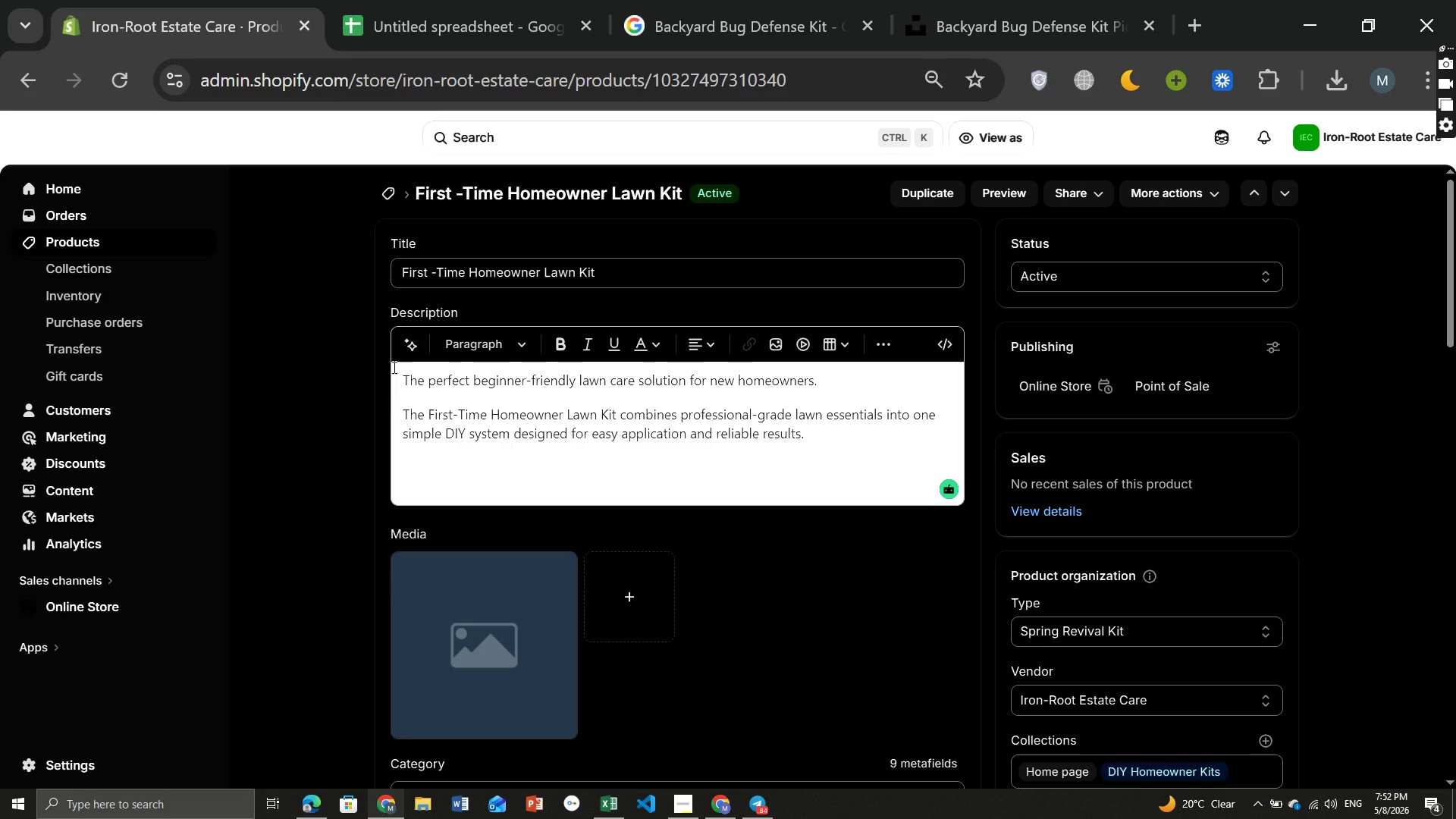 
left_click([620, 266])
 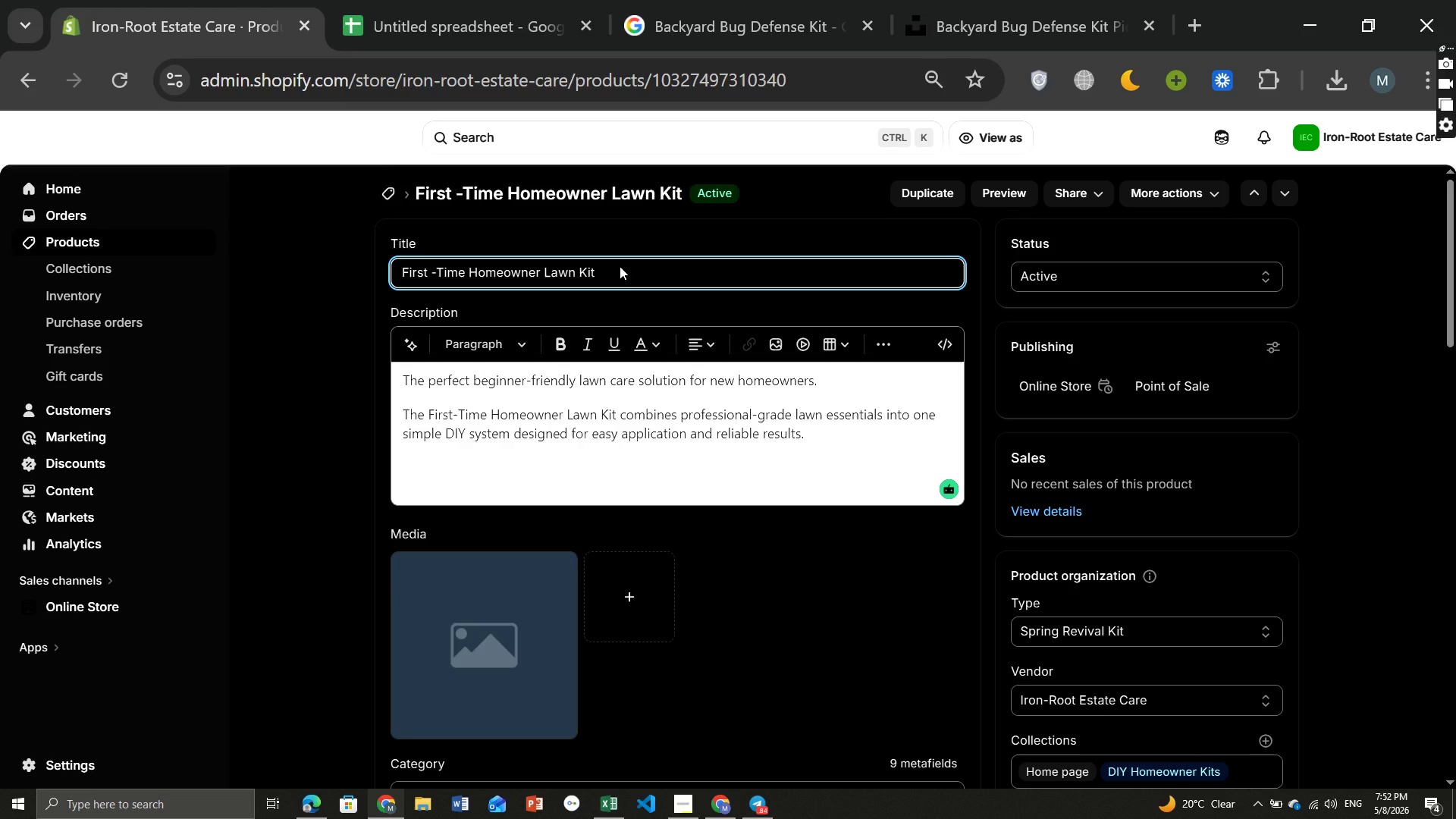 
key(Control+ControlLeft)
 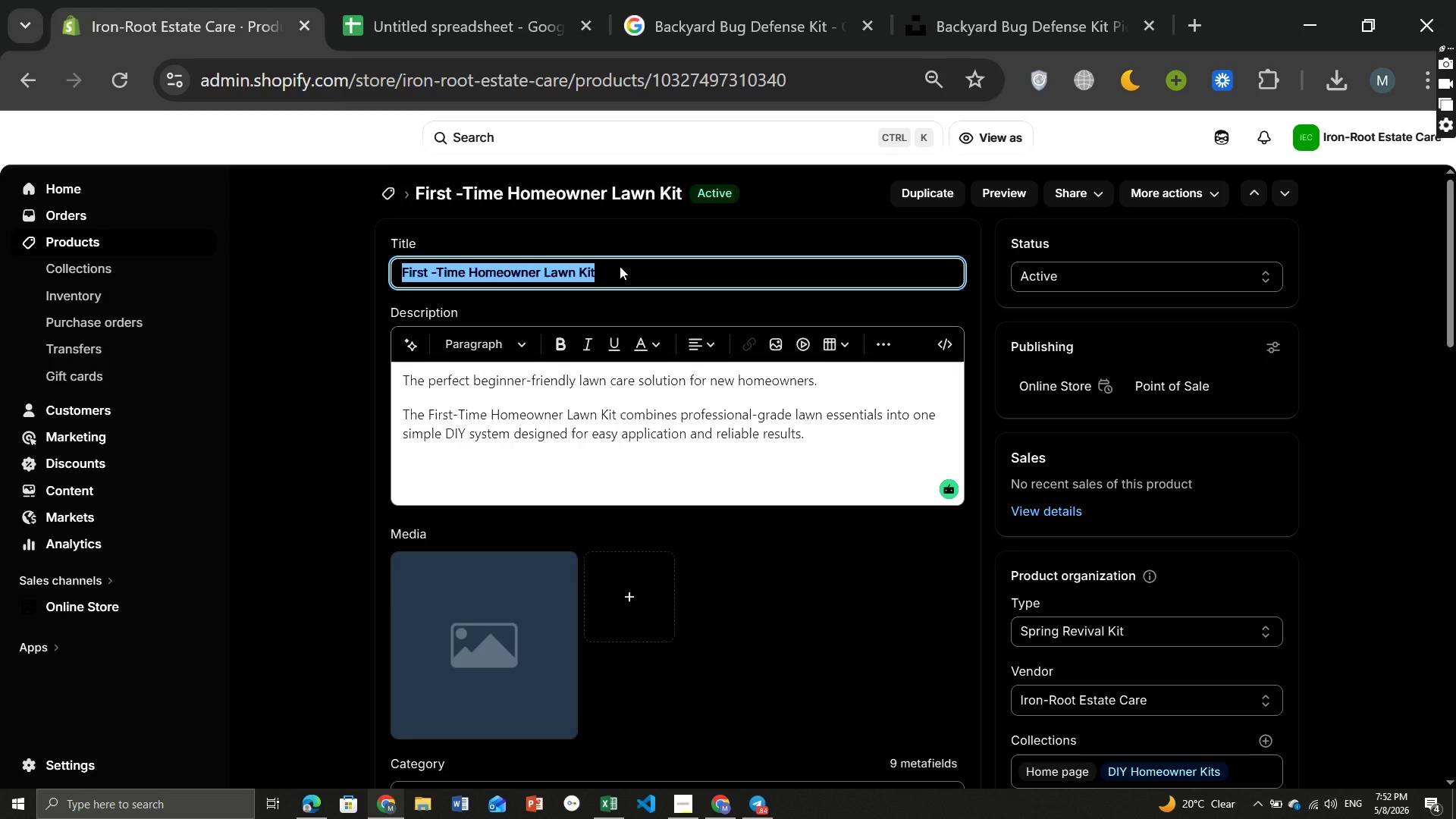 
key(Control+A)
 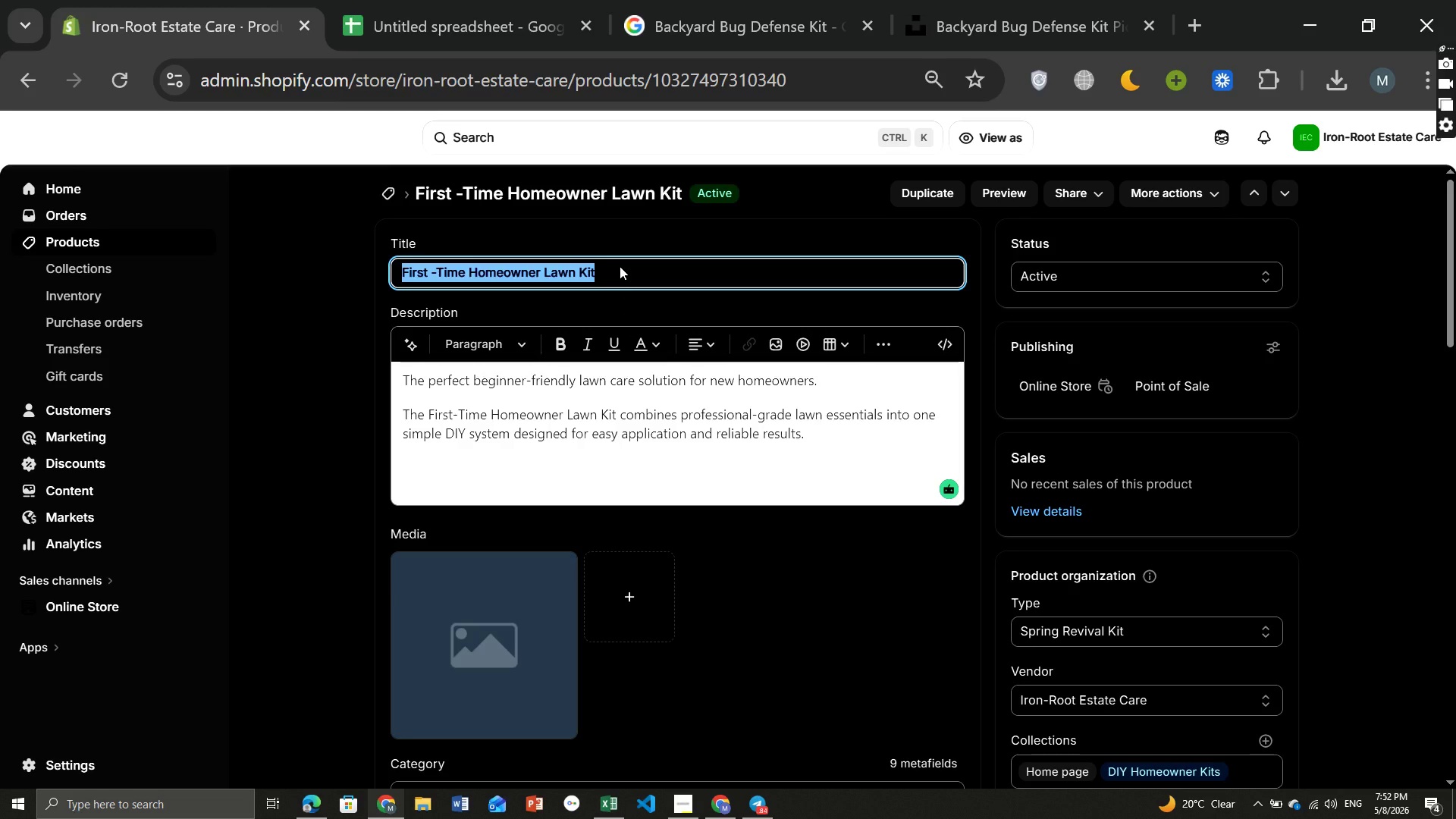 
key(Control+C)
 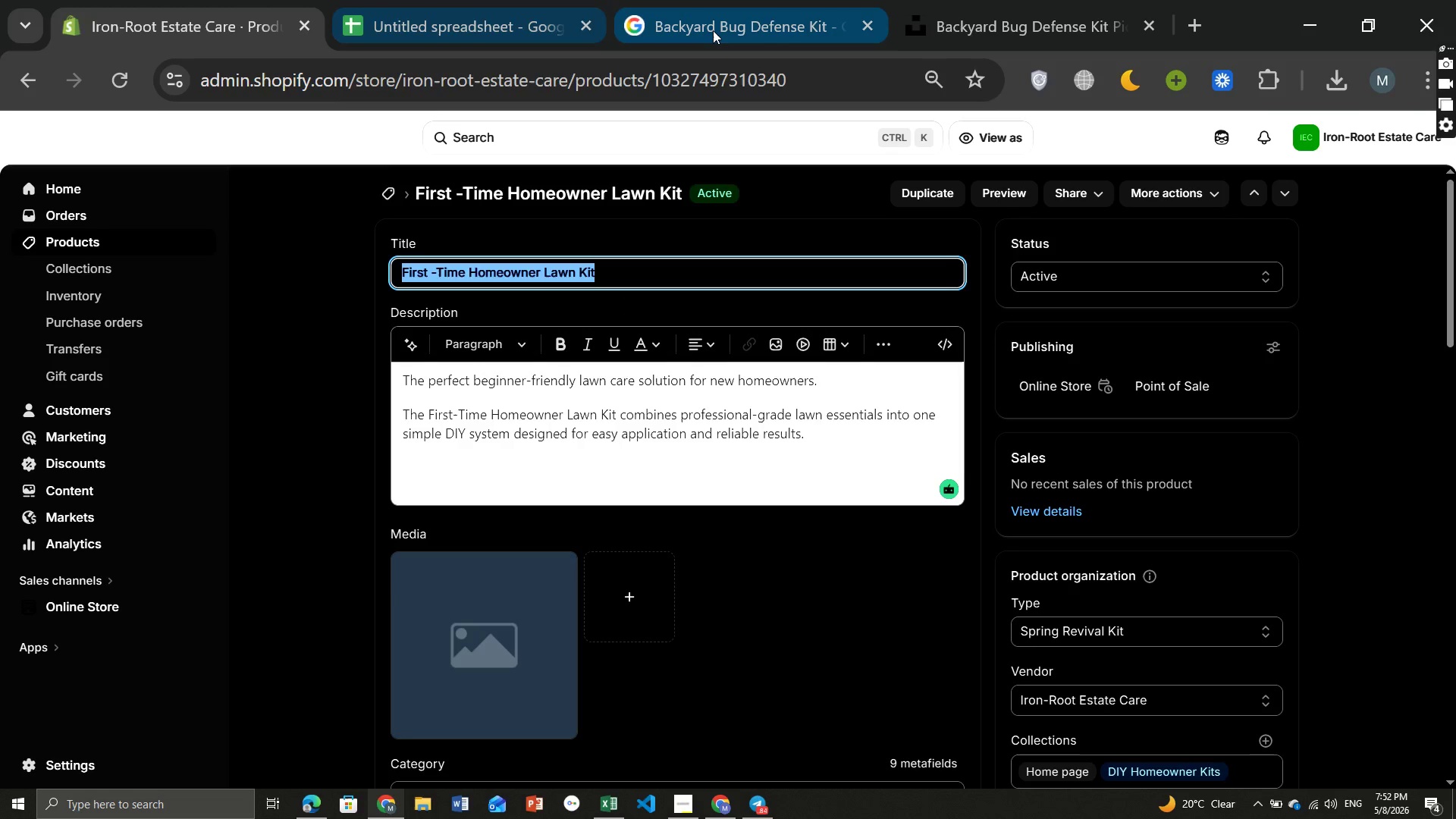 
left_click([713, 30])
 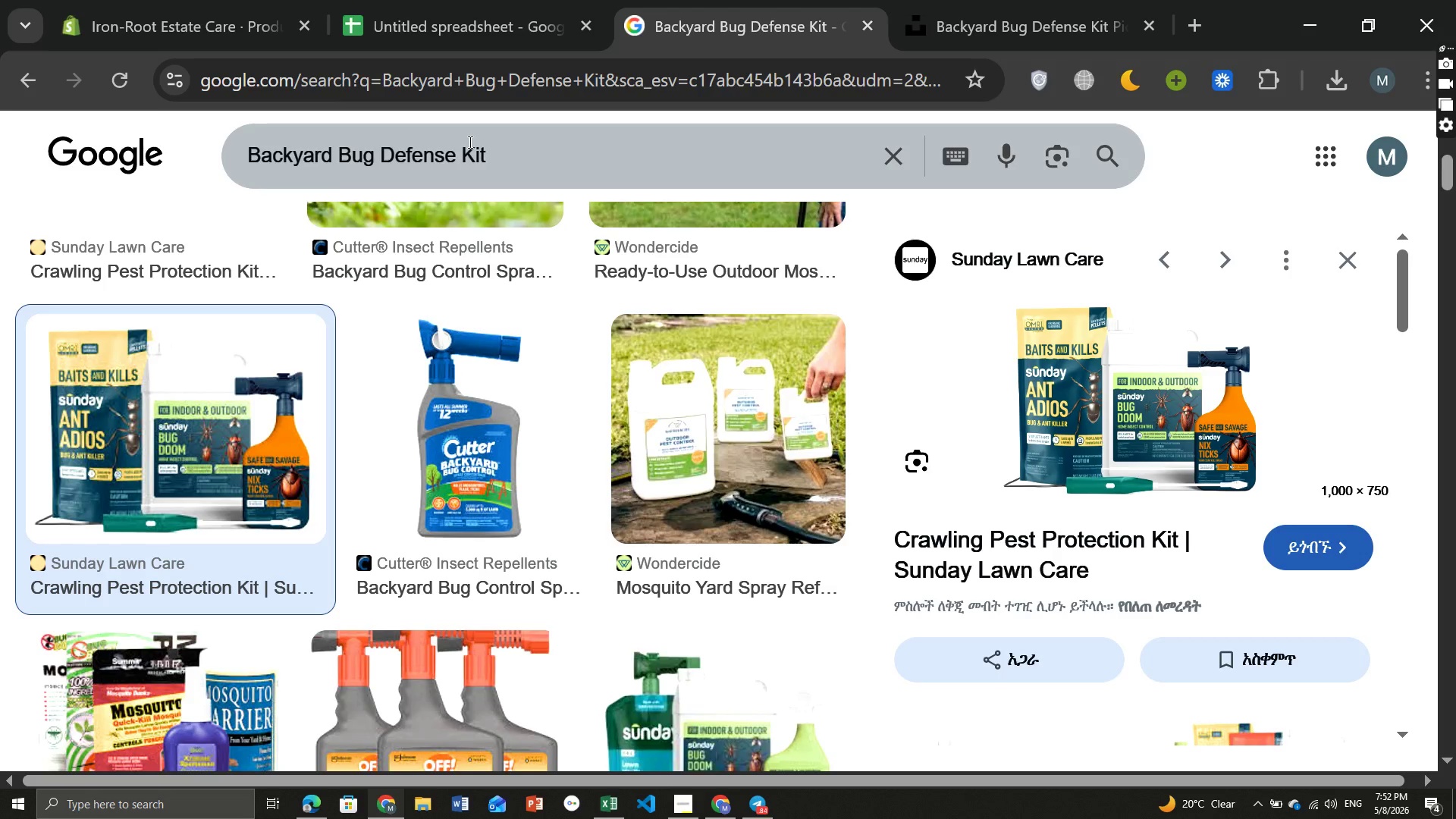 
left_click([469, 142])
 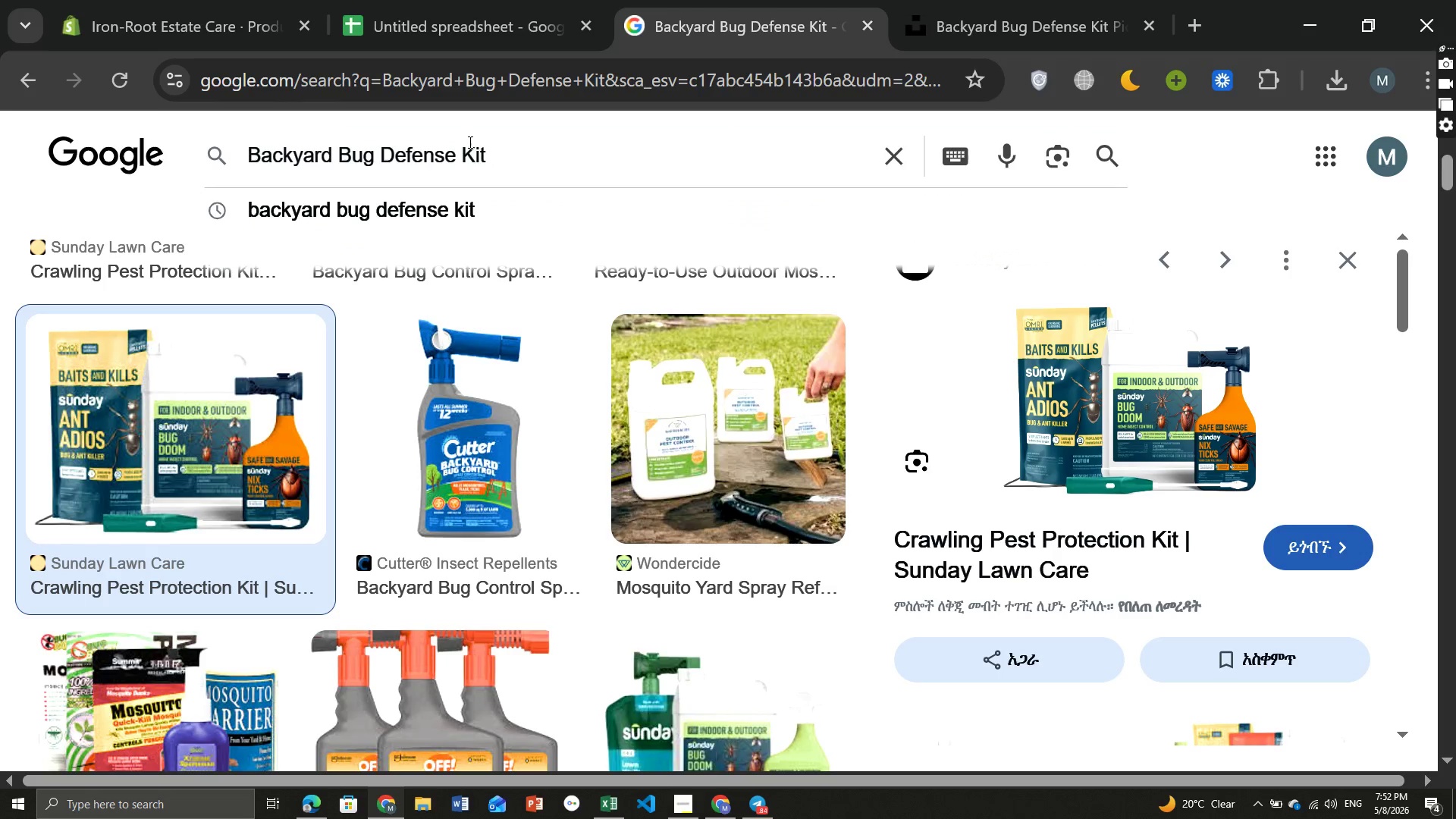 
key(Control+ControlLeft)
 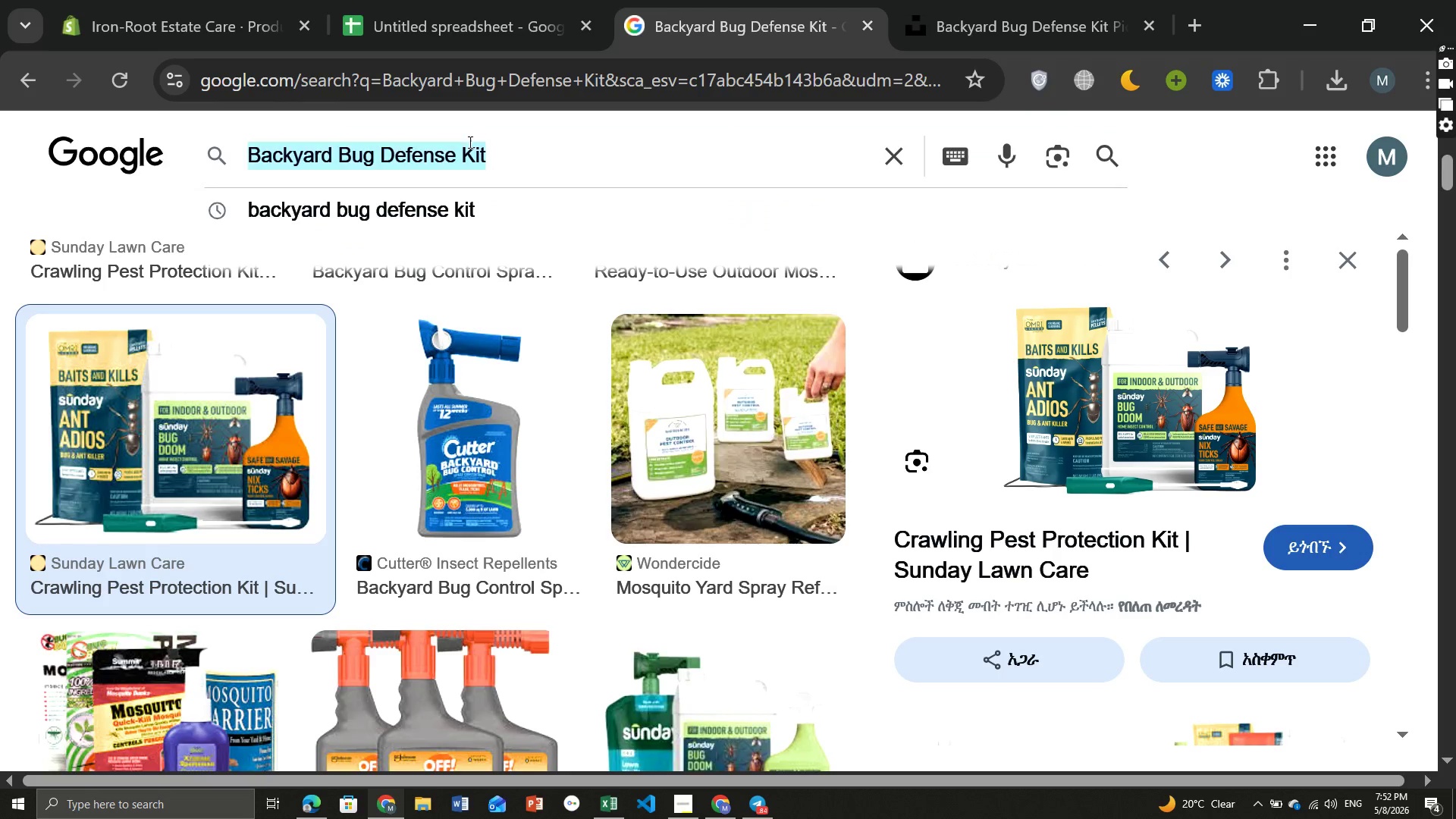 
key(Control+A)
 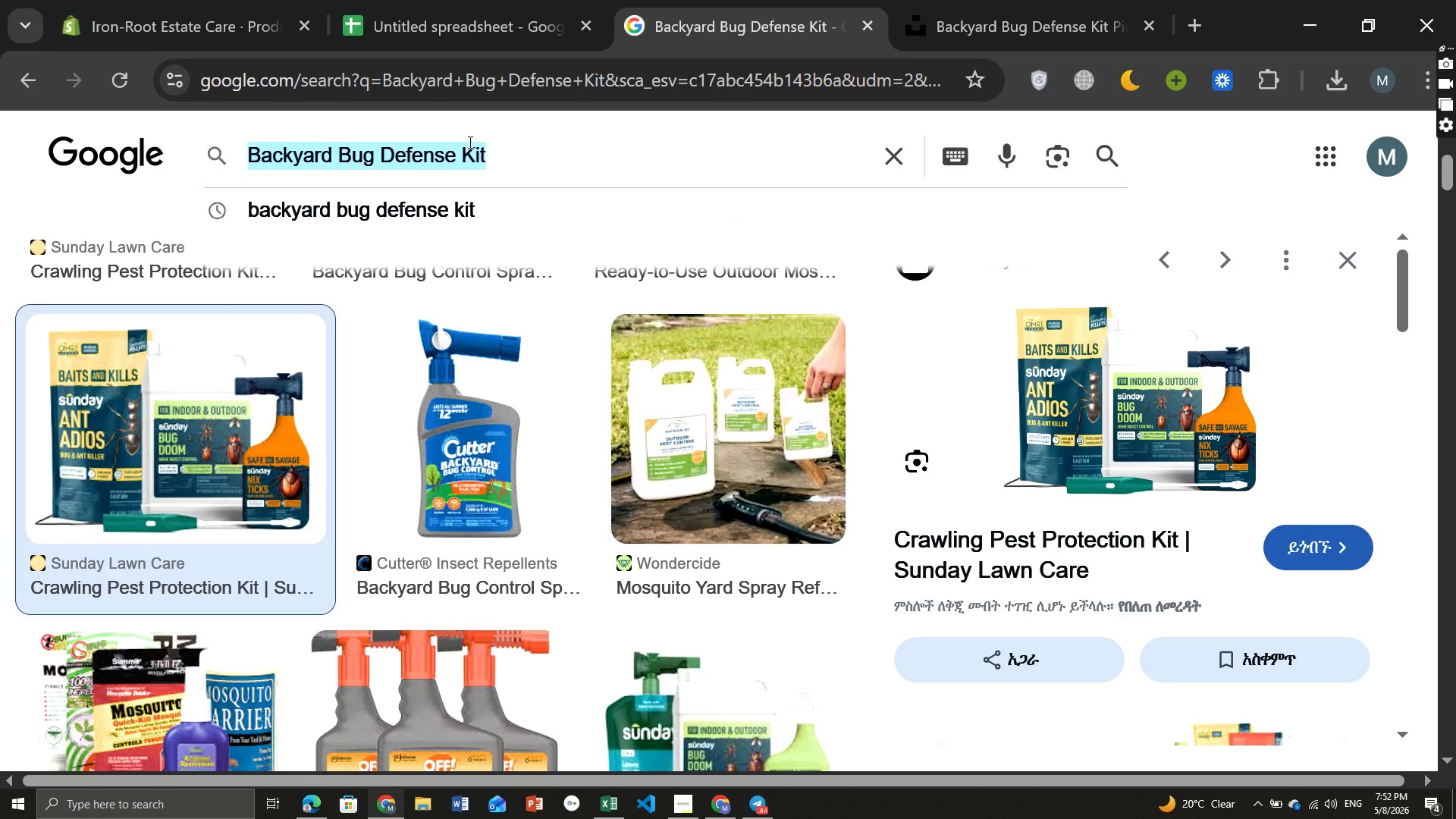 
key(Control+V)
 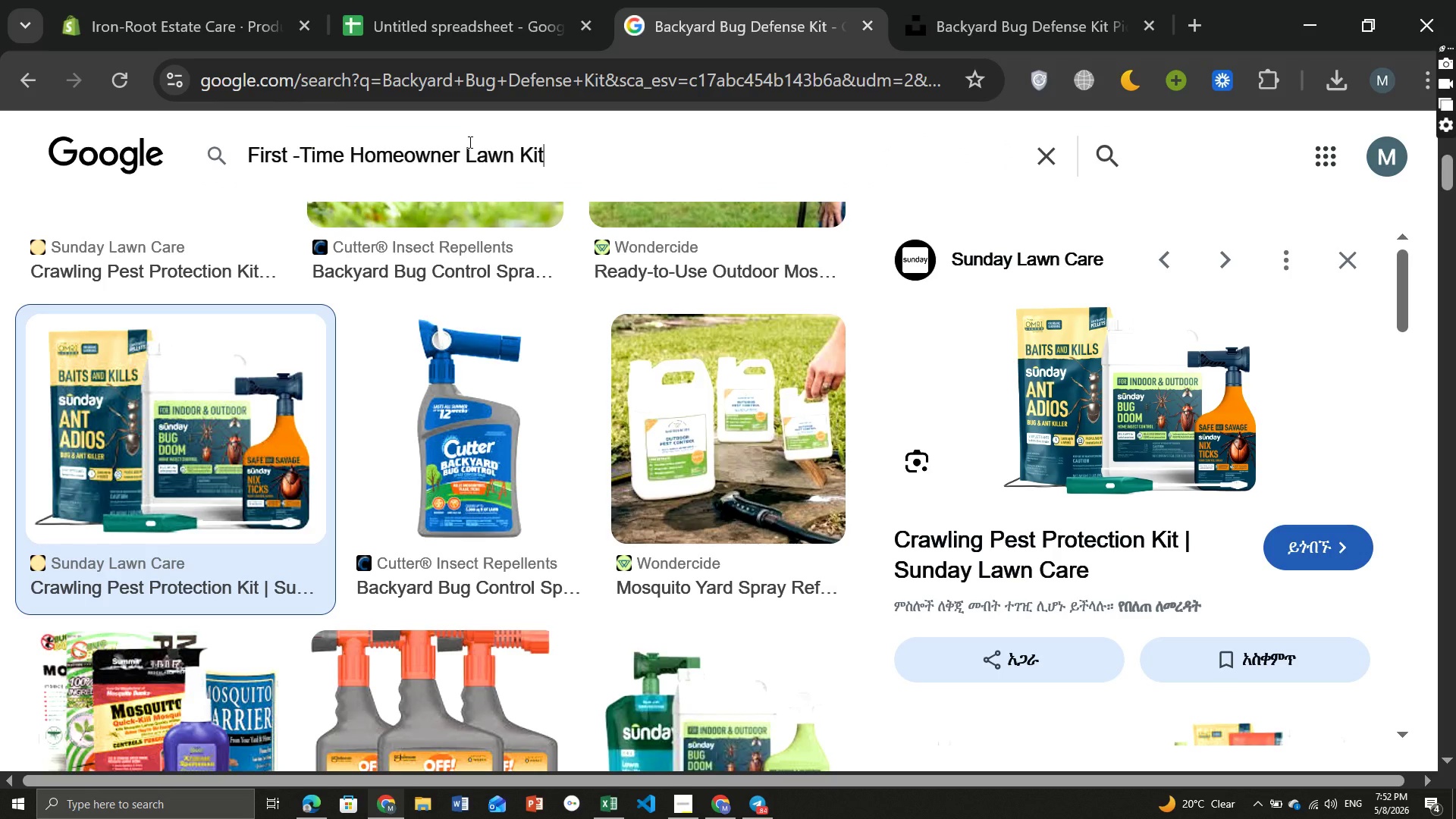 
key(Enter)
 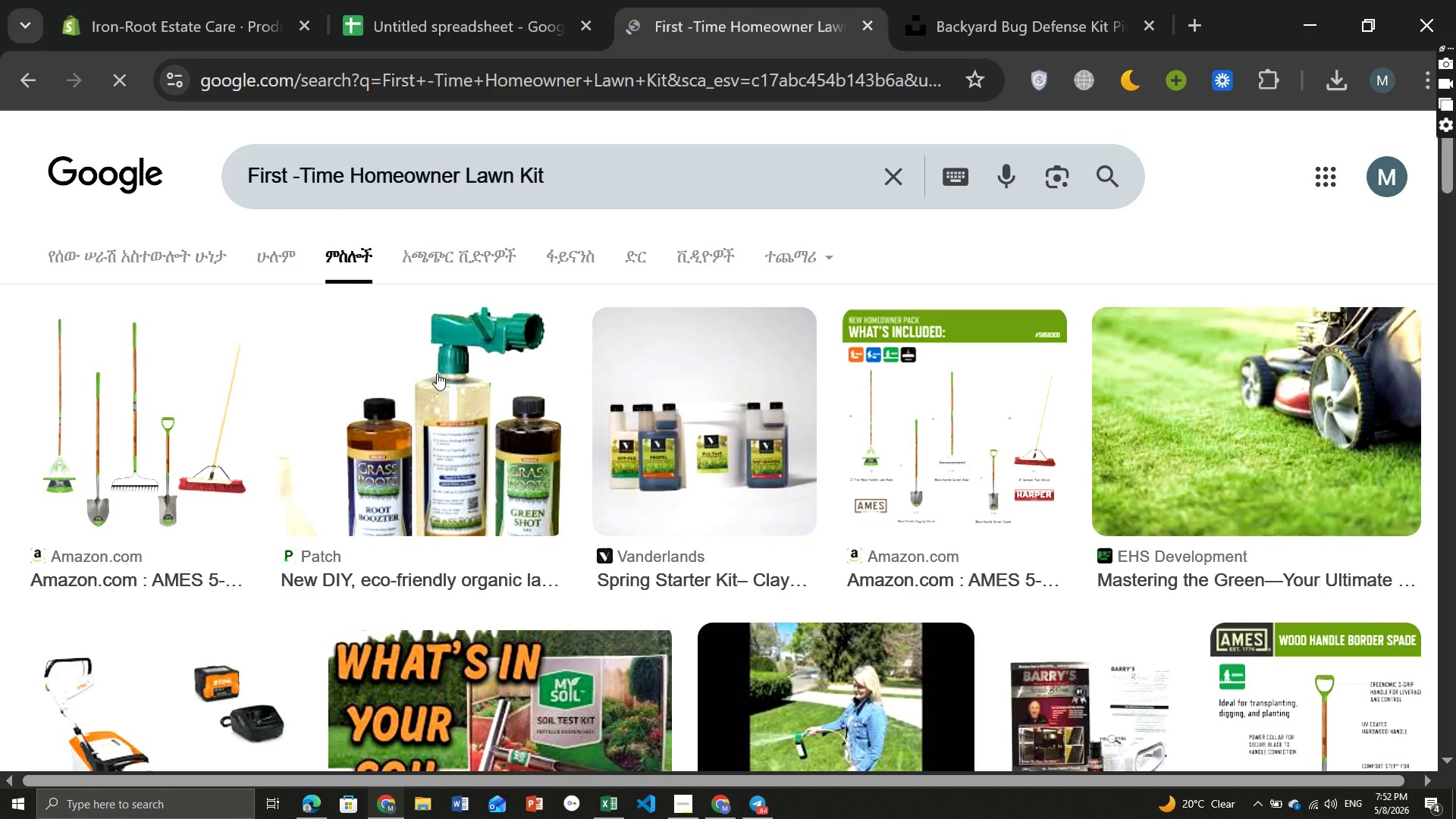 
left_click([466, 416])
 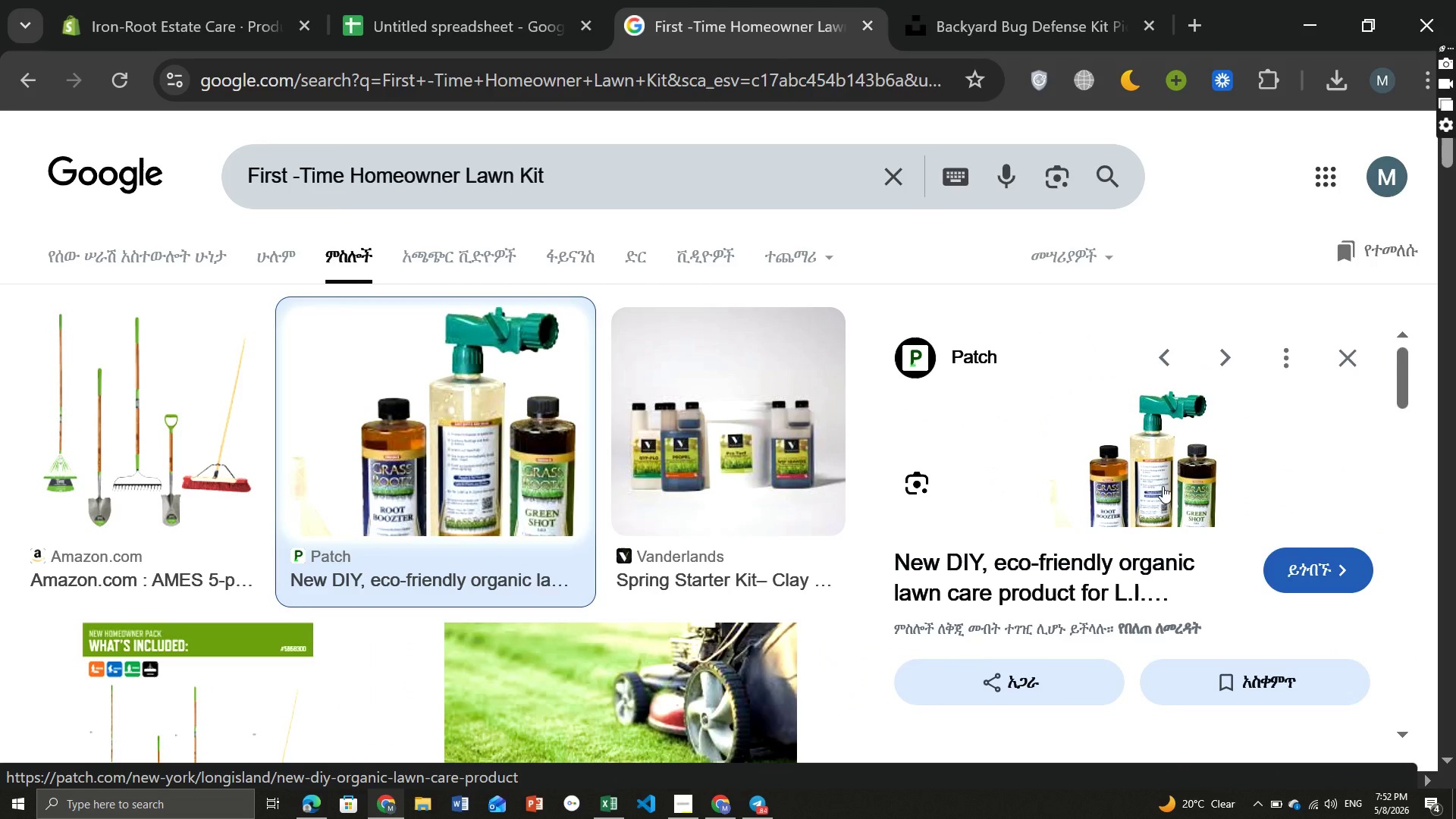 
wait(5.5)
 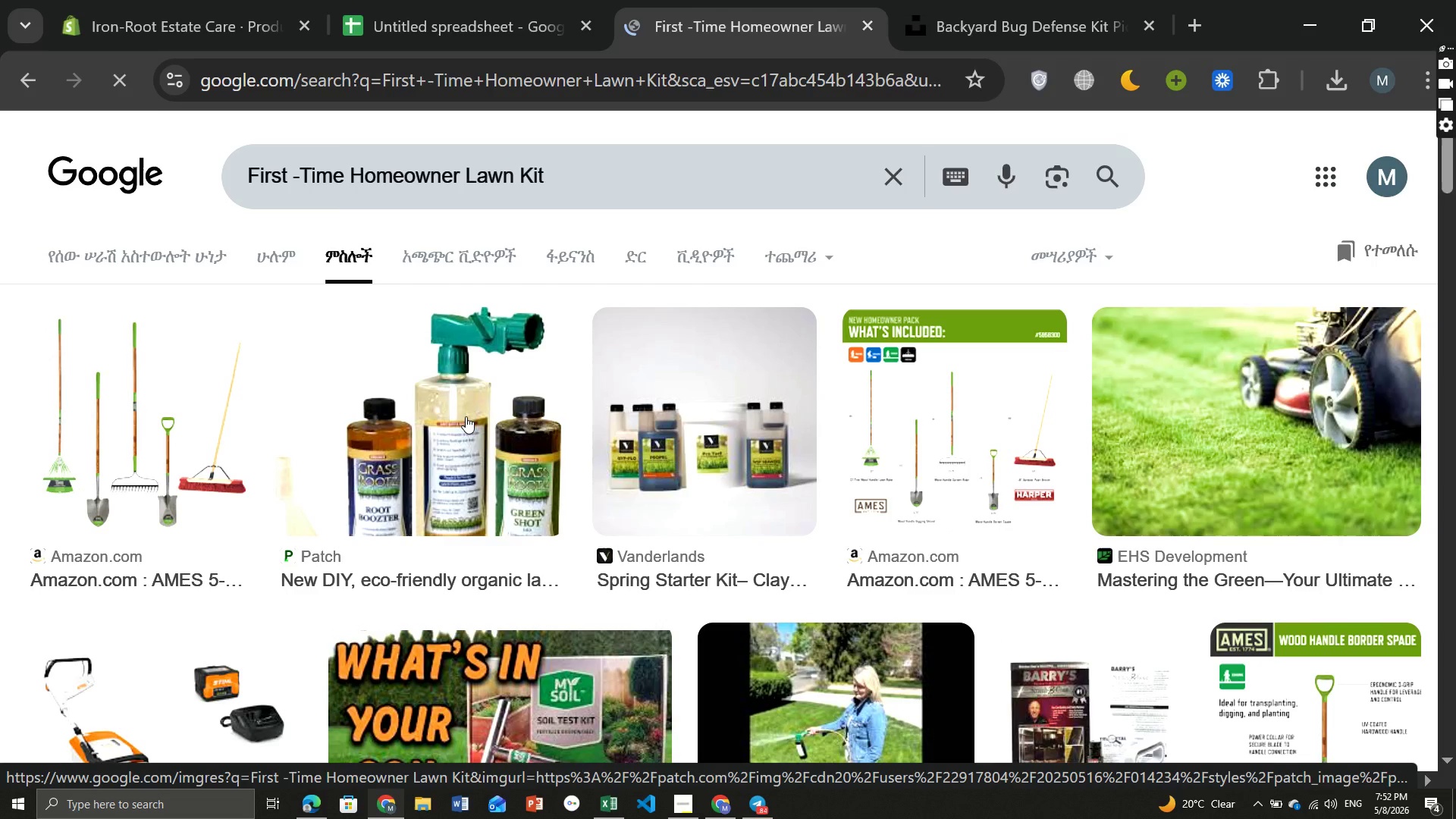 
right_click([1137, 466])
 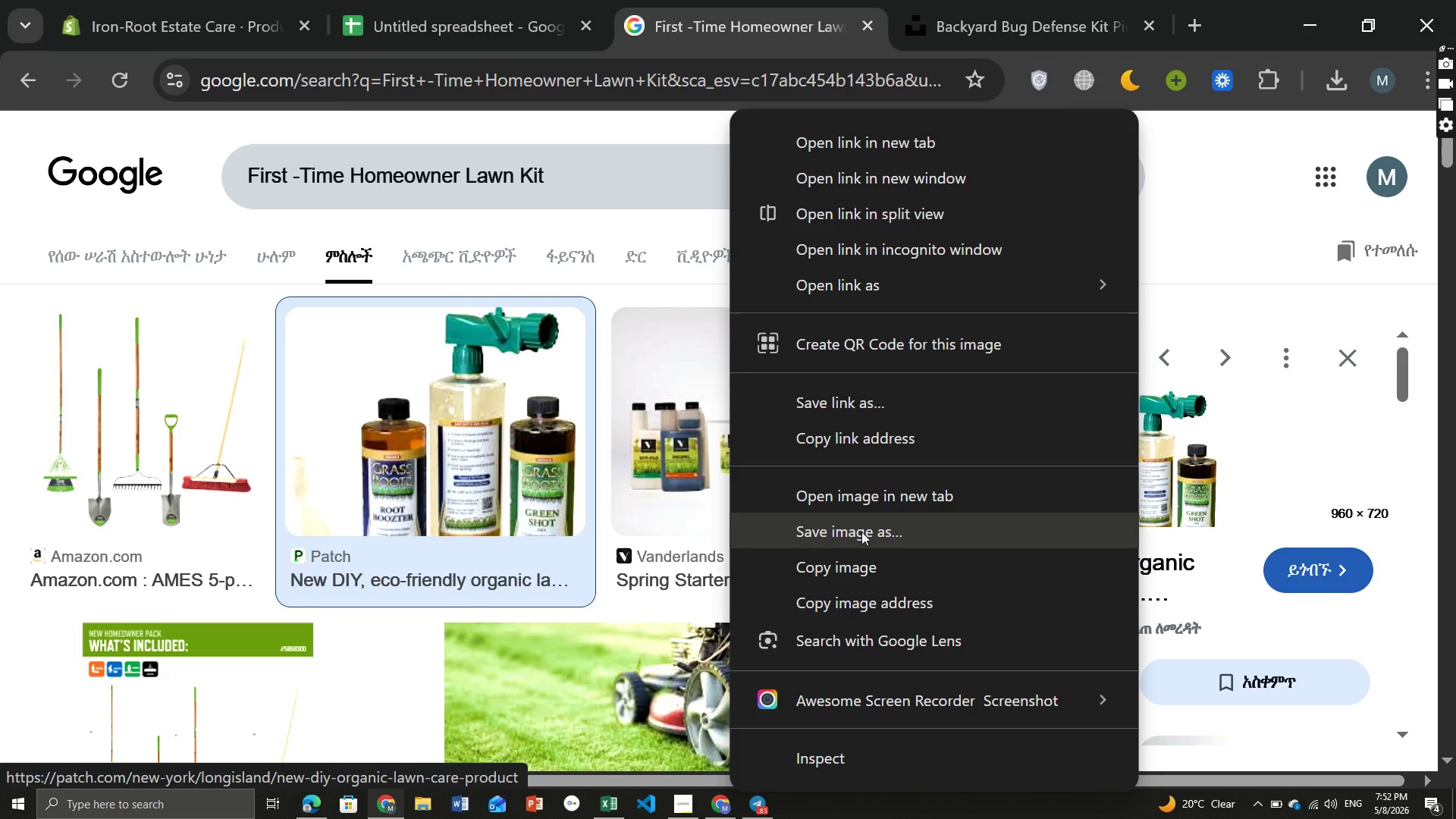 
left_click([861, 532])
 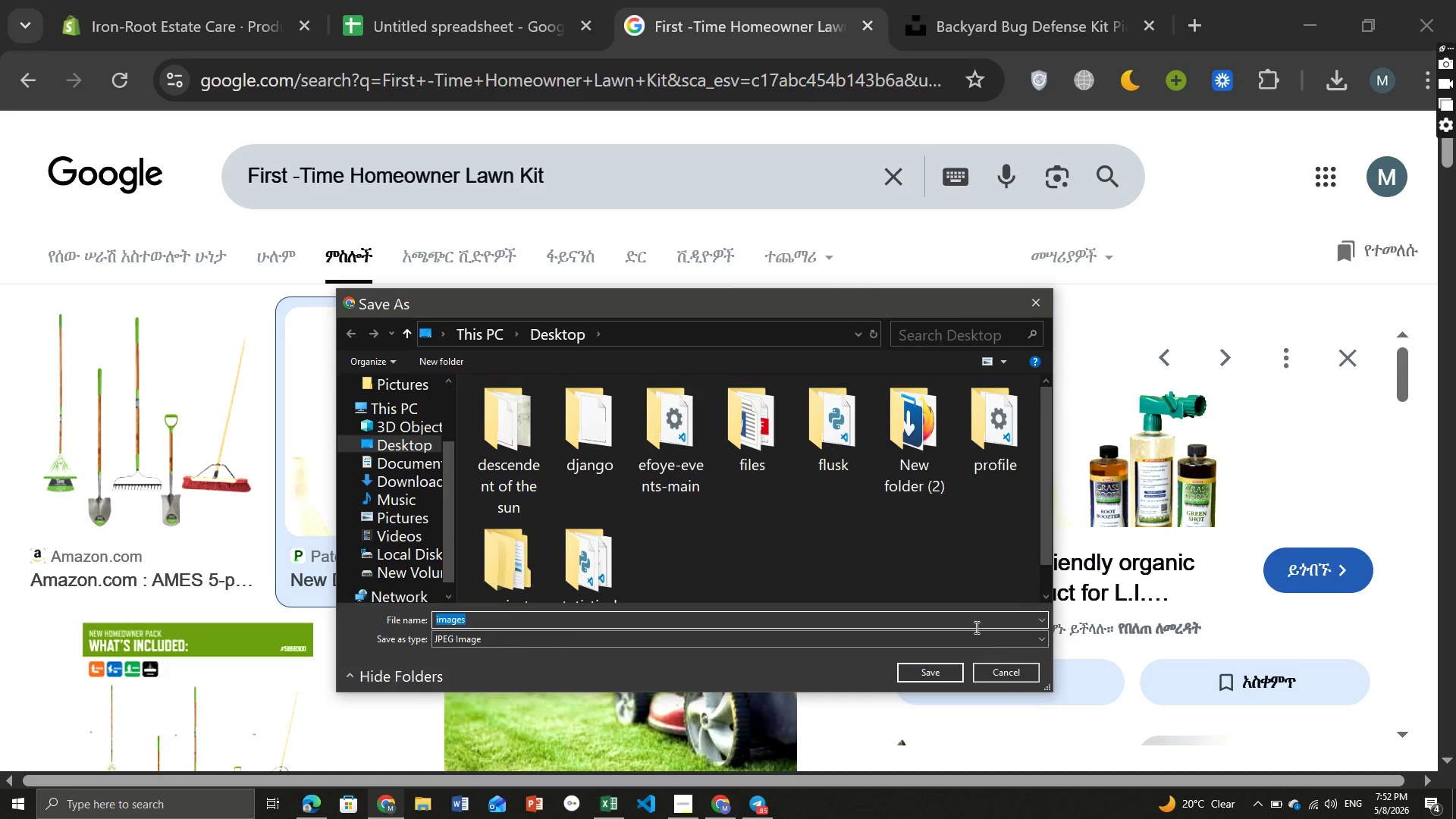 
left_click([1016, 672])
 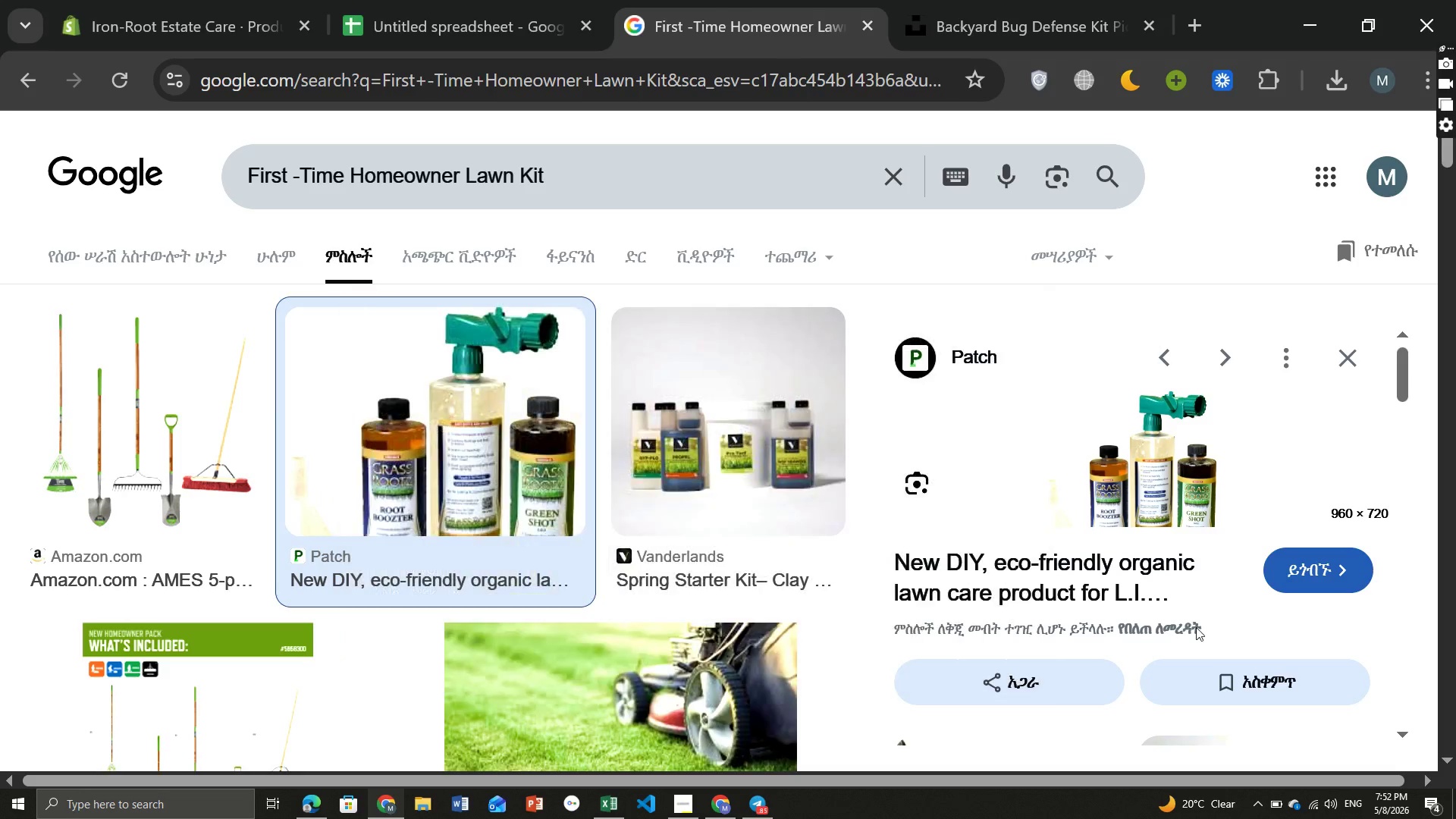 
mouse_move([1174, 617])
 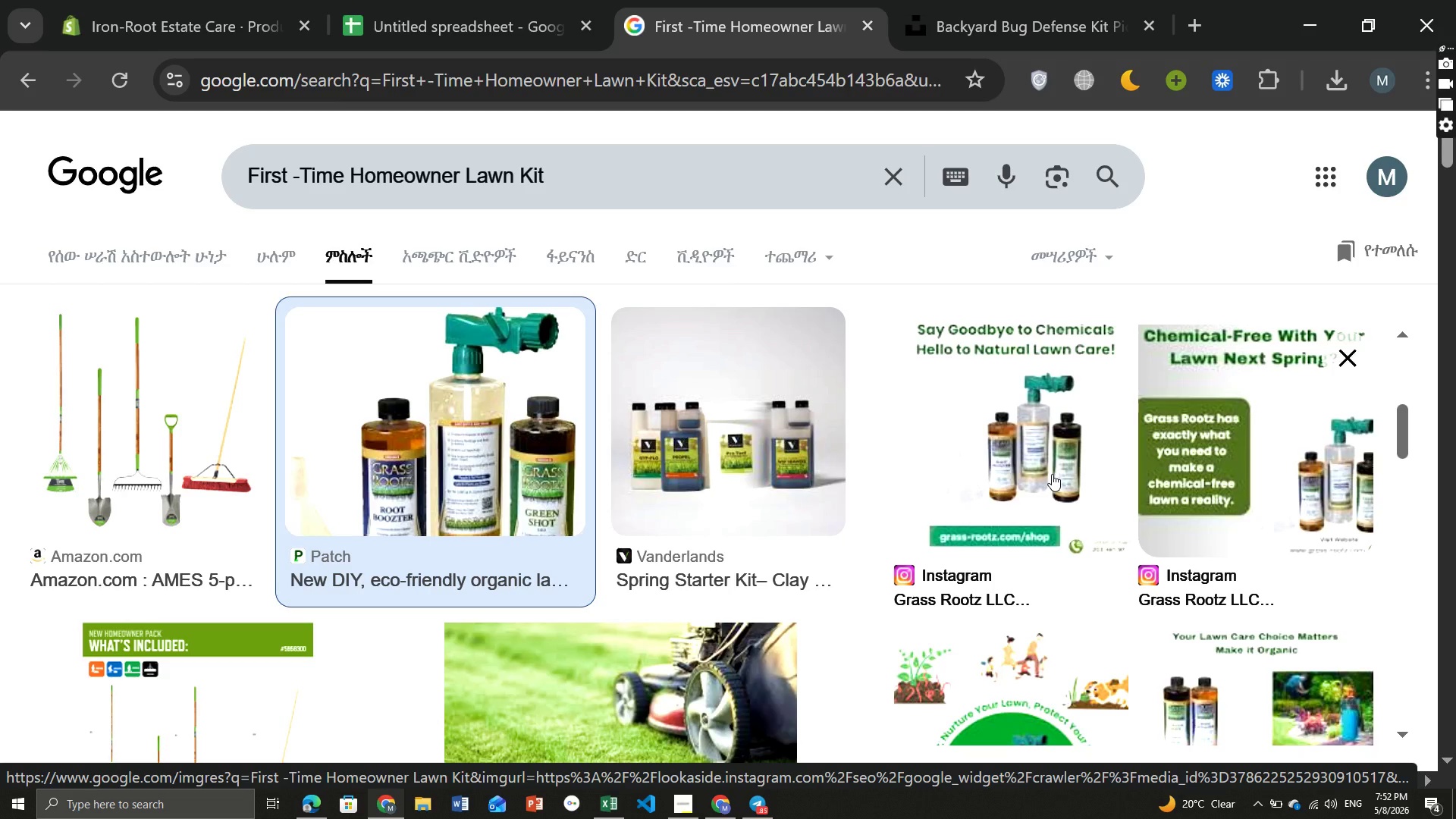 
left_click([1052, 474])
 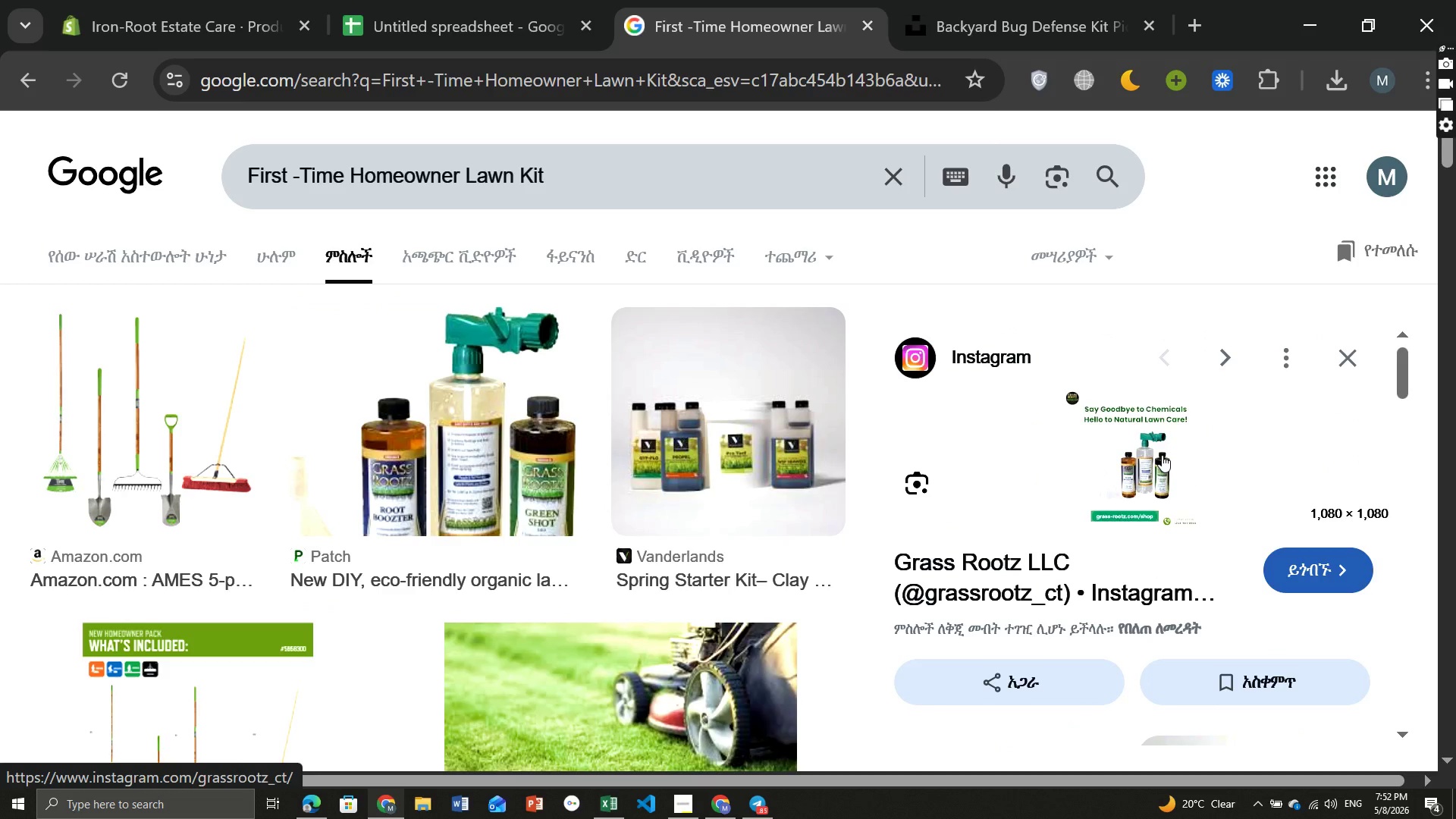 
right_click([1162, 455])
 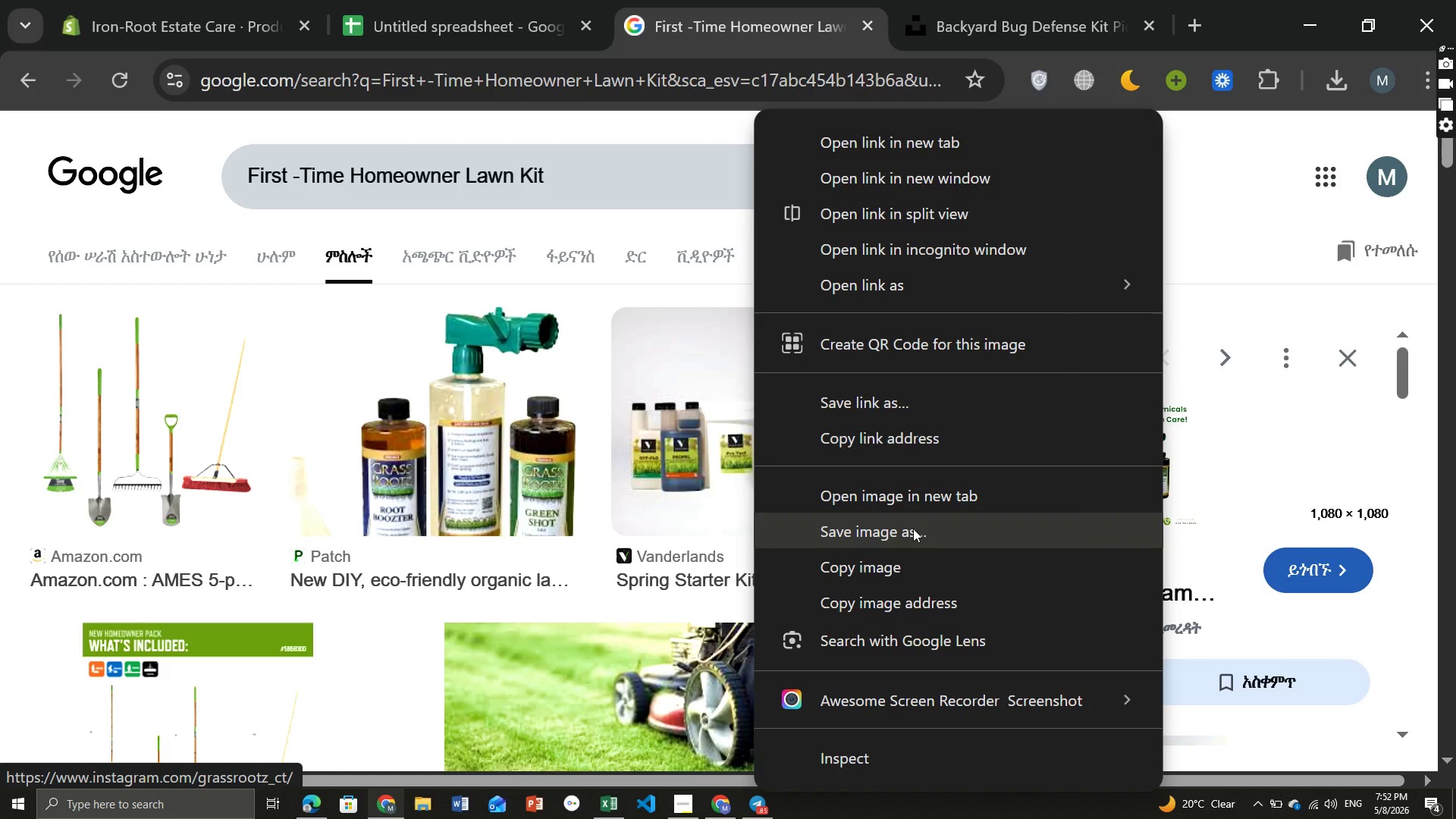 
left_click([913, 529])
 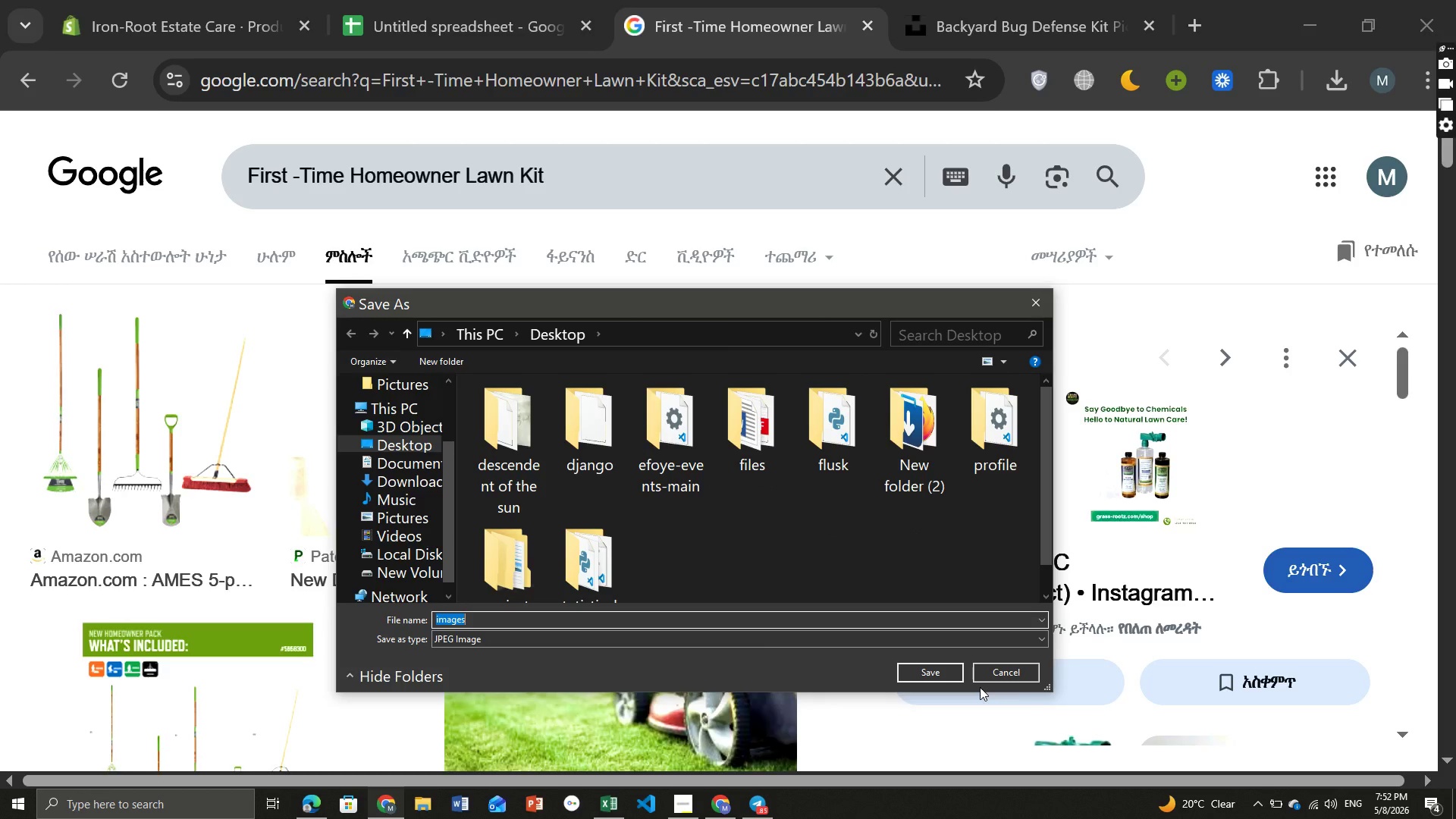 
left_click([1025, 673])
 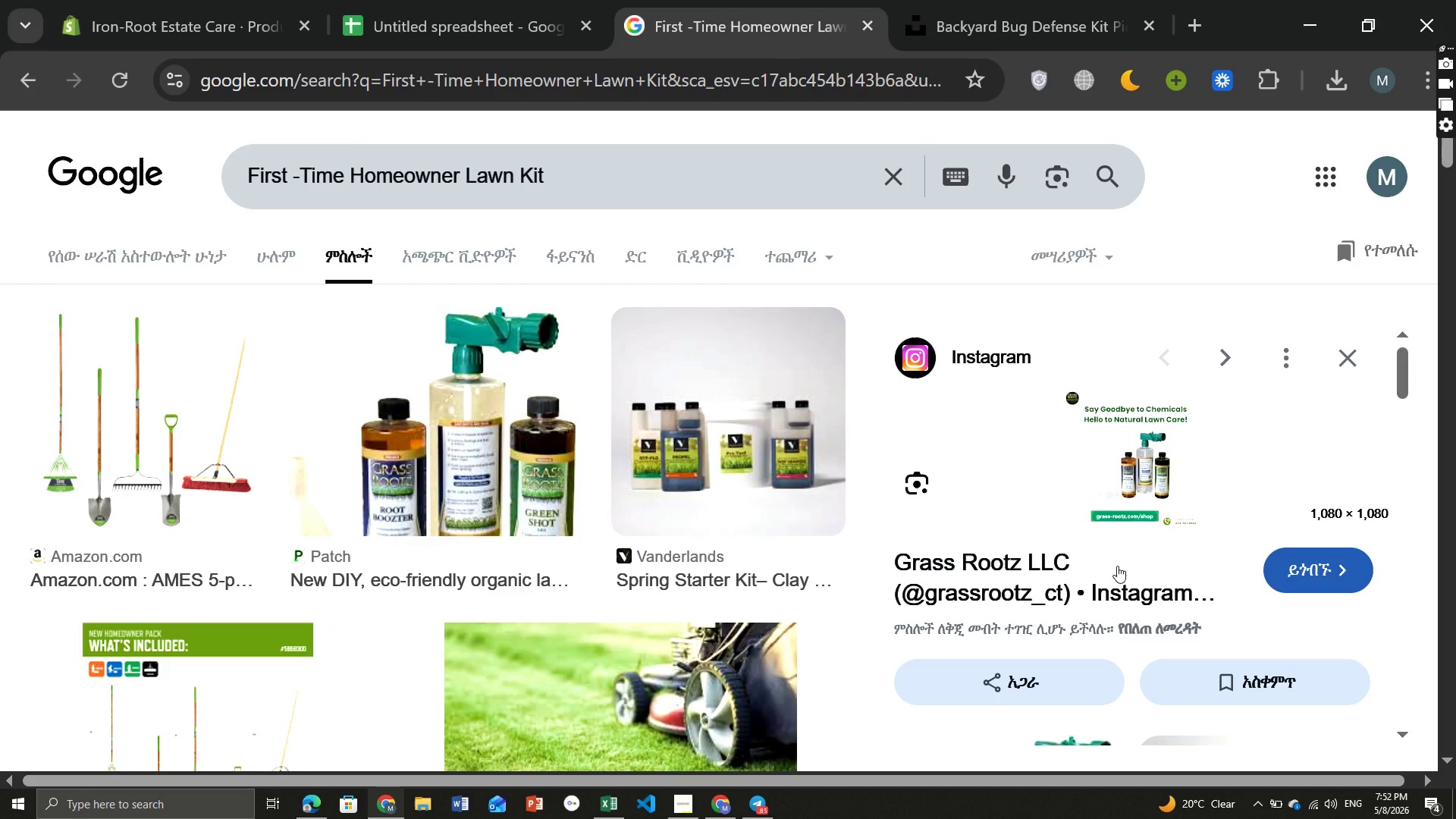 
mouse_move([1117, 546])
 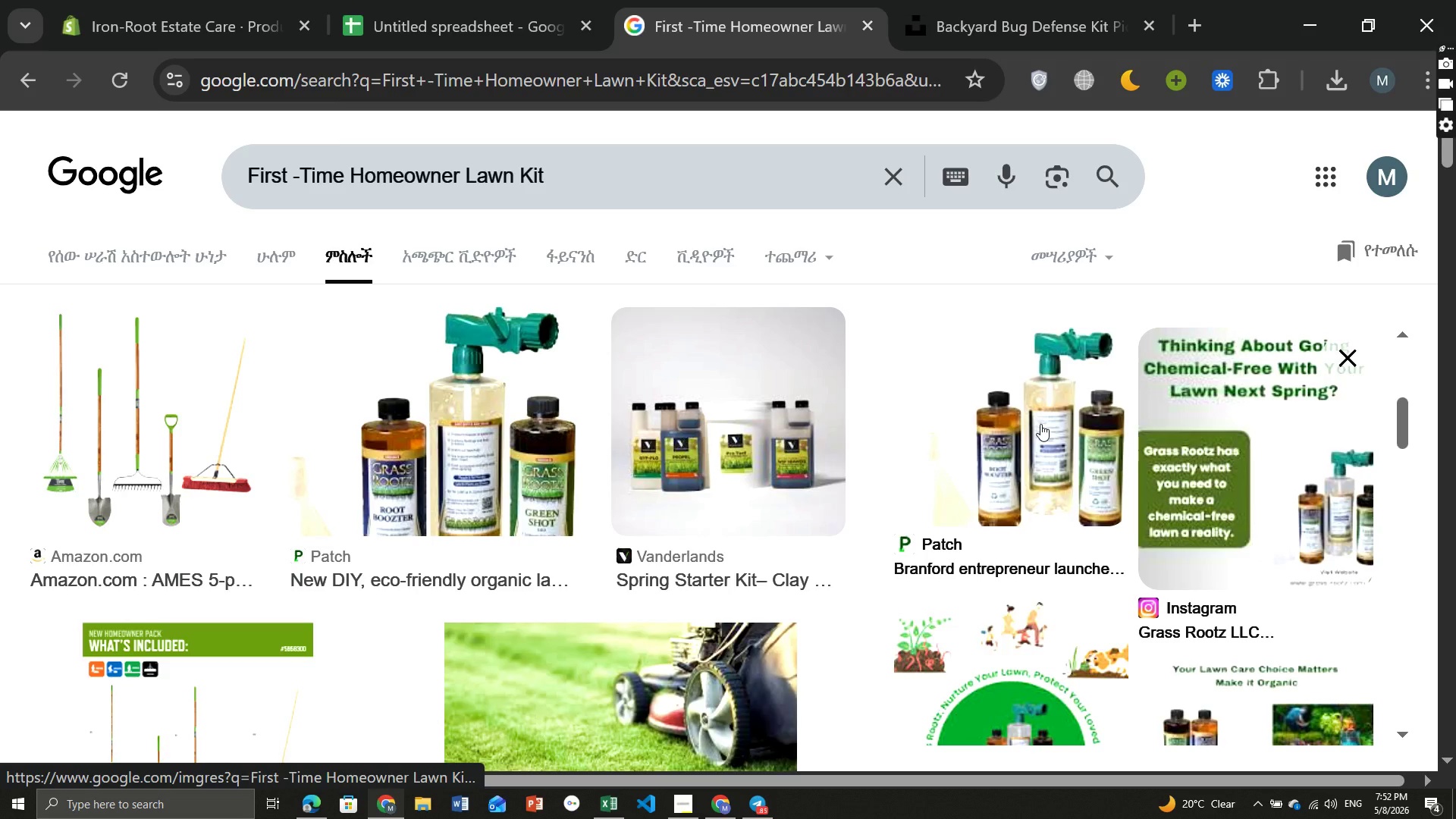 
left_click([1040, 424])
 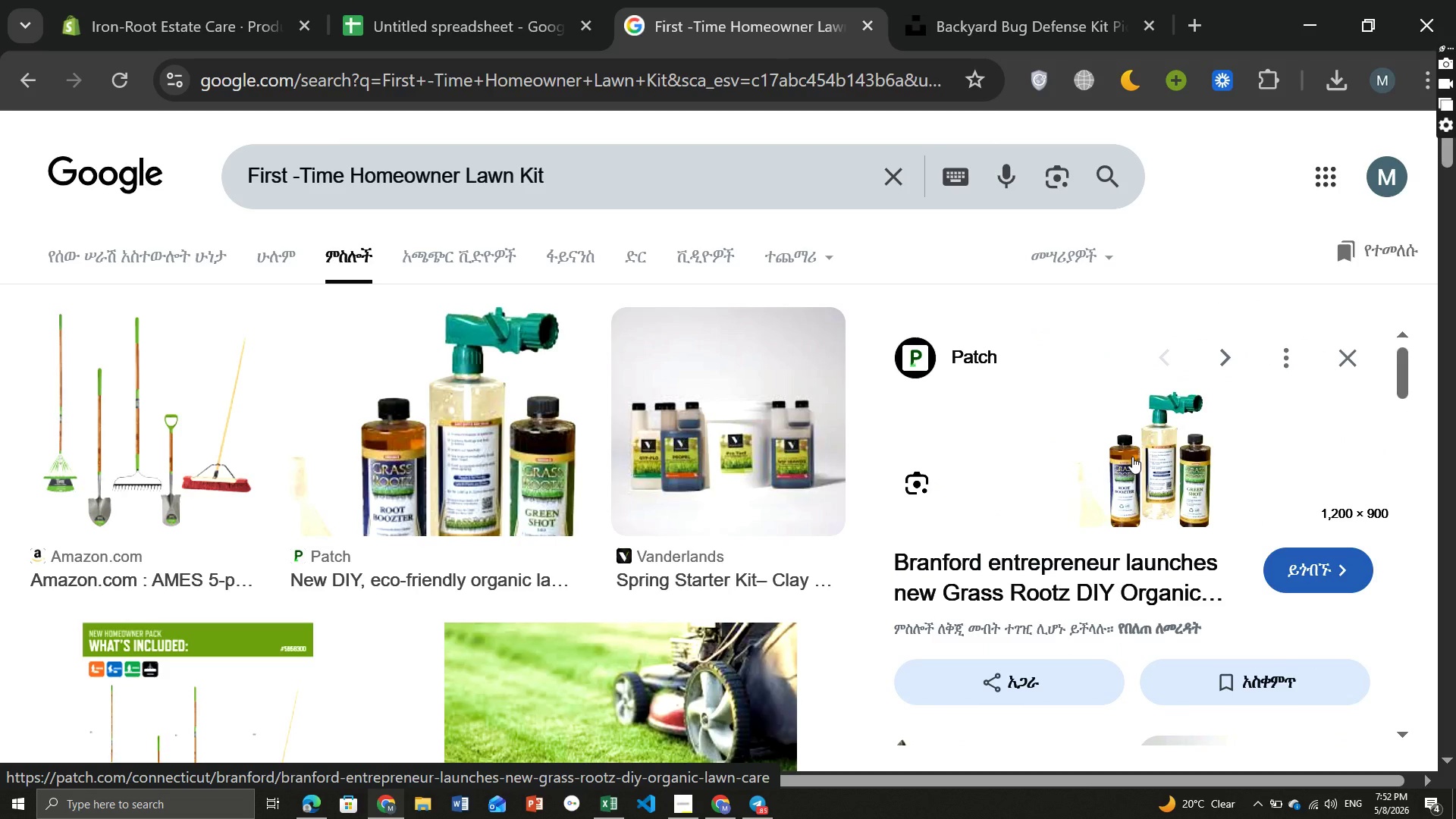 
left_click([1132, 457])
 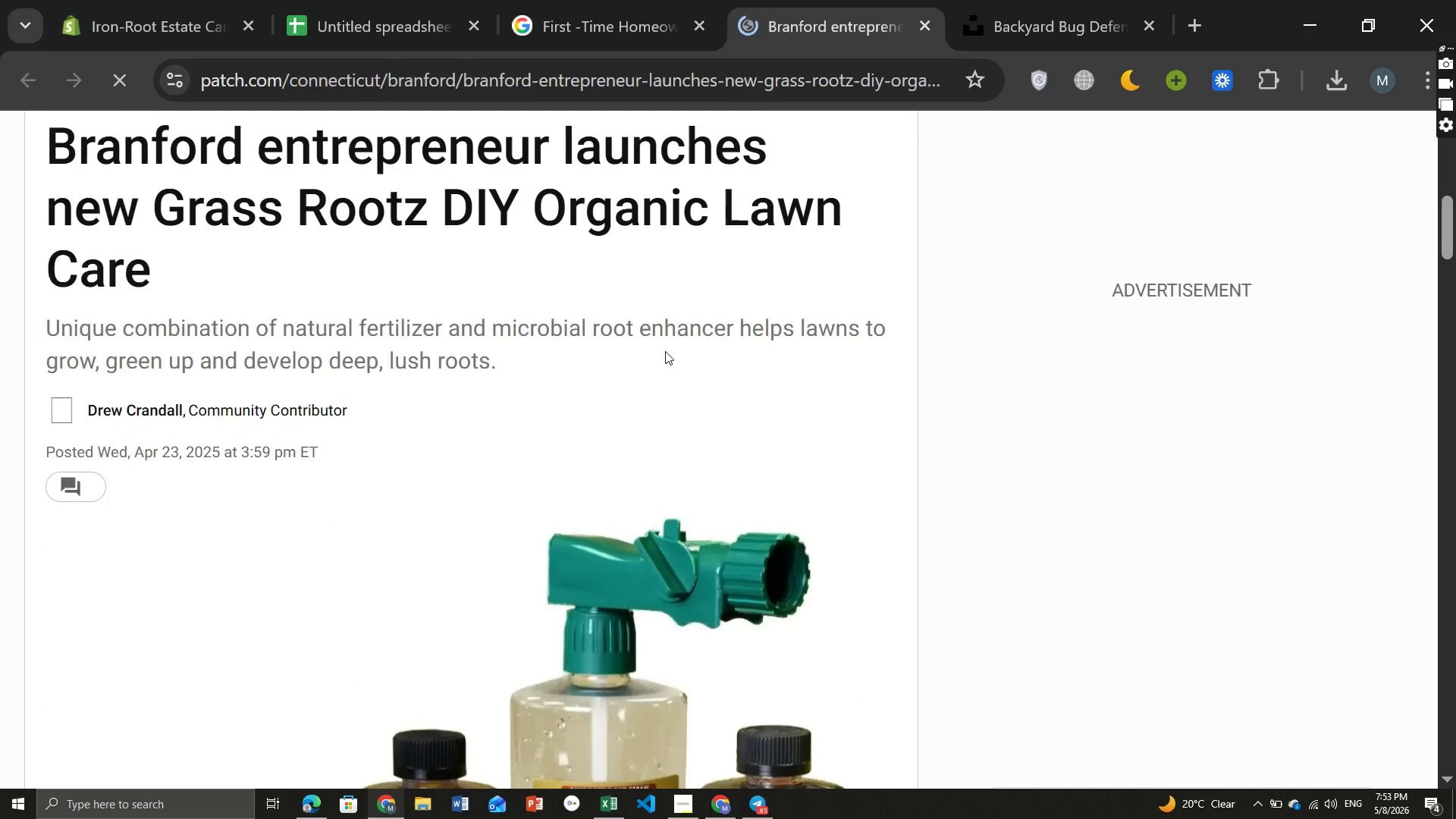 
wait(6.47)
 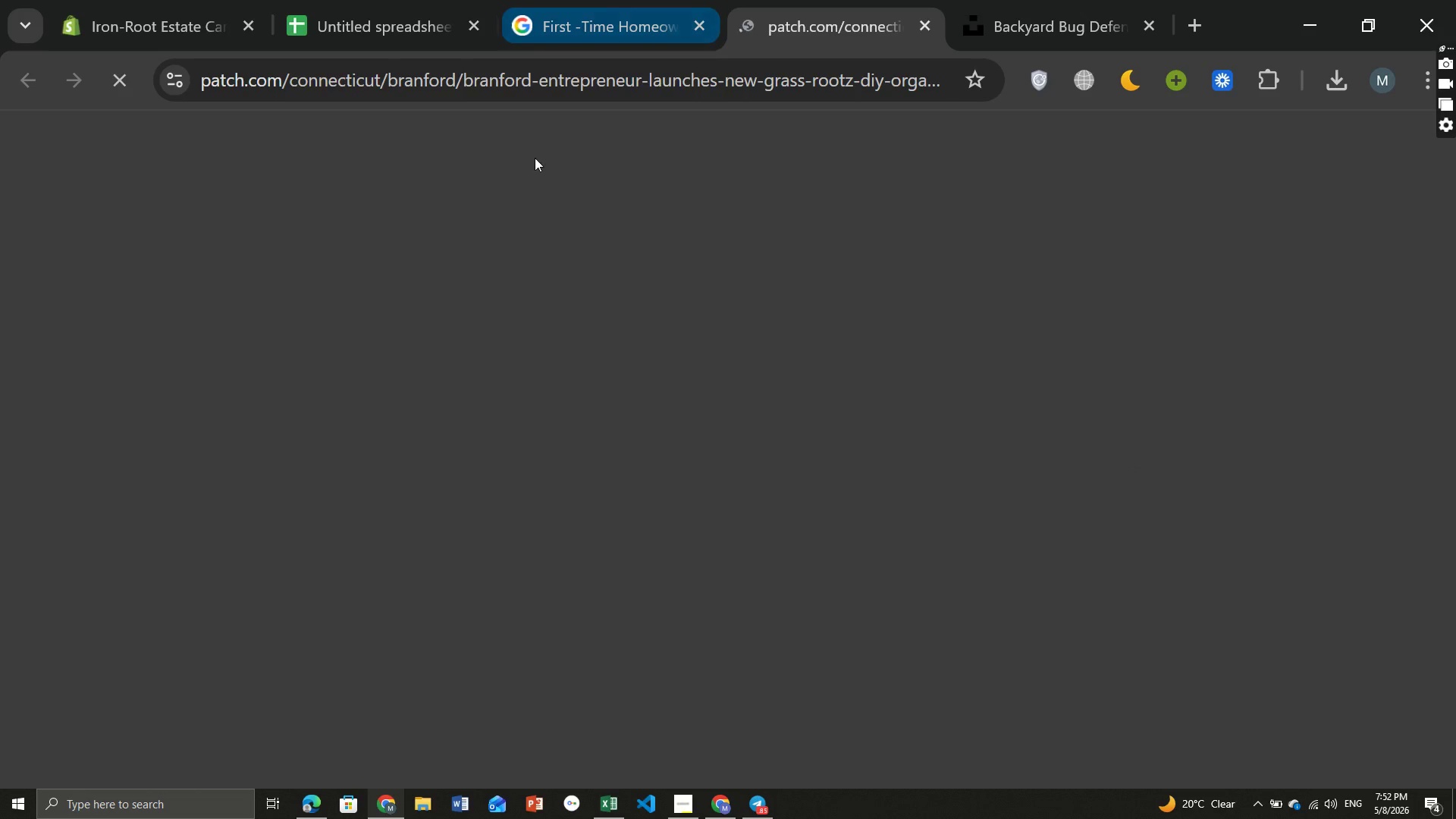 
right_click([608, 440])
 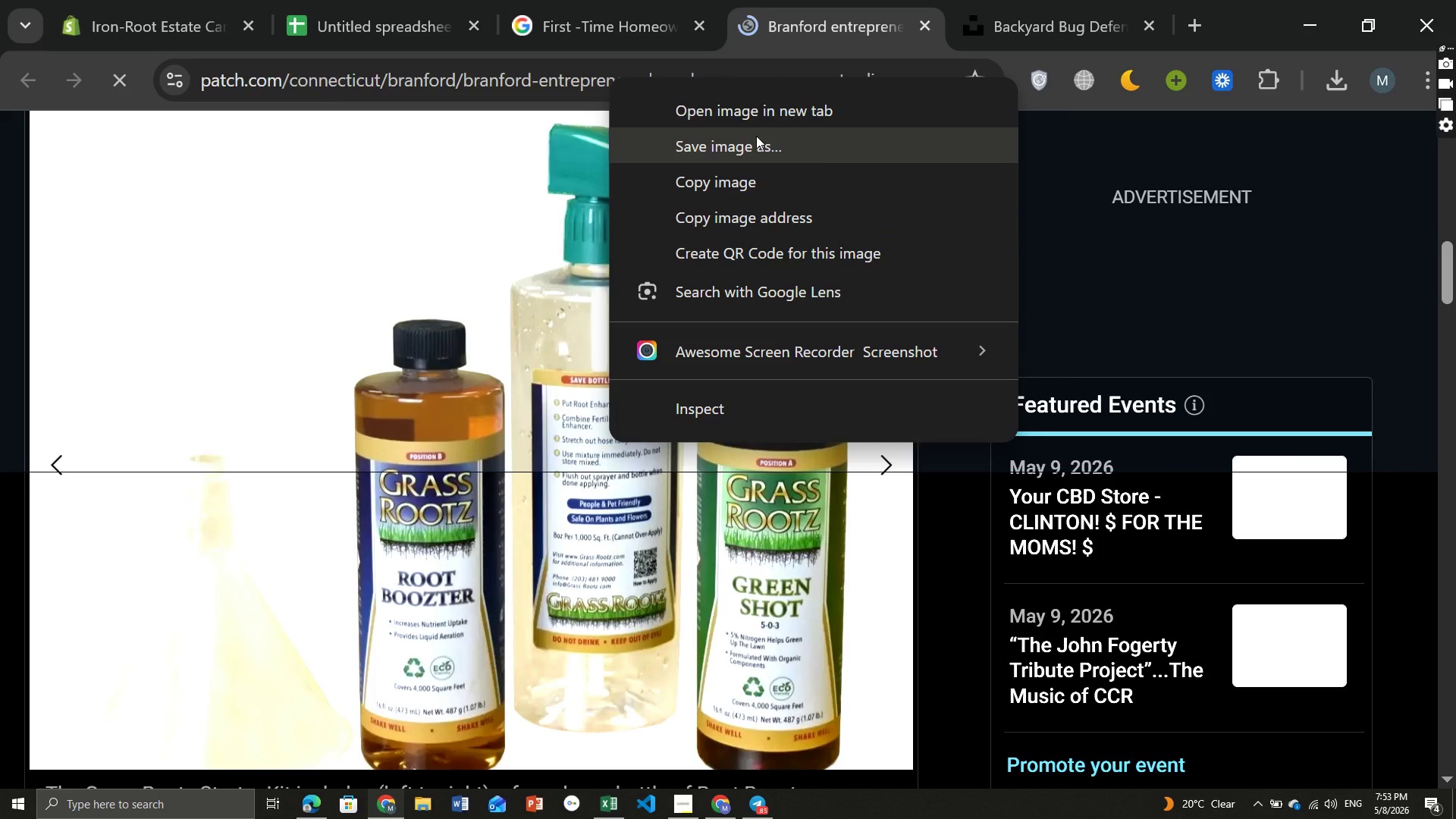 
left_click([764, 146])
 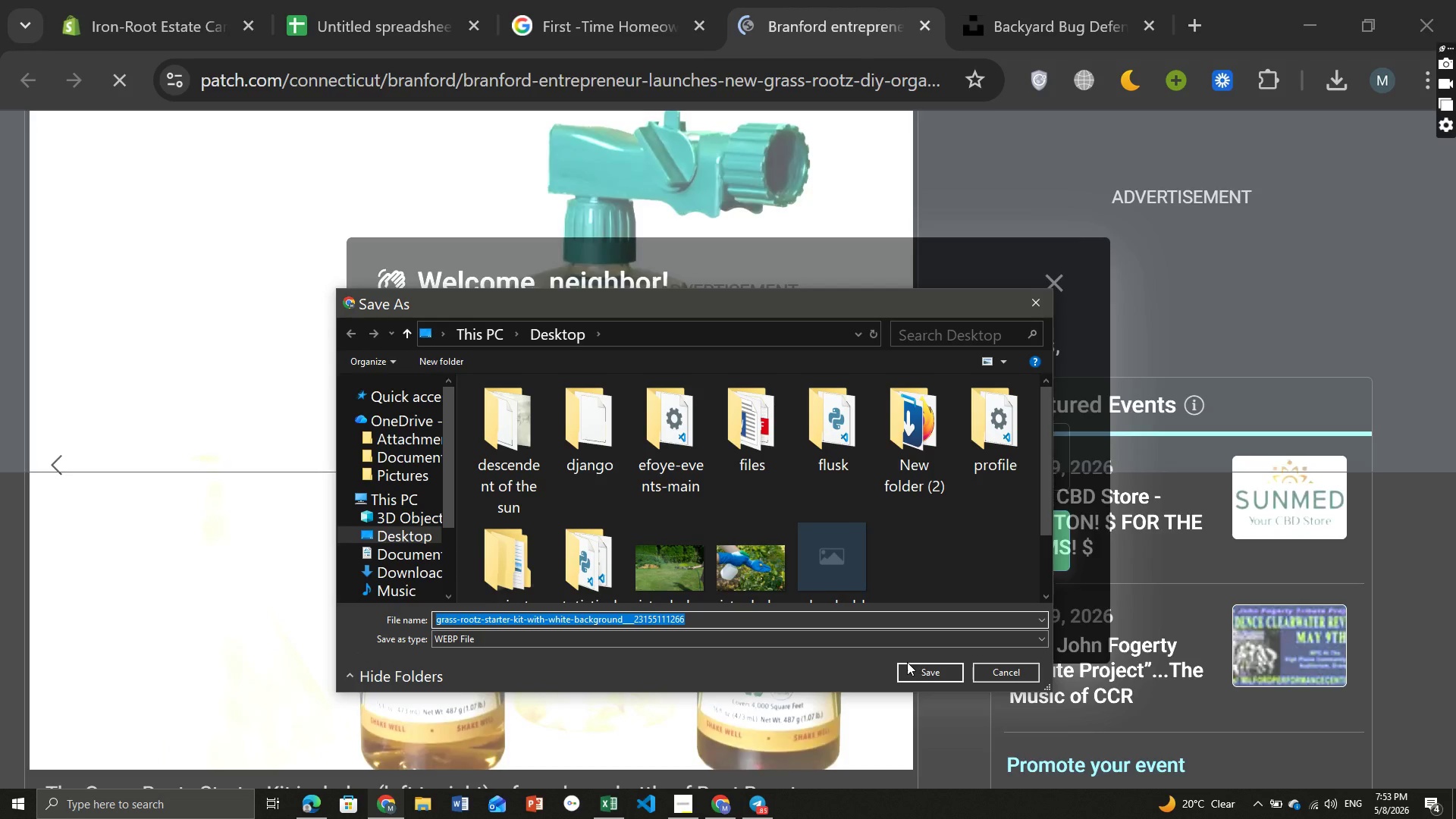 
left_click([926, 667])
 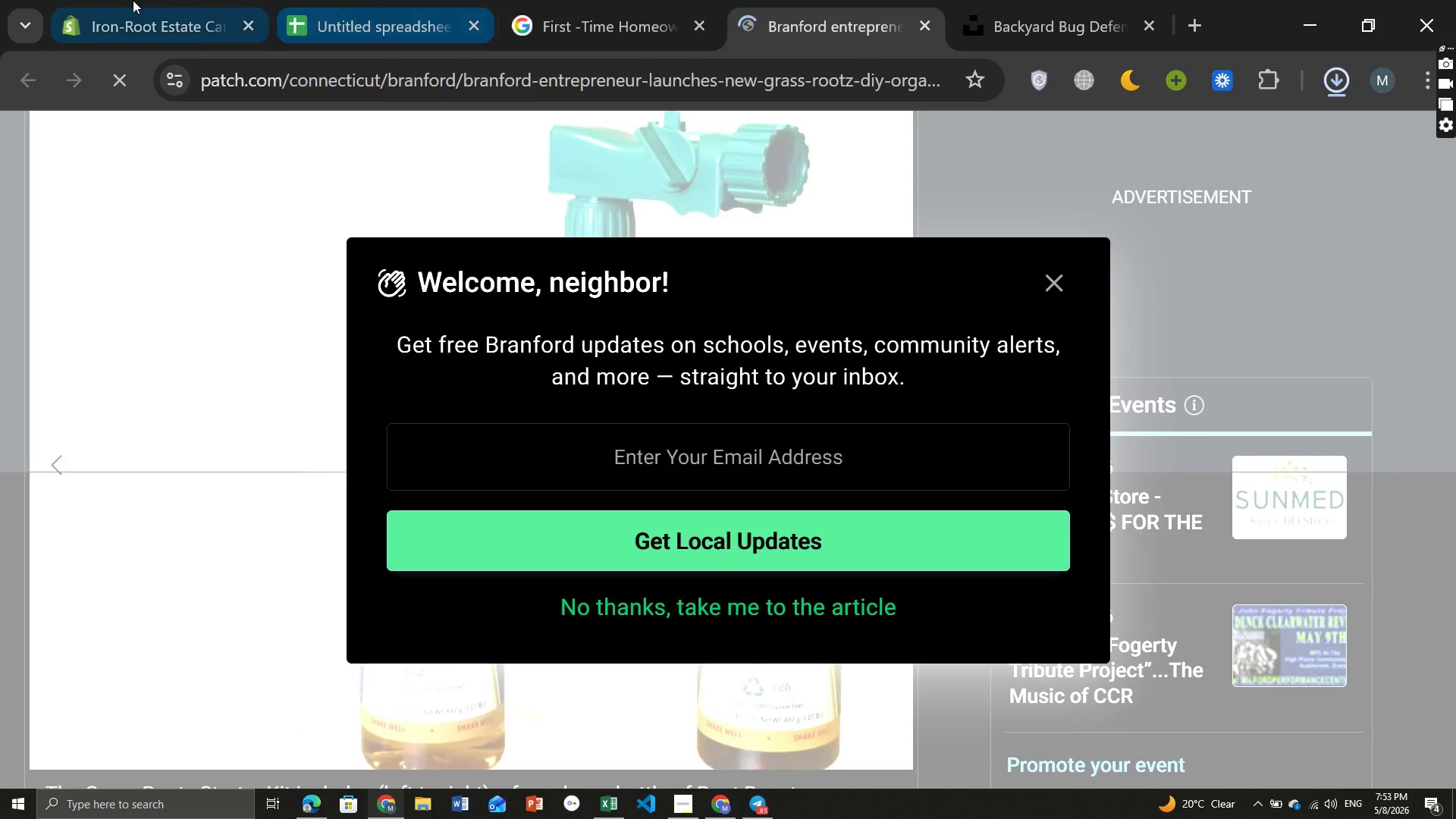 
left_click([123, 2])
 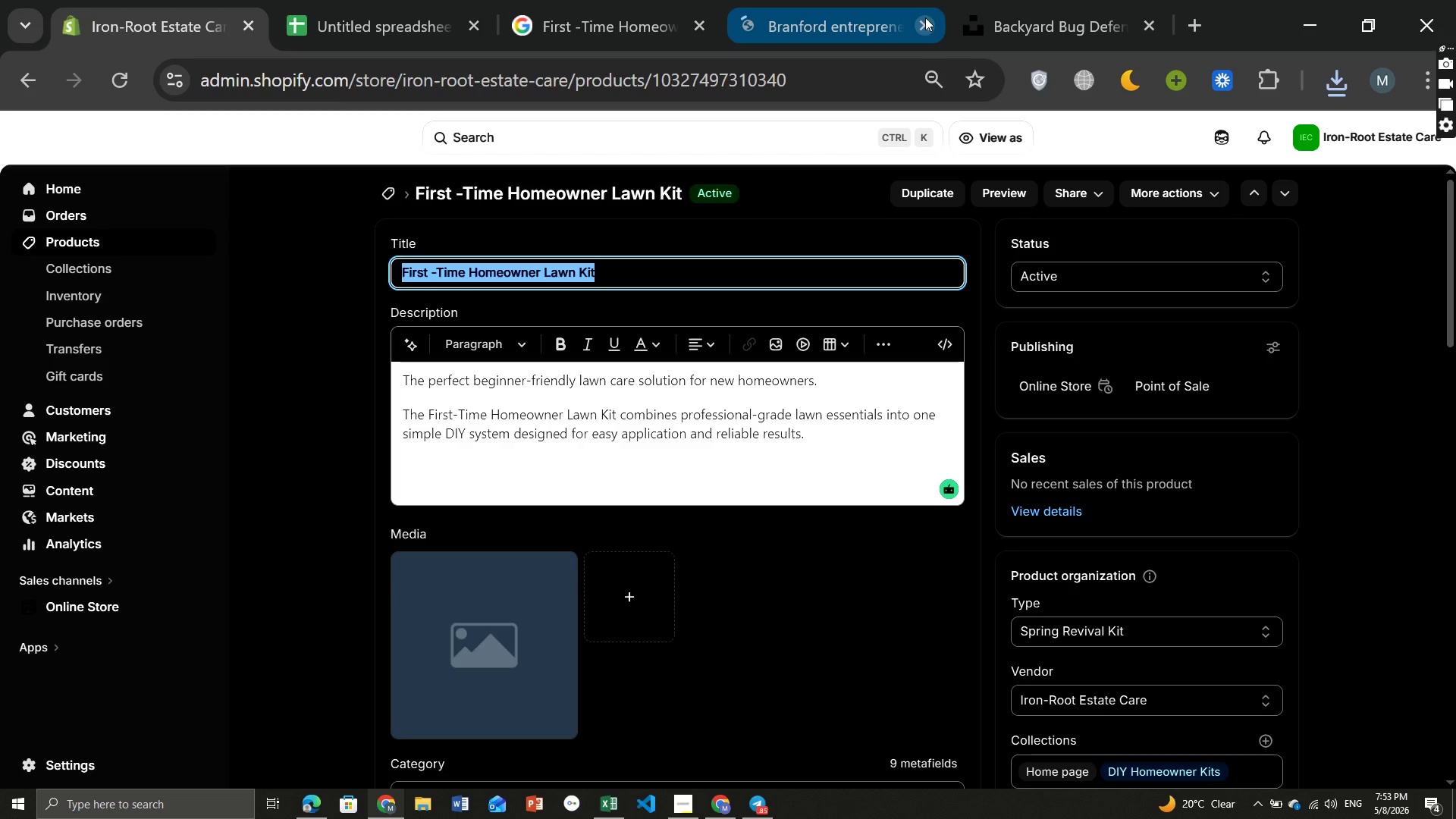 
left_click([925, 20])
 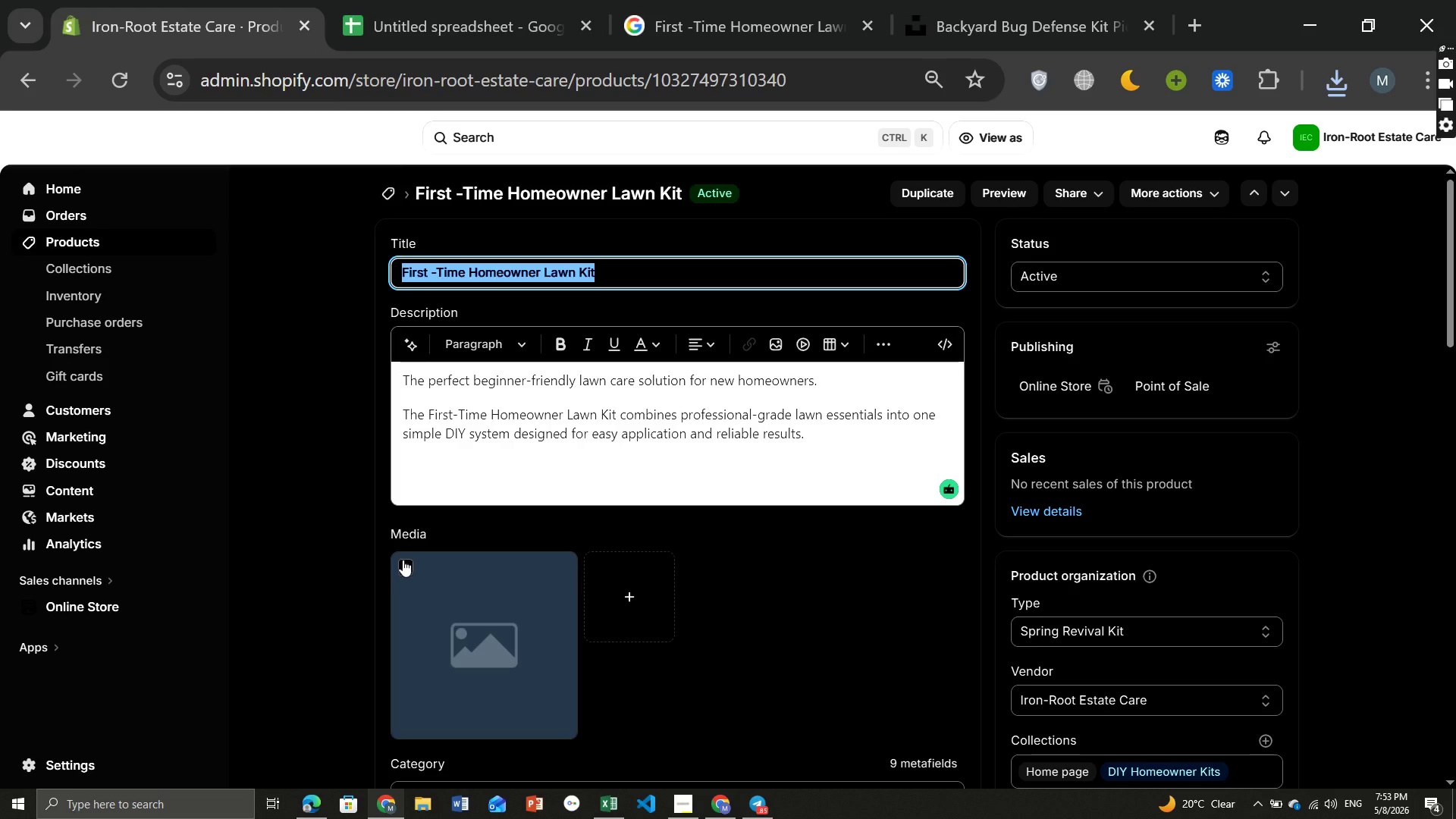 
left_click([403, 561])
 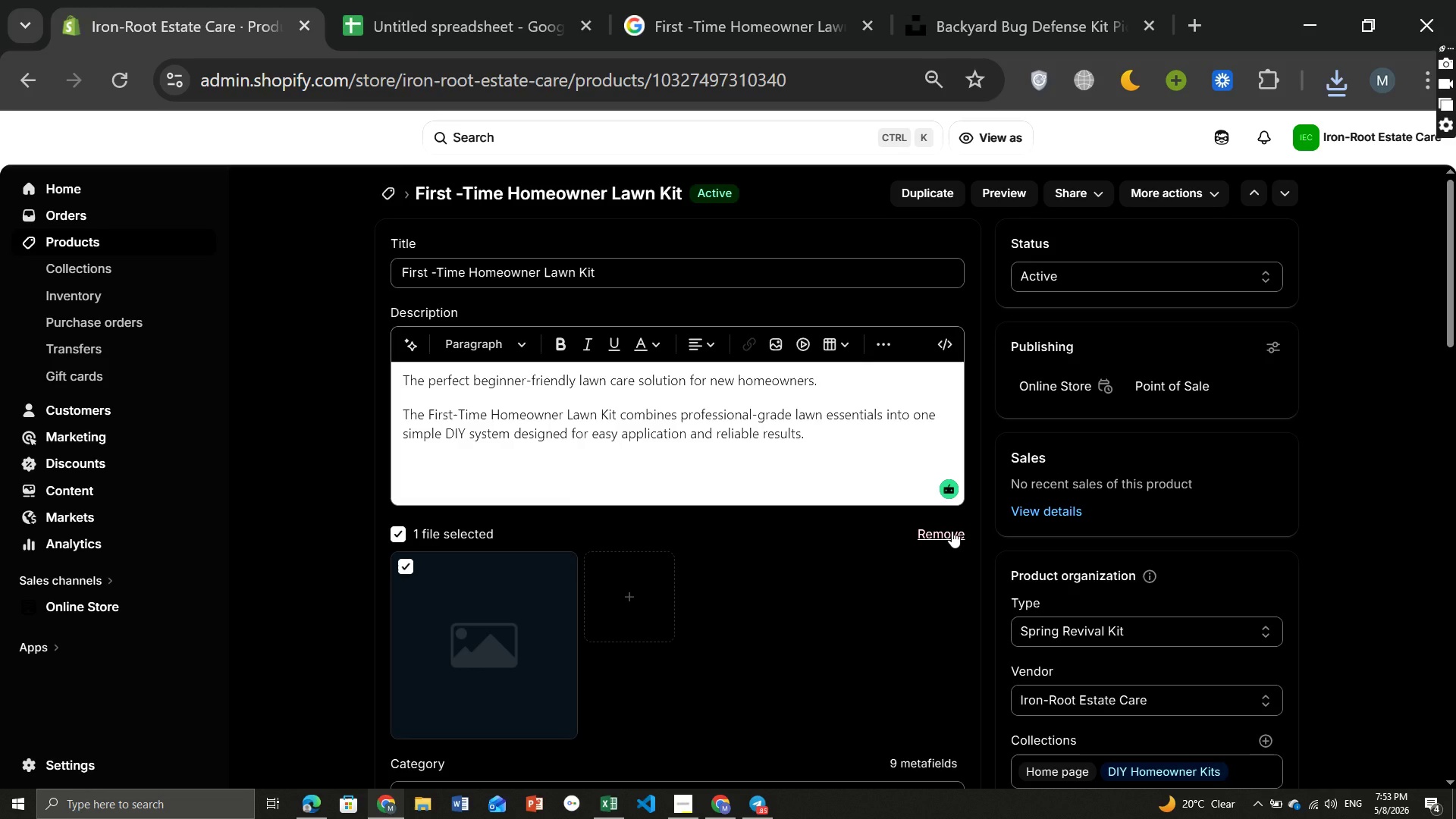 
left_click([949, 532])
 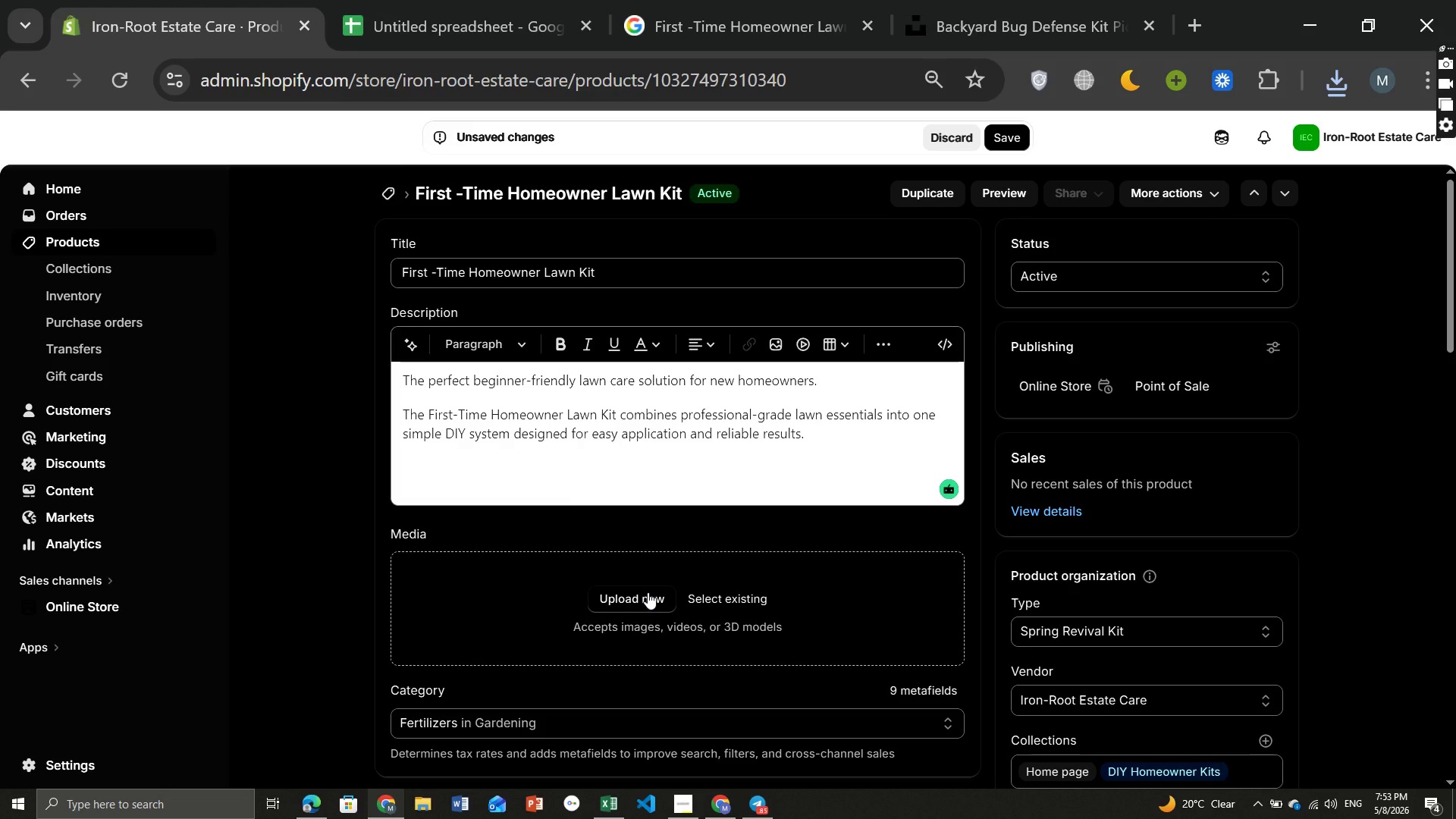 
left_click([648, 593])
 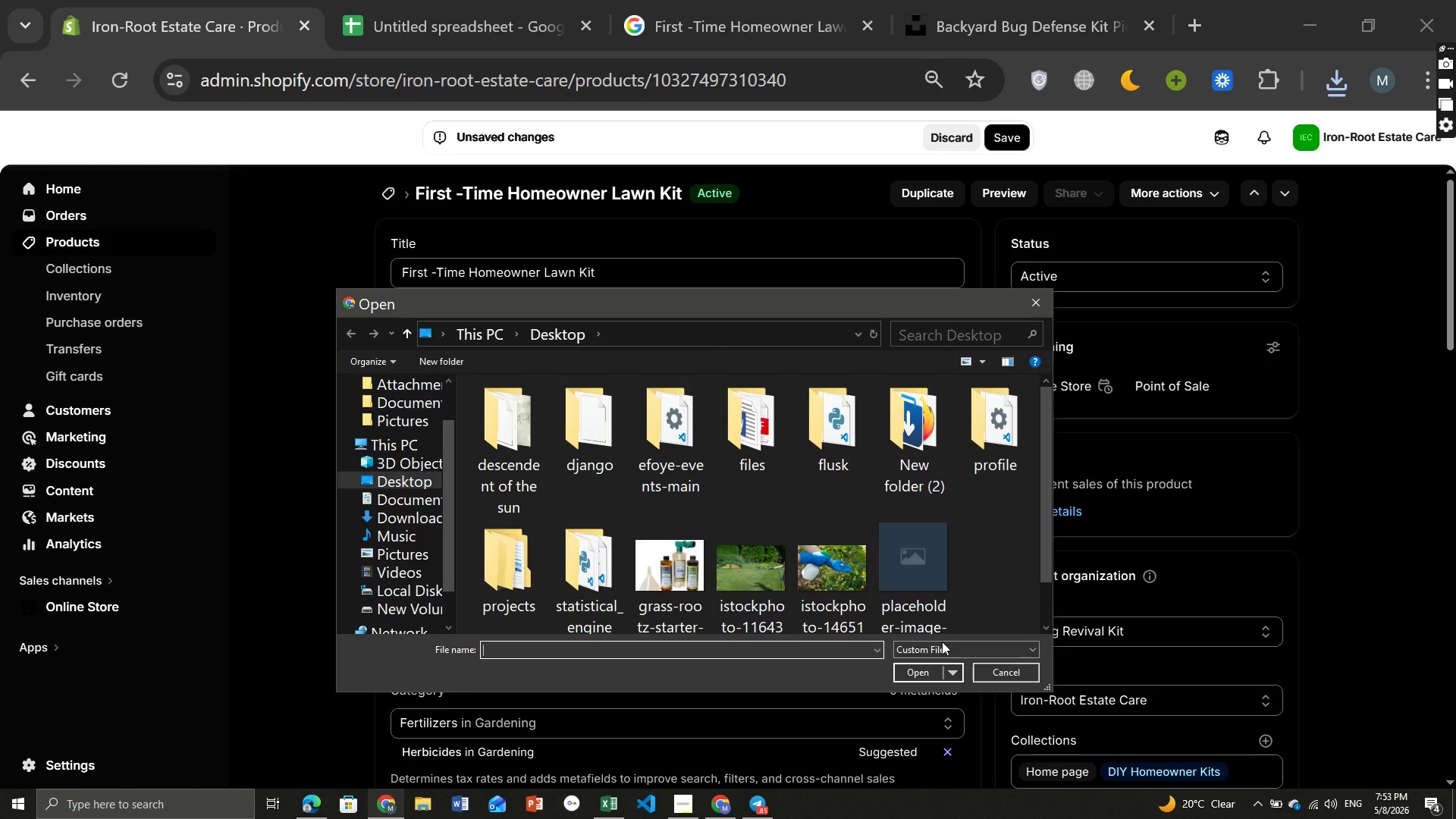 
left_click([692, 600])
 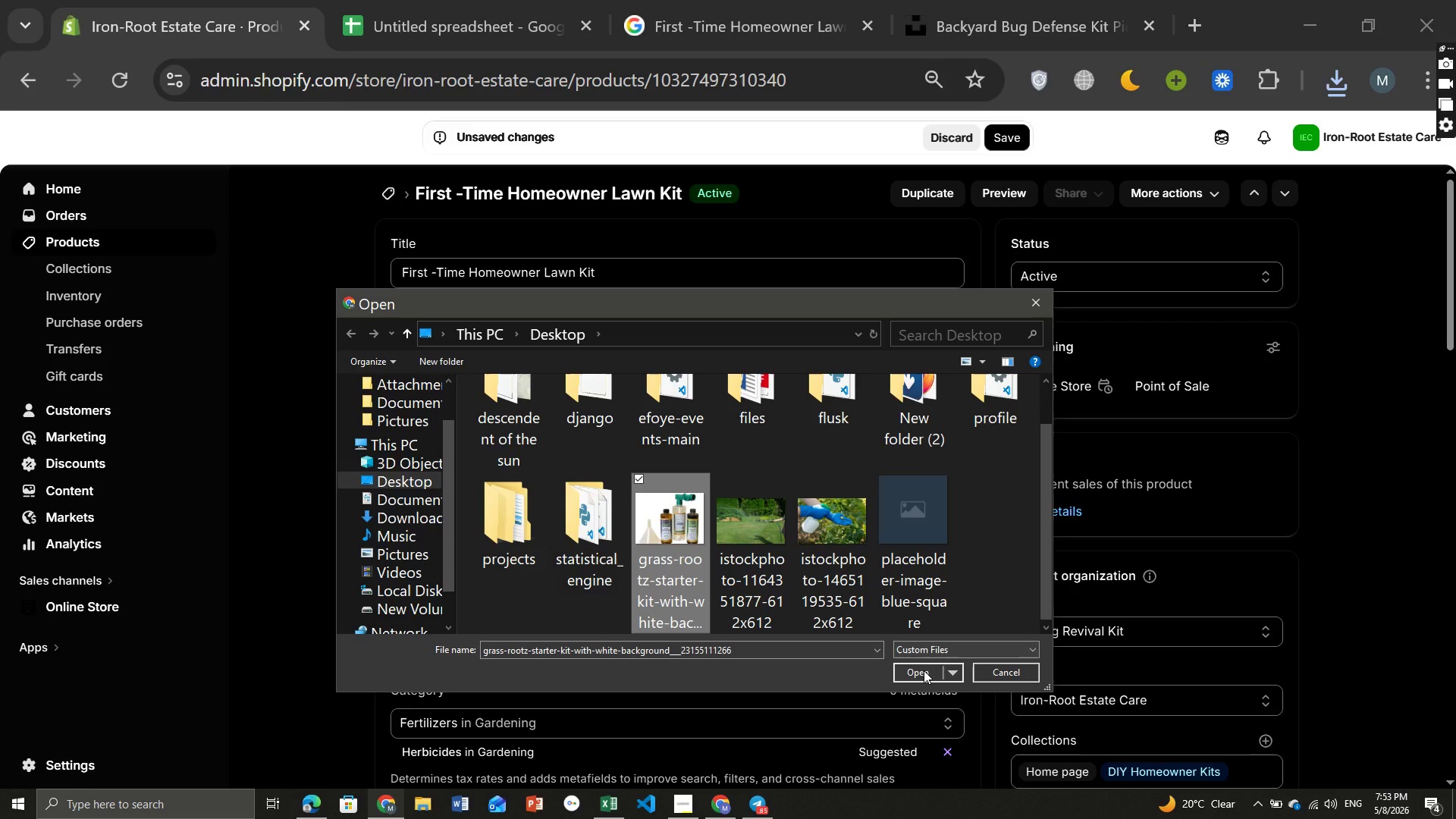 
left_click([924, 671])
 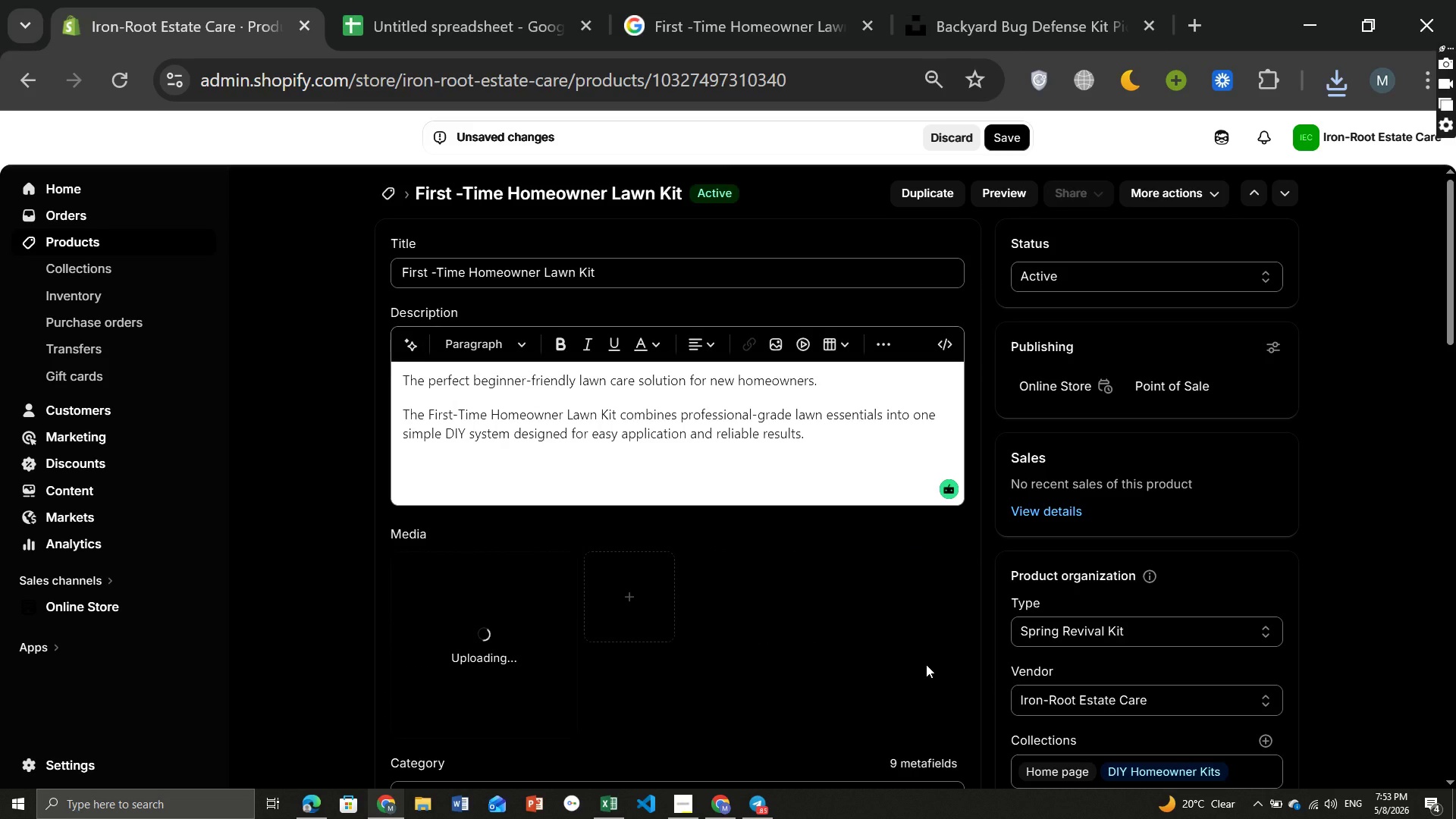 
wait(5.51)
 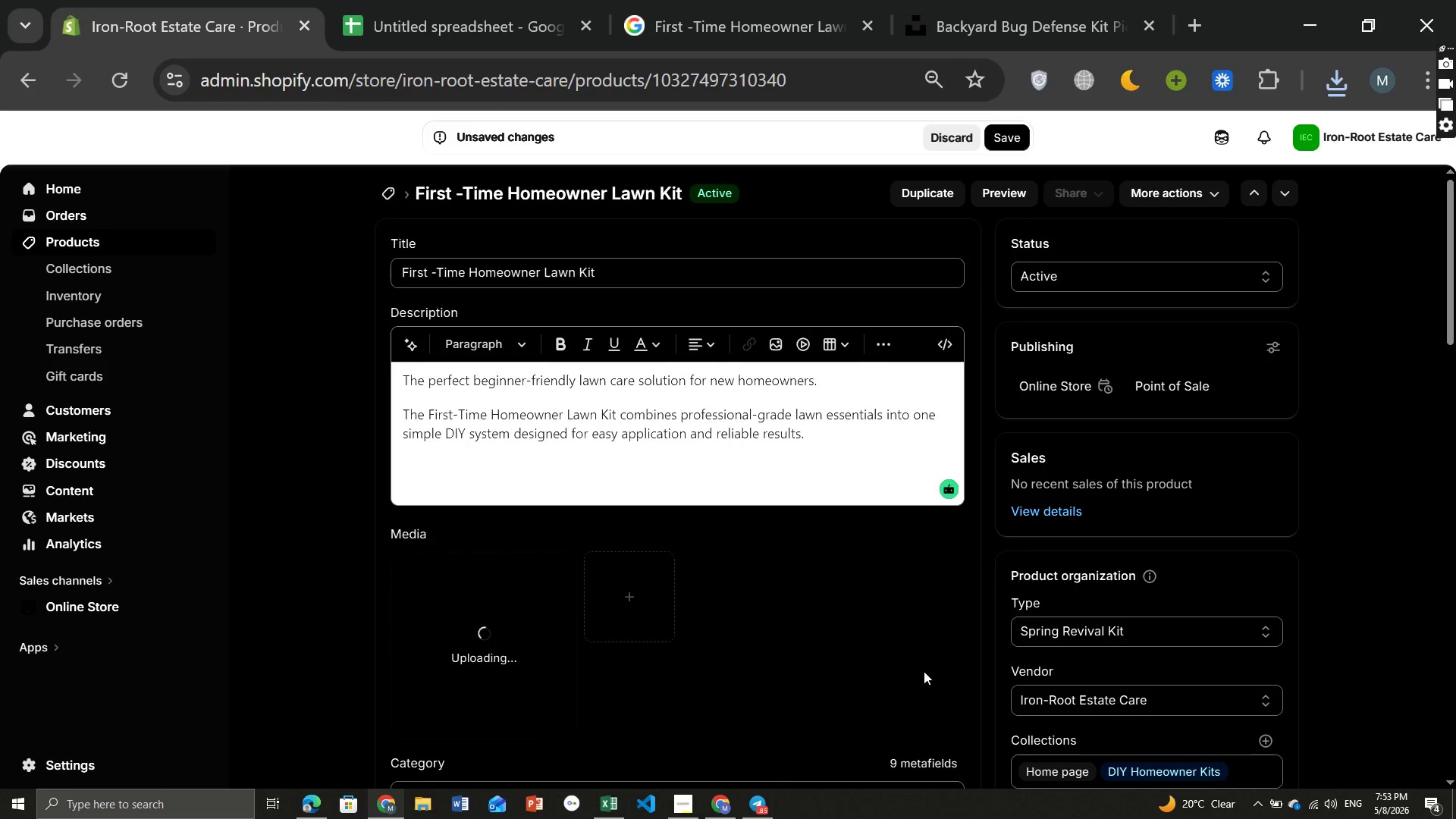 
mouse_move([641, 672])
 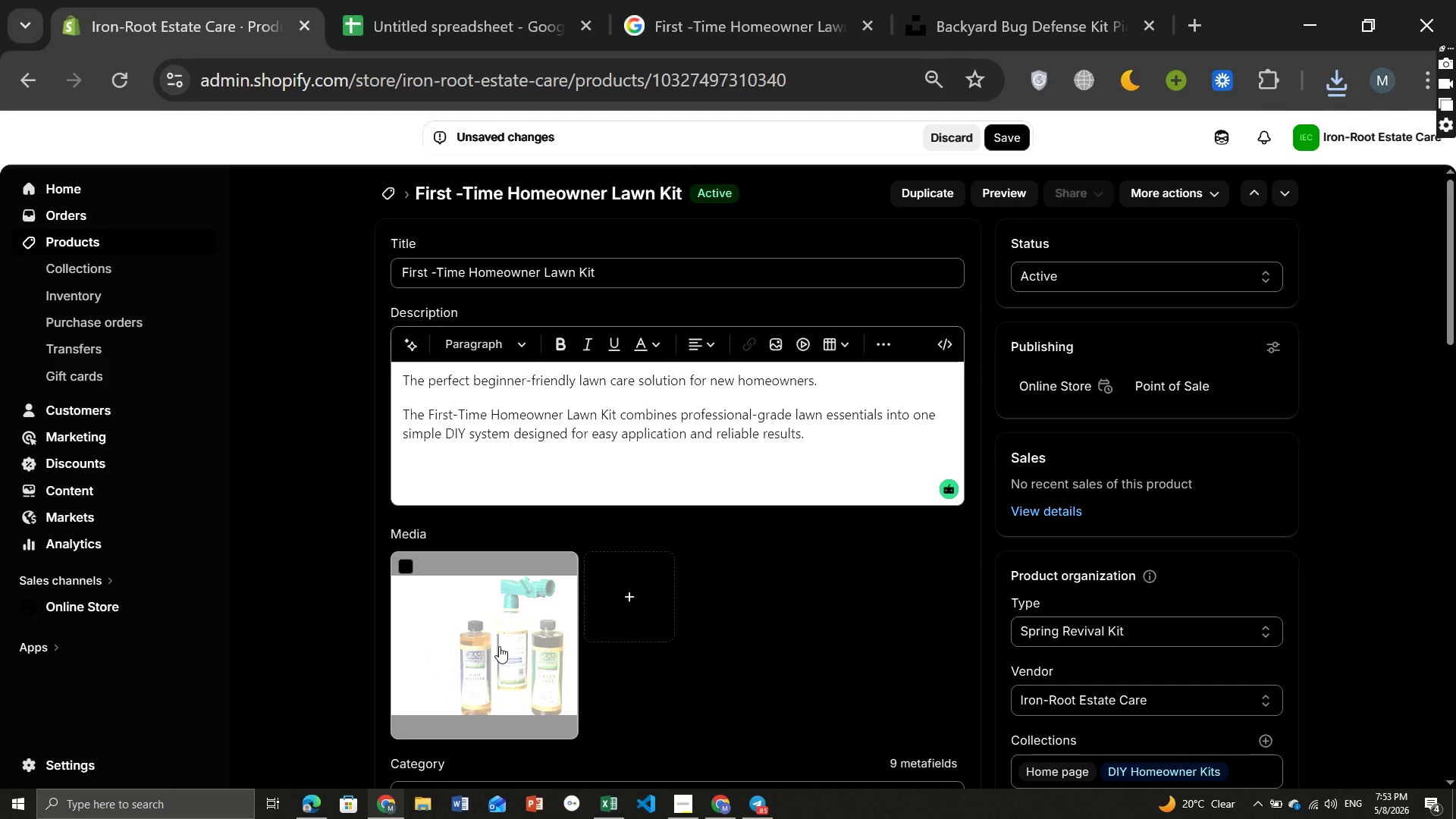 
left_click([499, 646])
 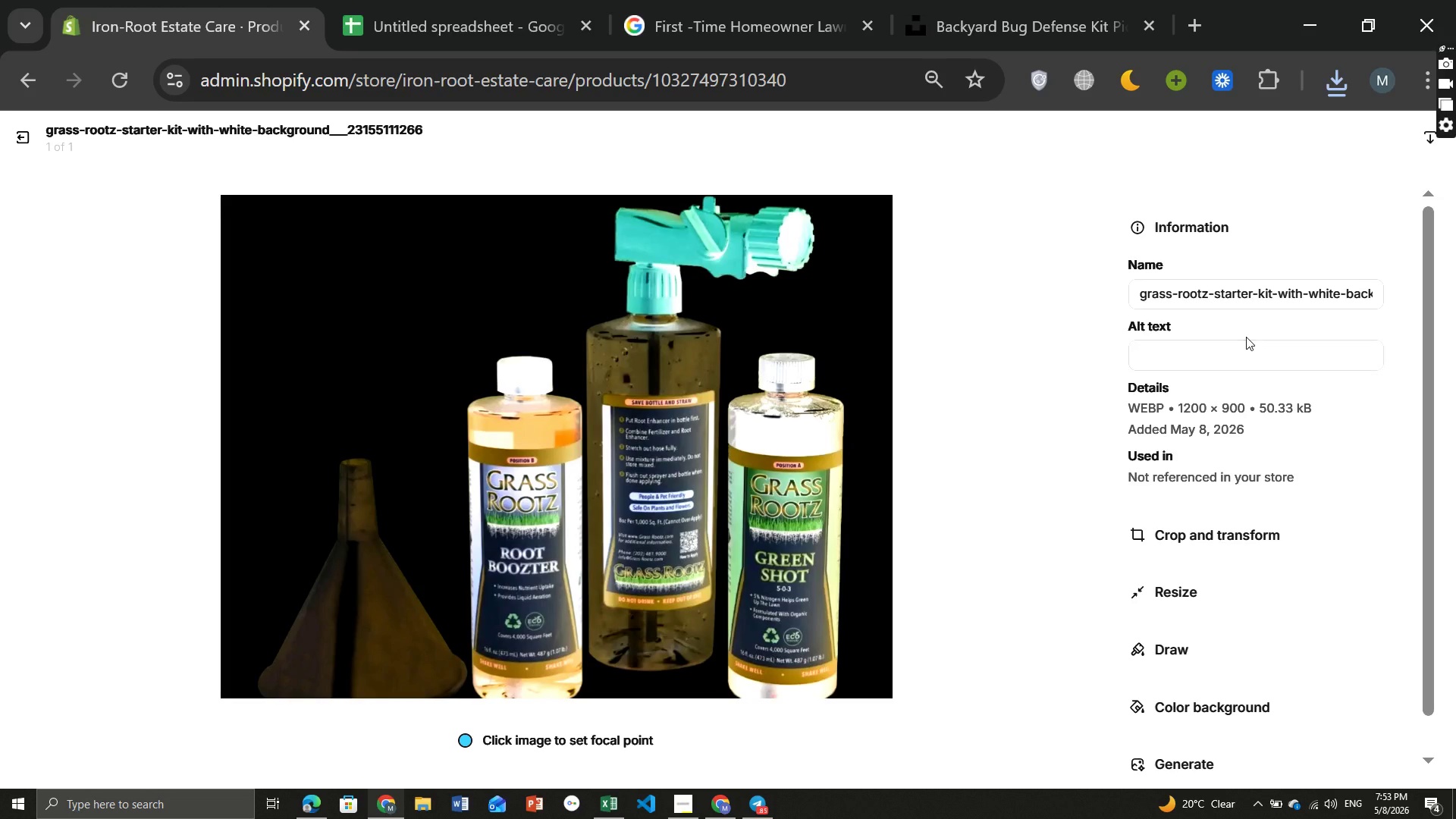 
wait(5.17)
 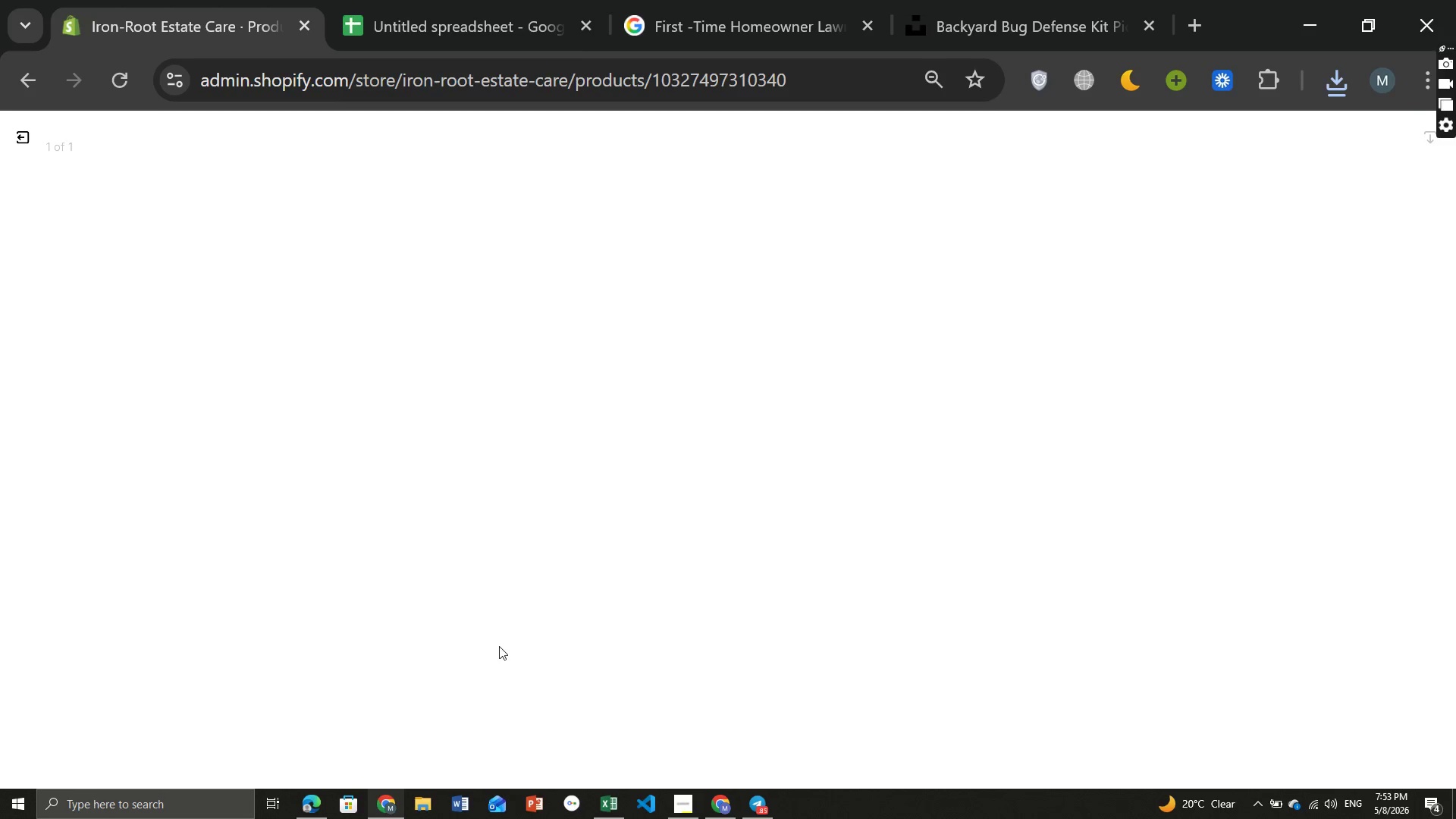 
left_click([1195, 351])
 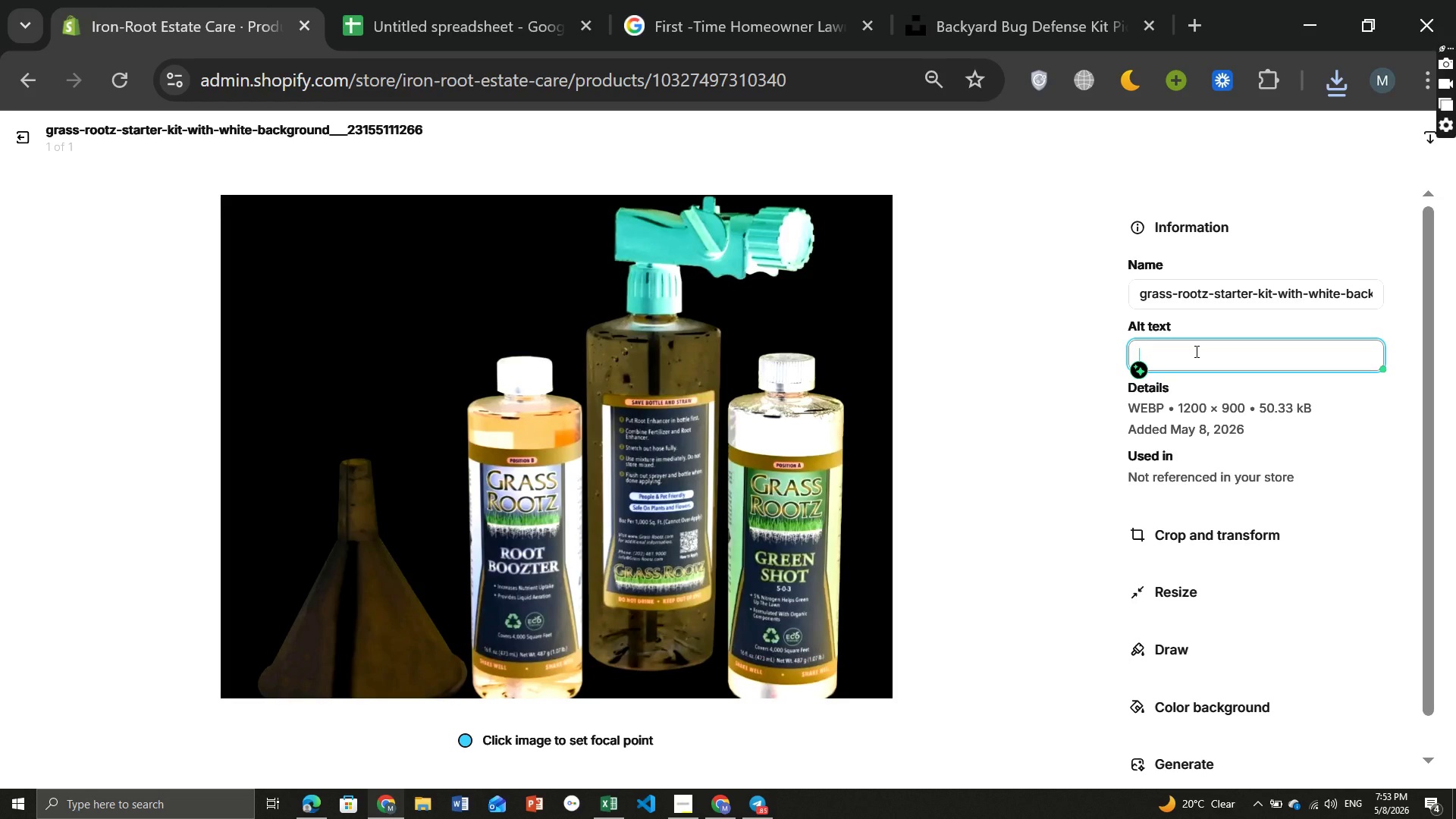 
wait(5.26)
 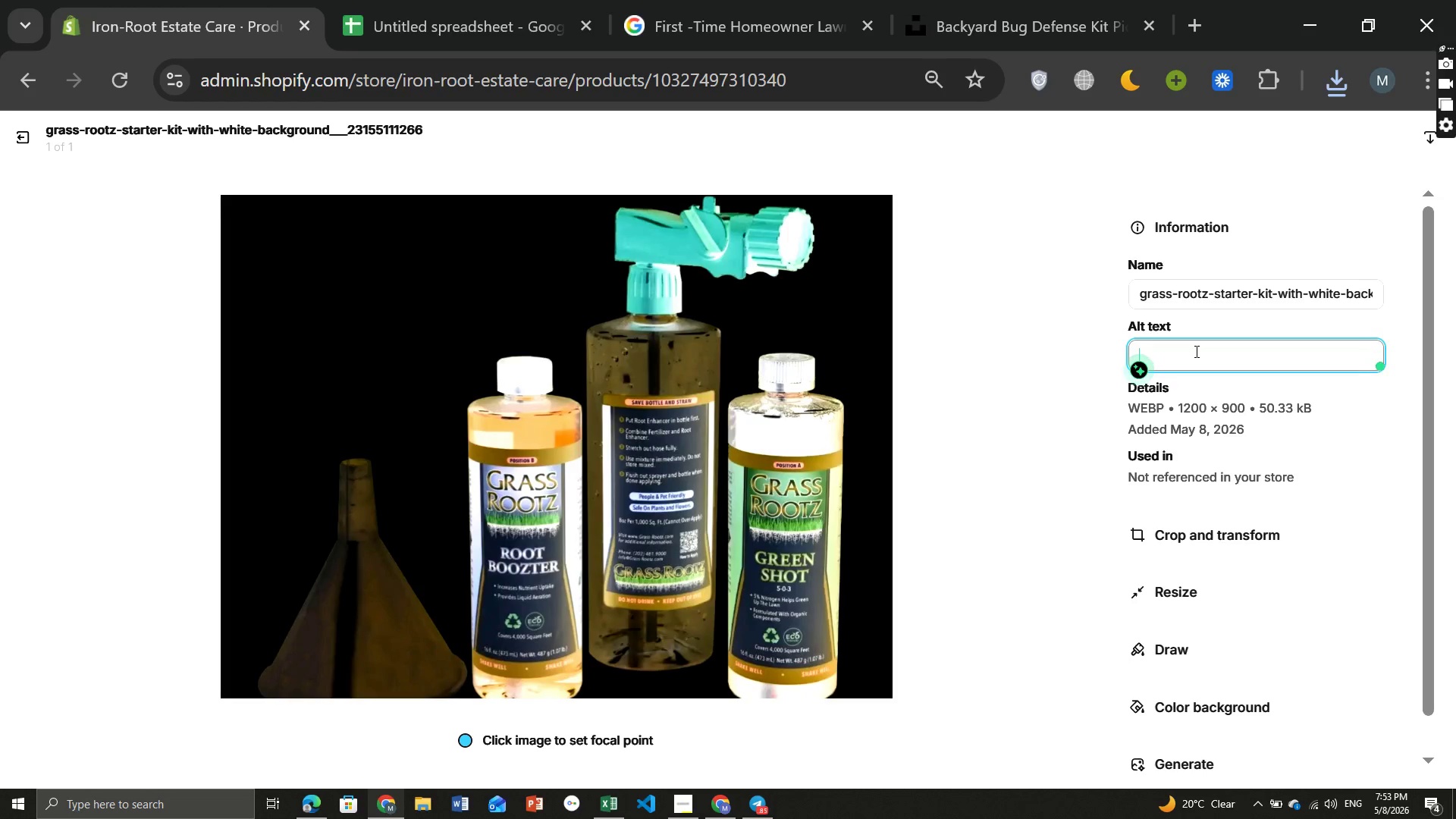 
type(Beginner-fi)
key(Backspace)
key(Backspace)
type(frindly )
 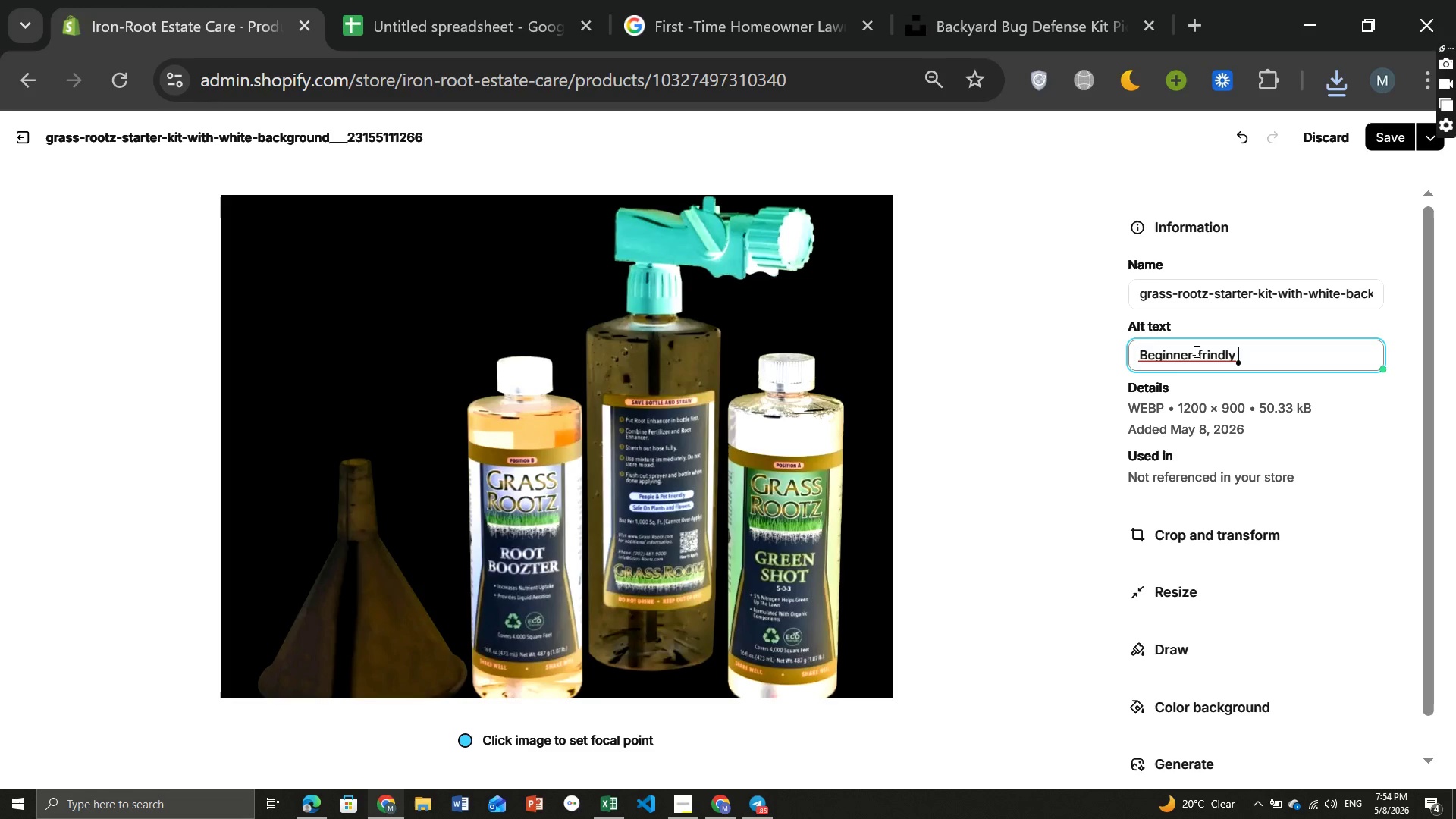 
type(DIY lawn care Starter K)
key(Backspace)
type(kit for homeouners)
 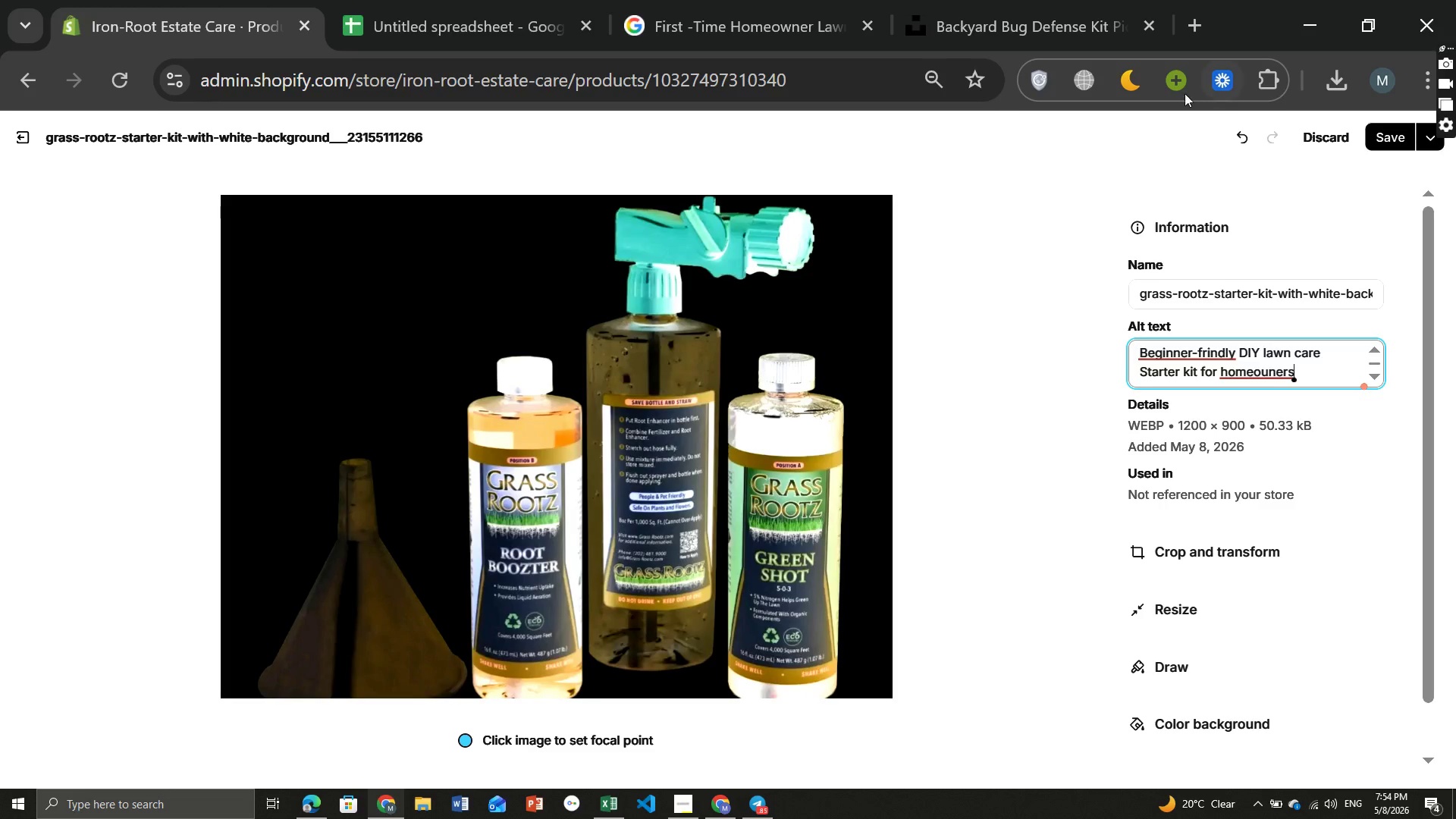 
left_click([1131, 77])
 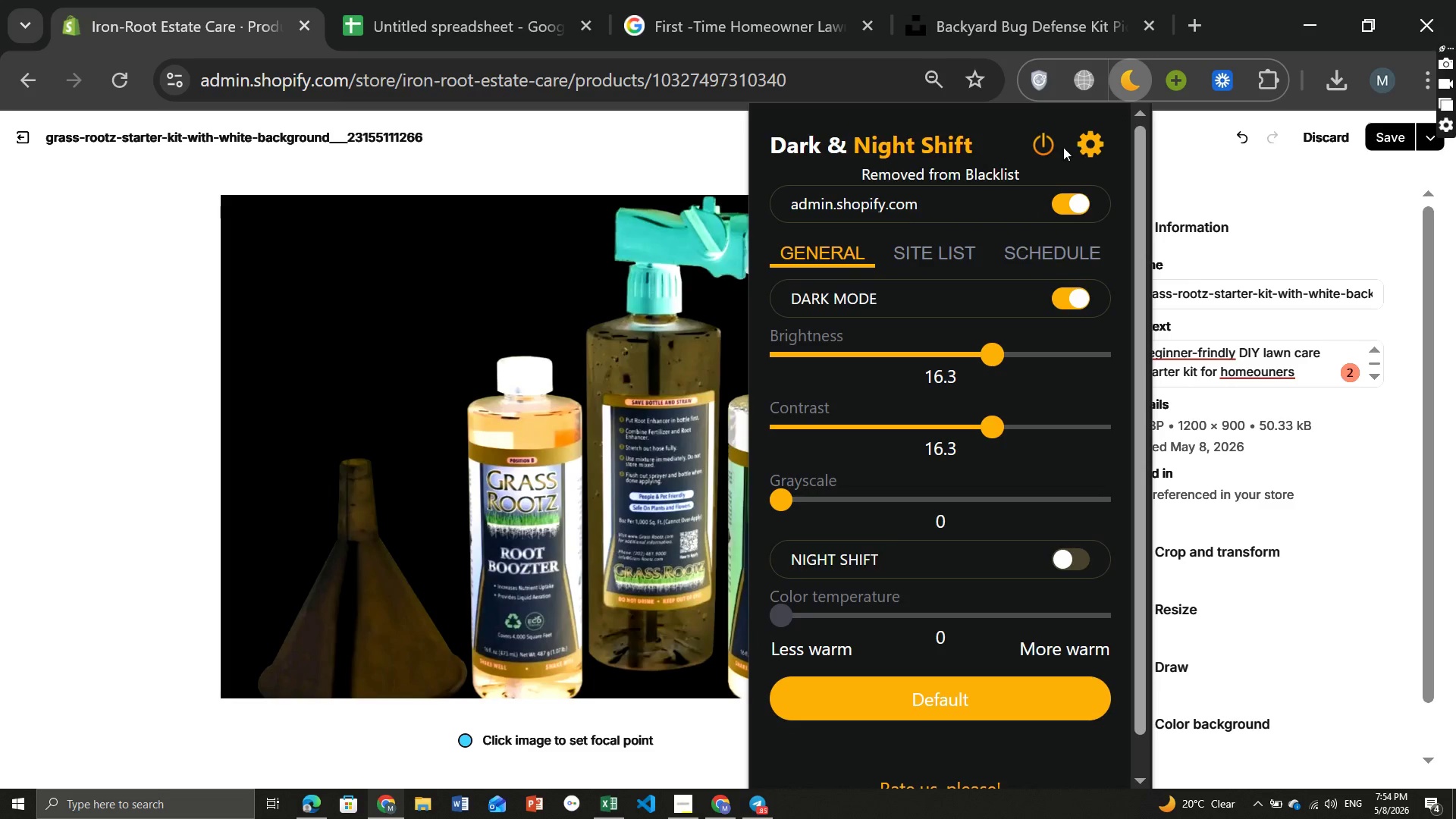 
left_click([1057, 133])
 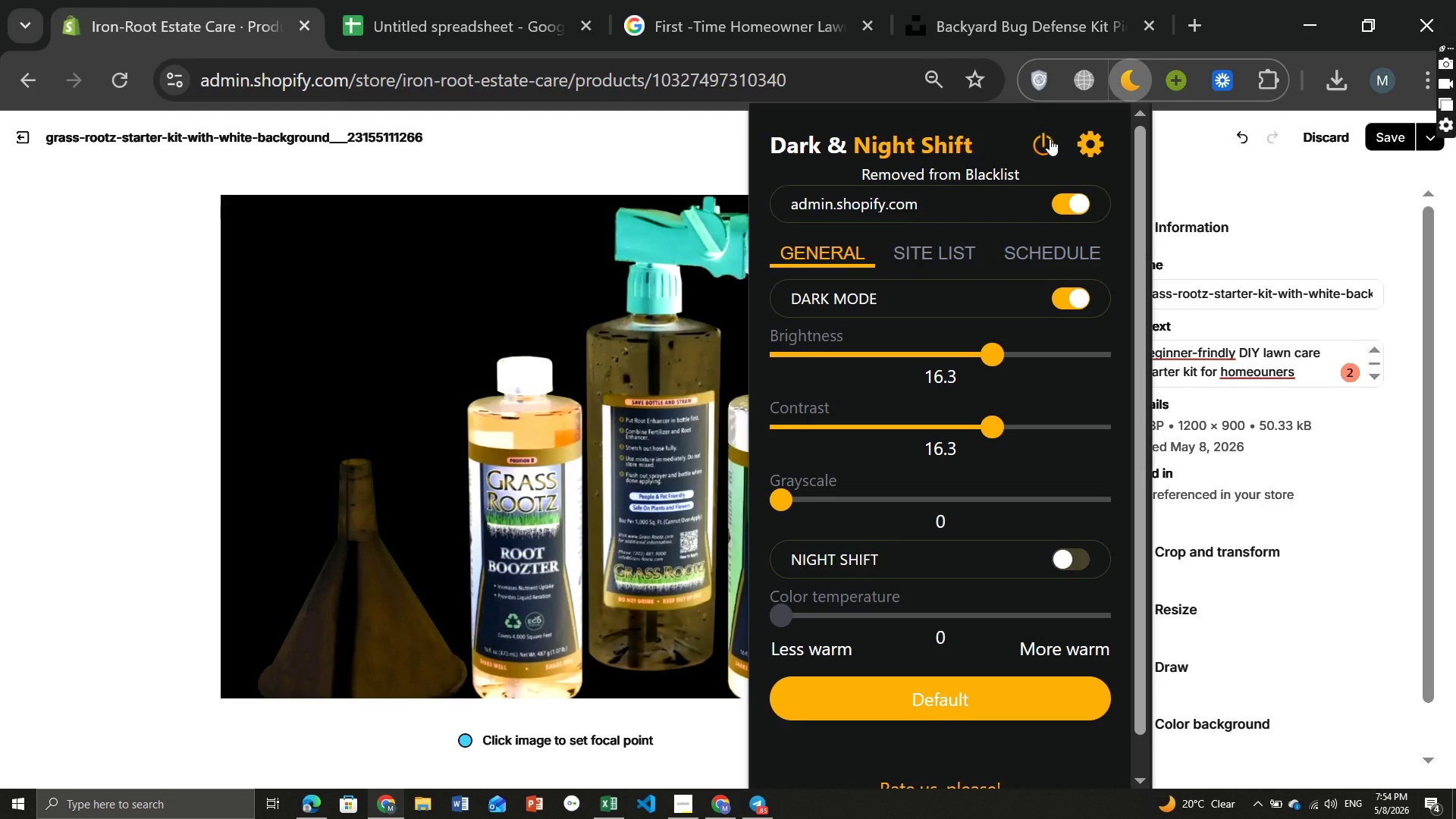 
left_click([1050, 139])
 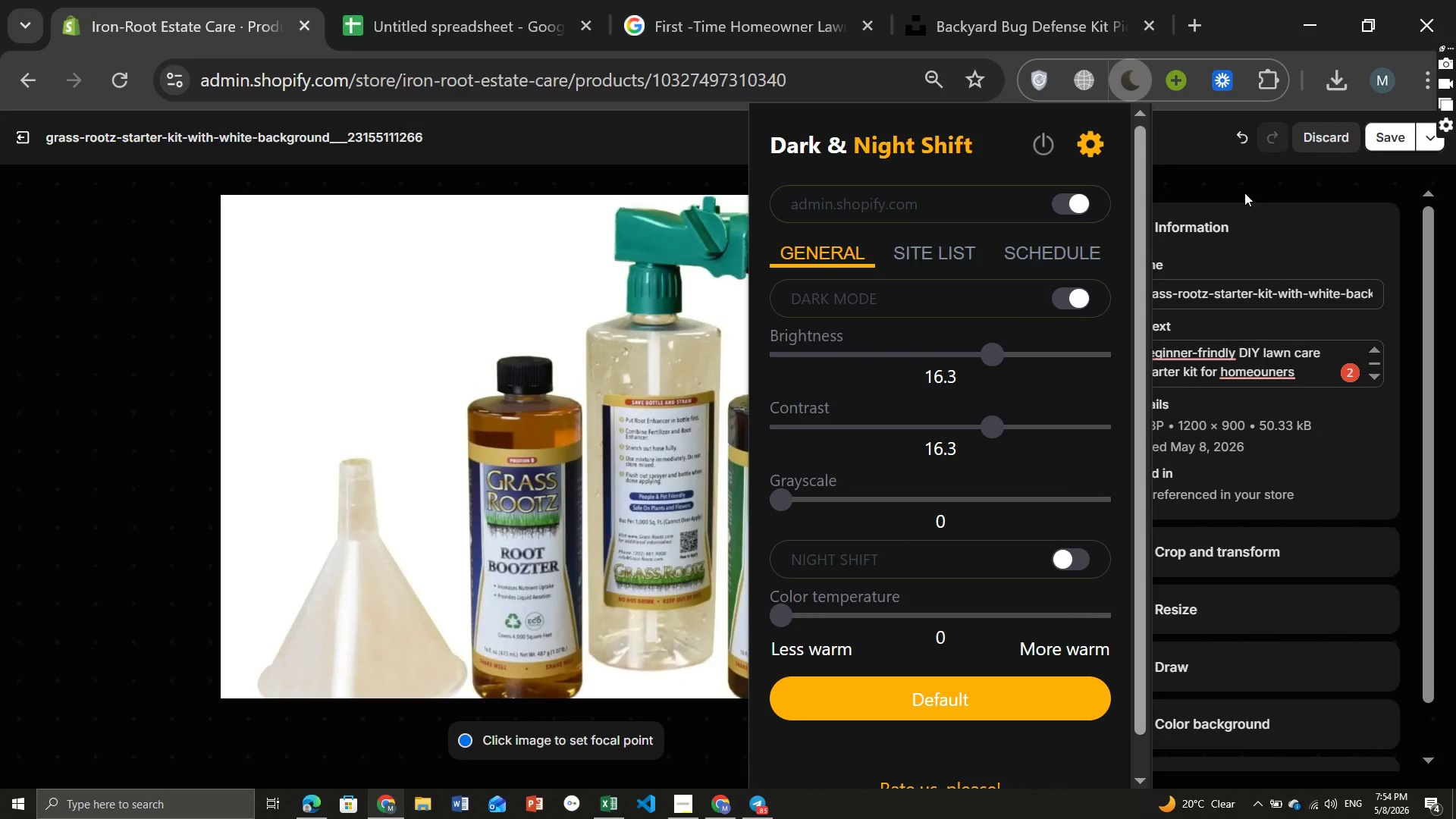 
left_click([1244, 193])
 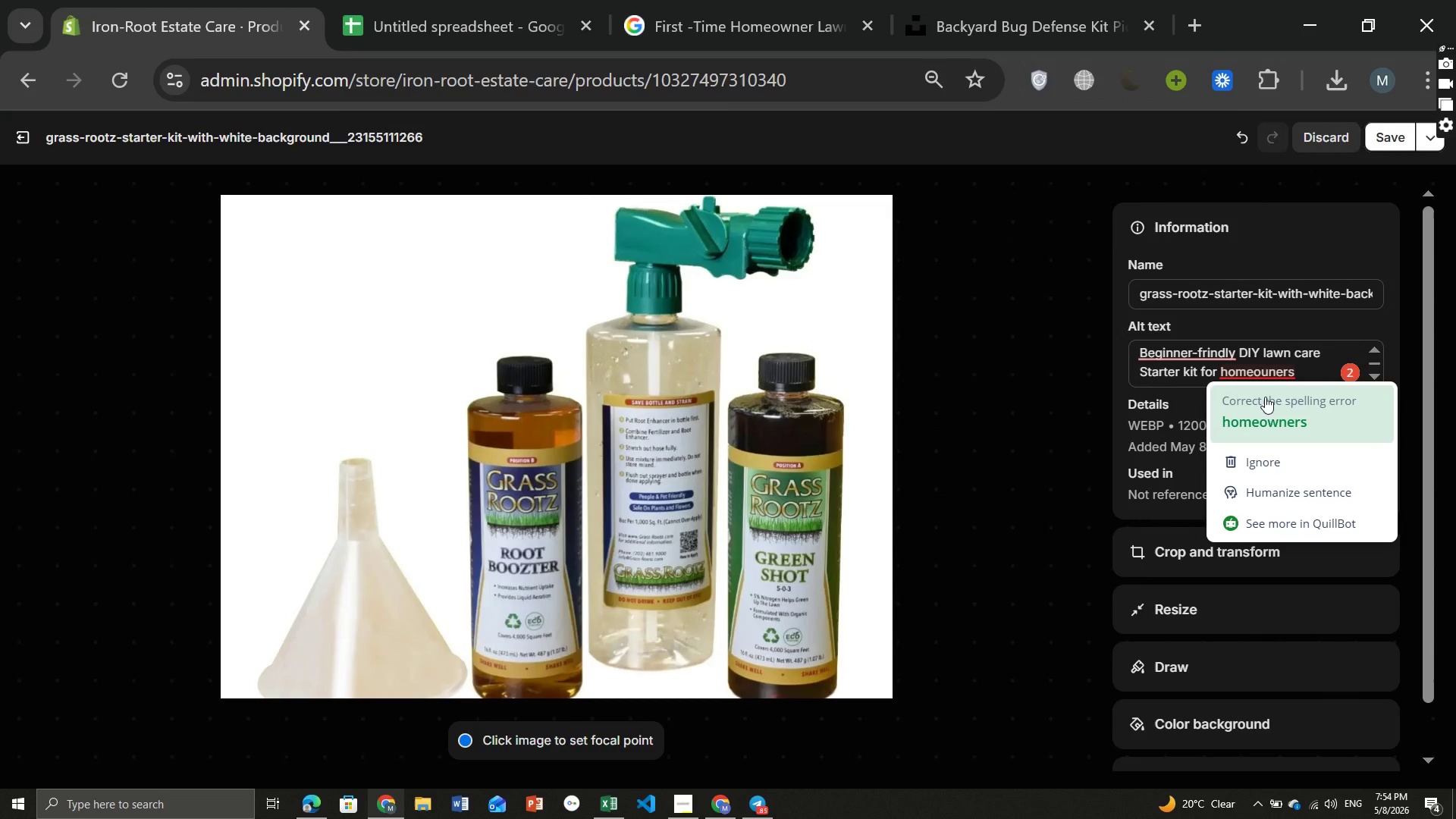 
left_click([1268, 421])
 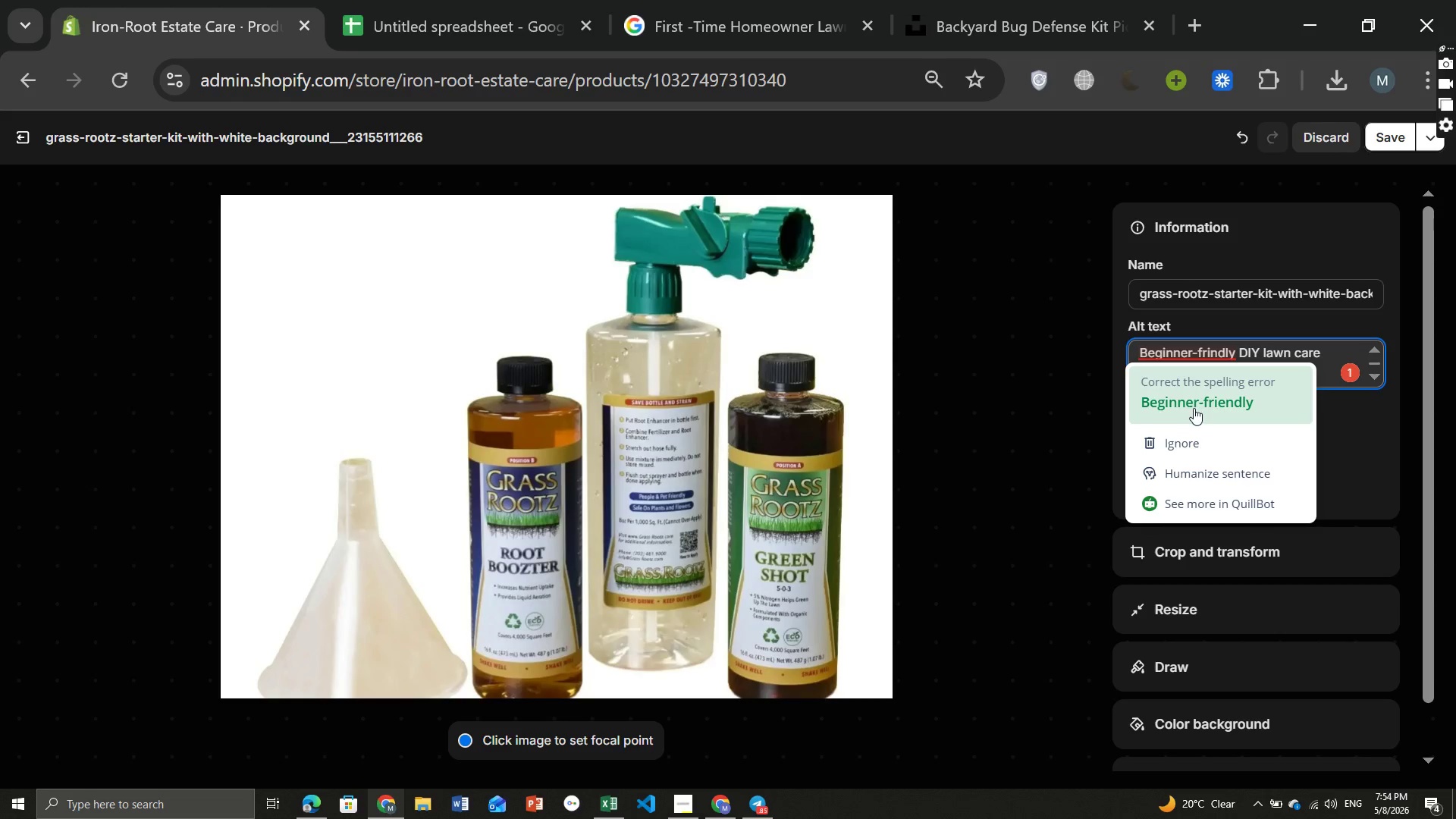 
left_click([1191, 406])
 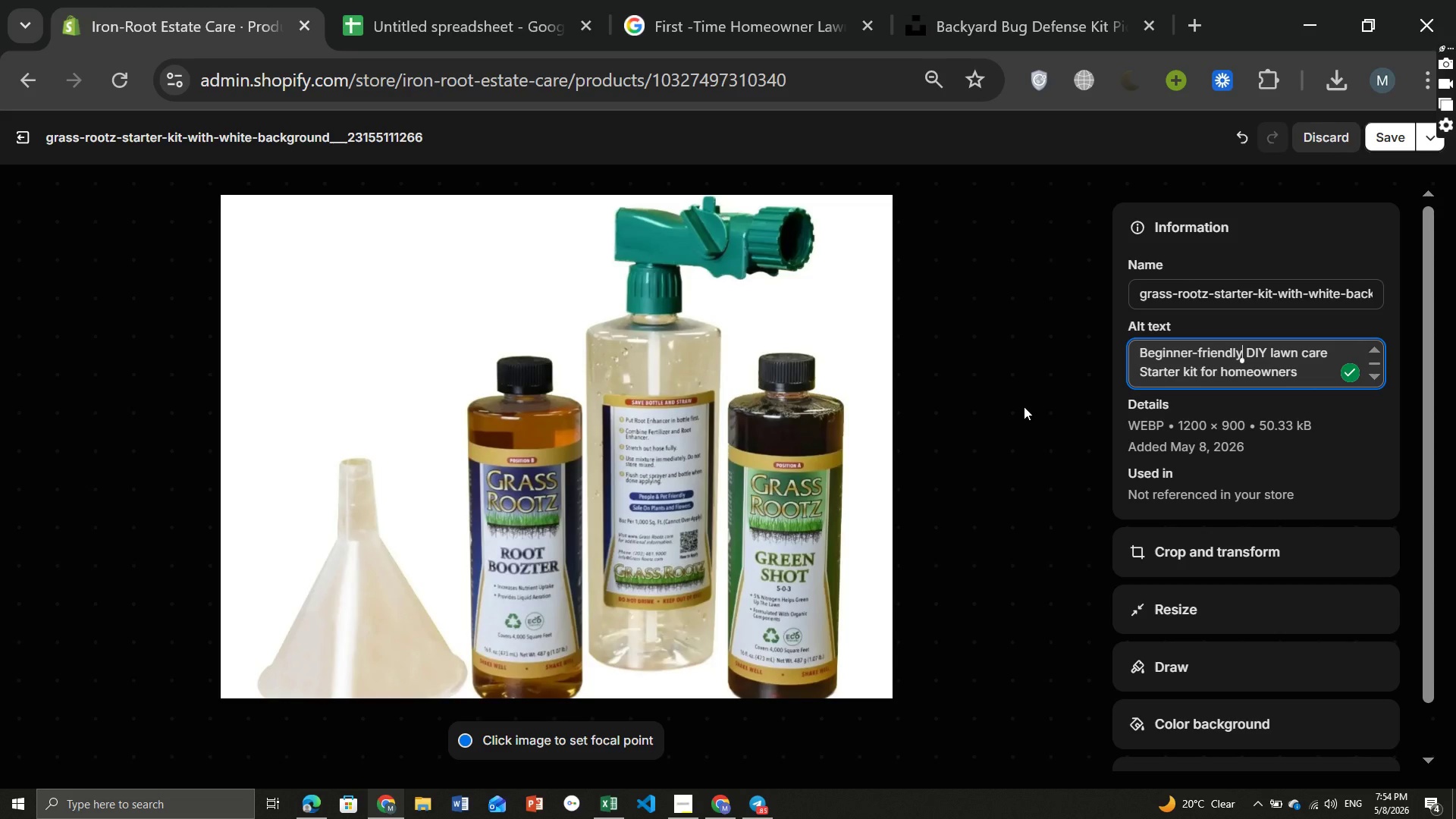 
left_click([1024, 406])
 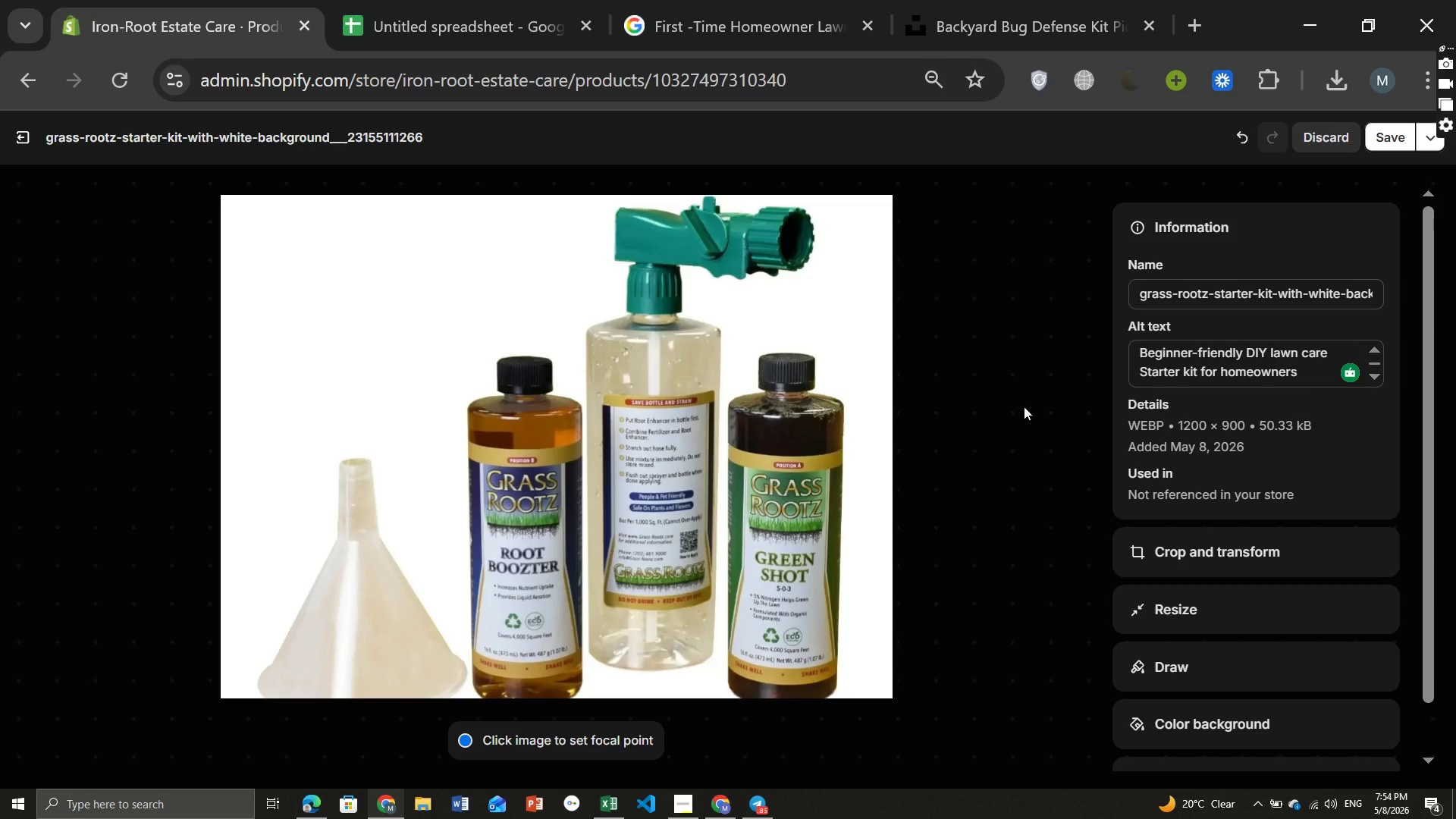 
key(Meta+MetaLeft)
 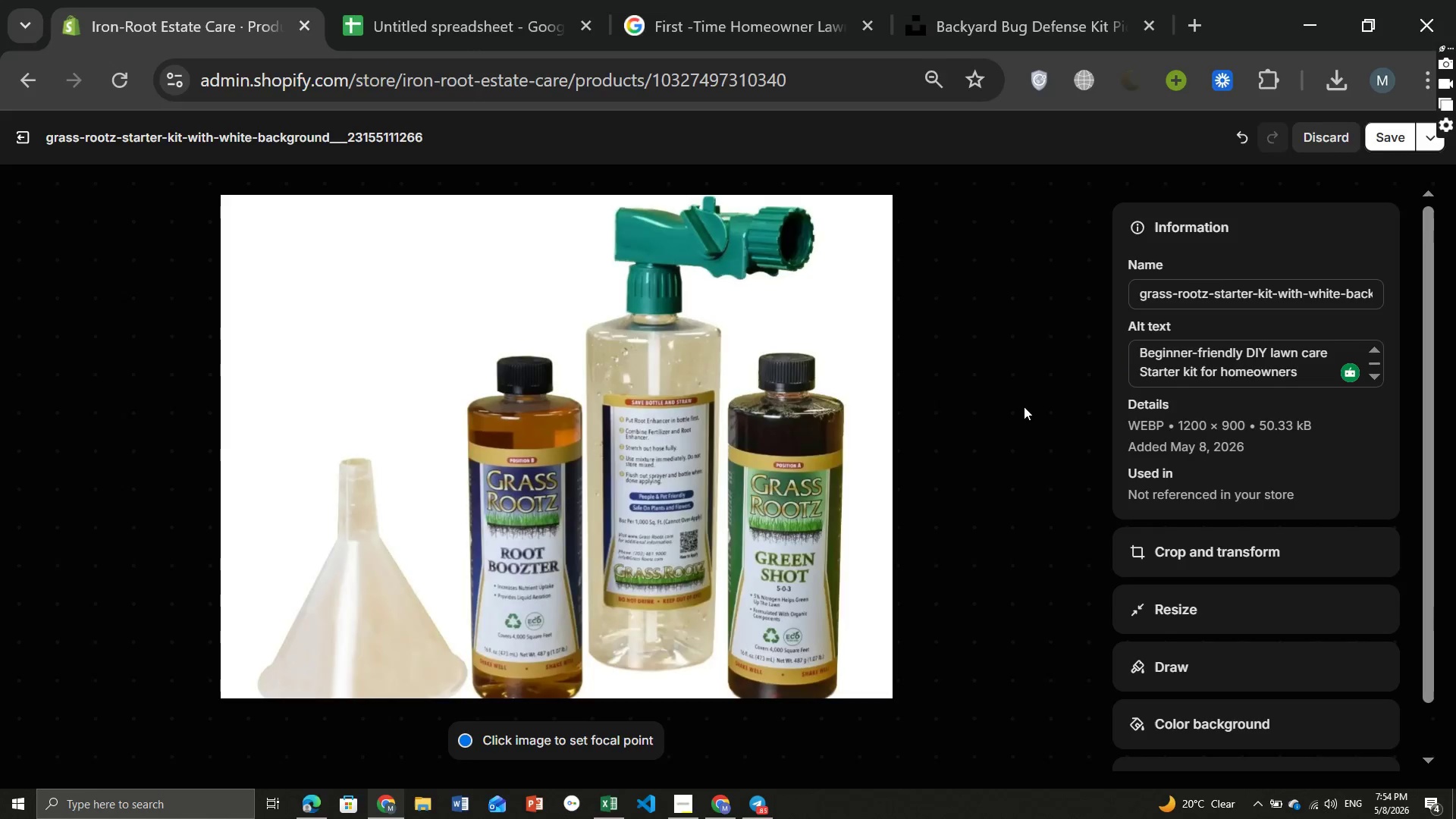 
key(Meta+PrintScreen)
 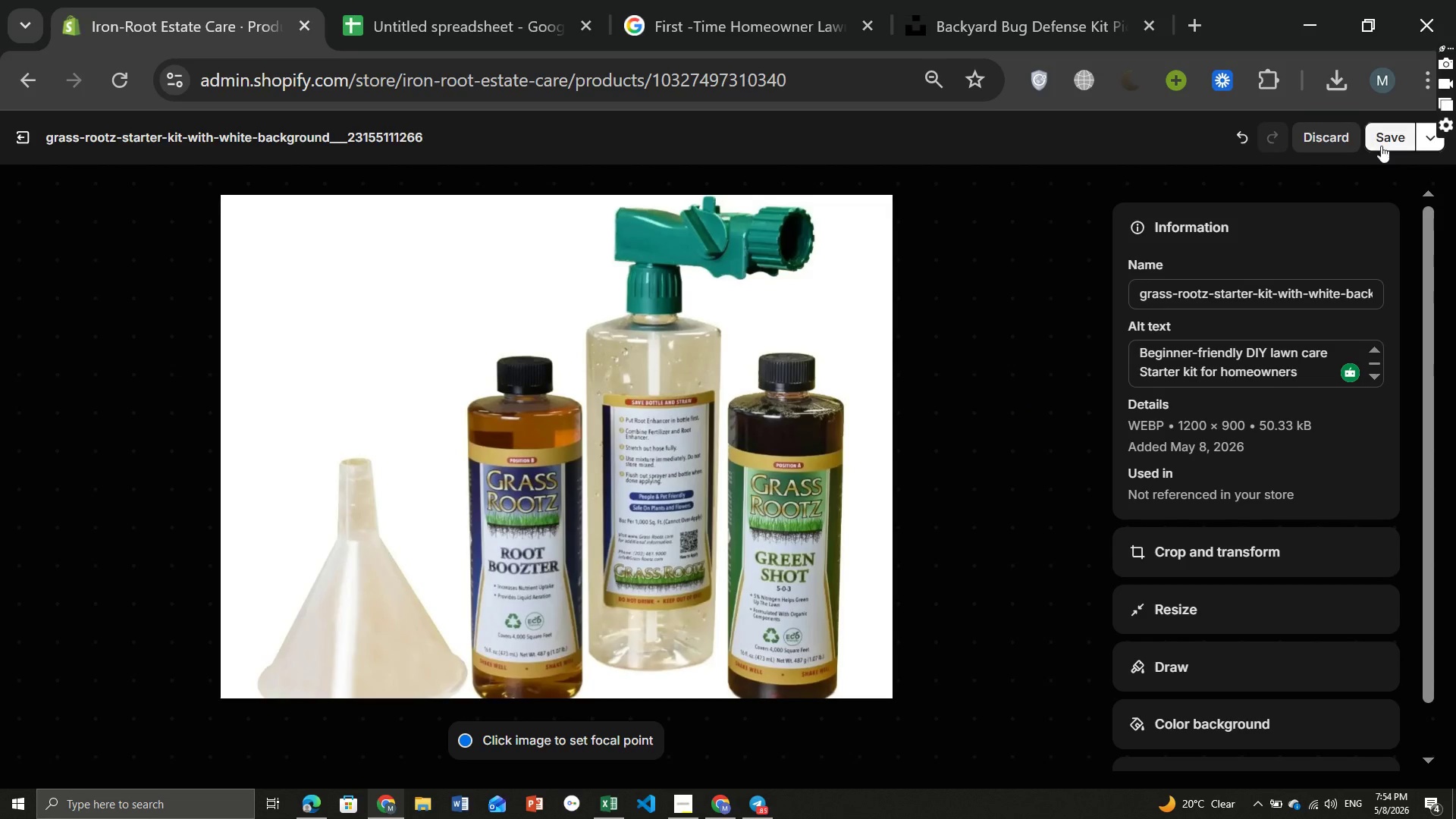 
left_click([1381, 143])
 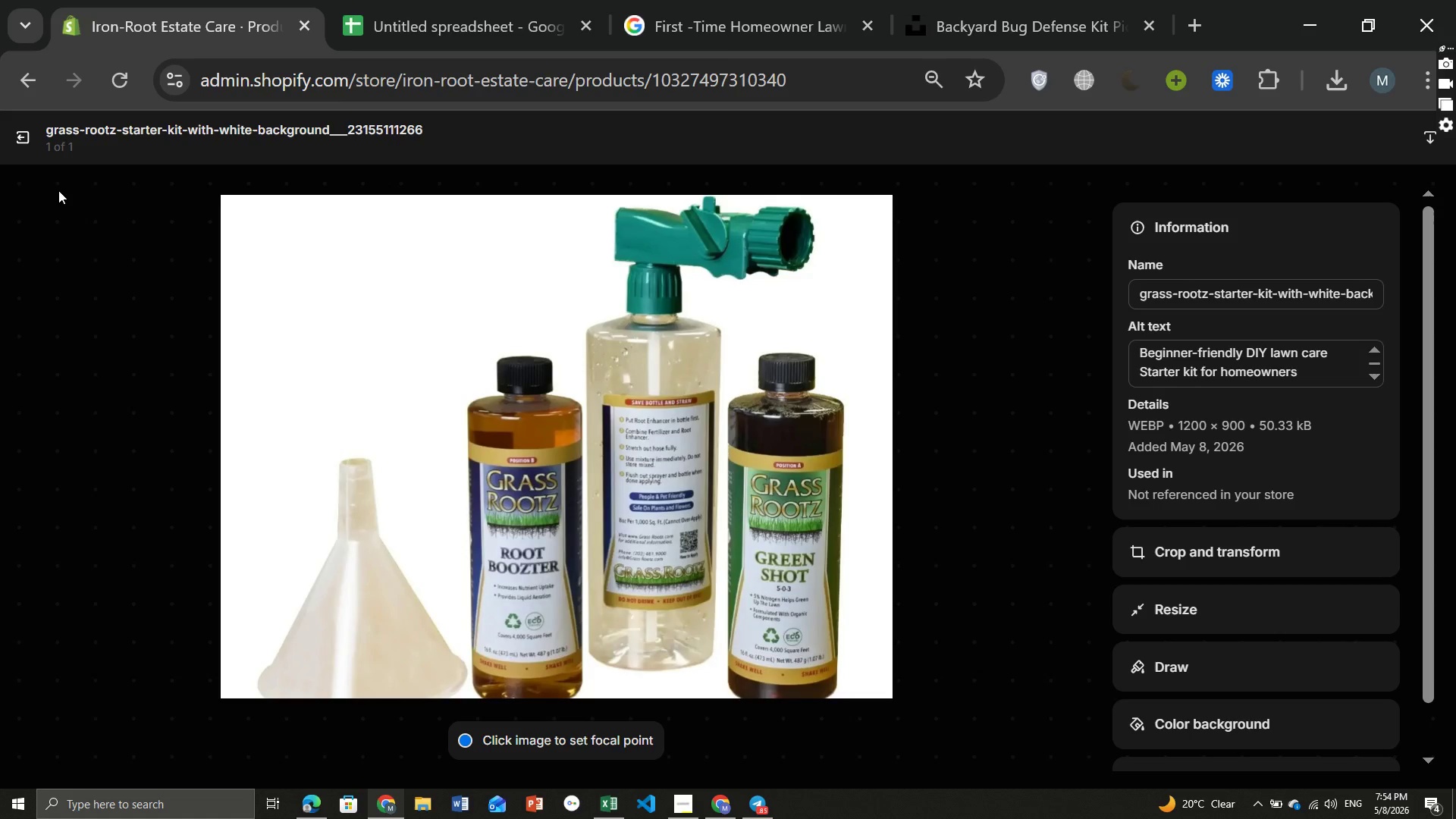 
left_click([19, 144])
 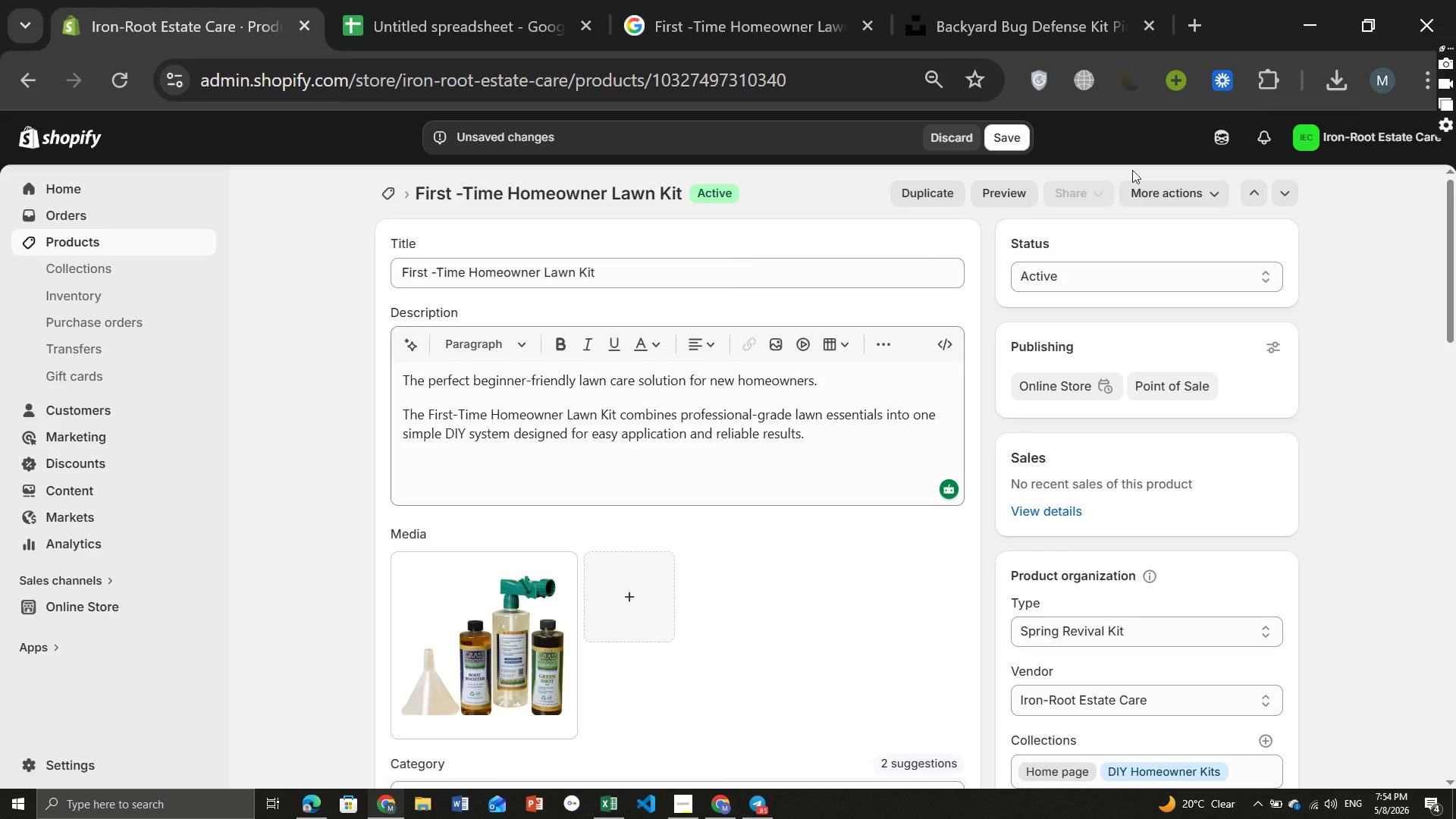 
left_click([1006, 131])
 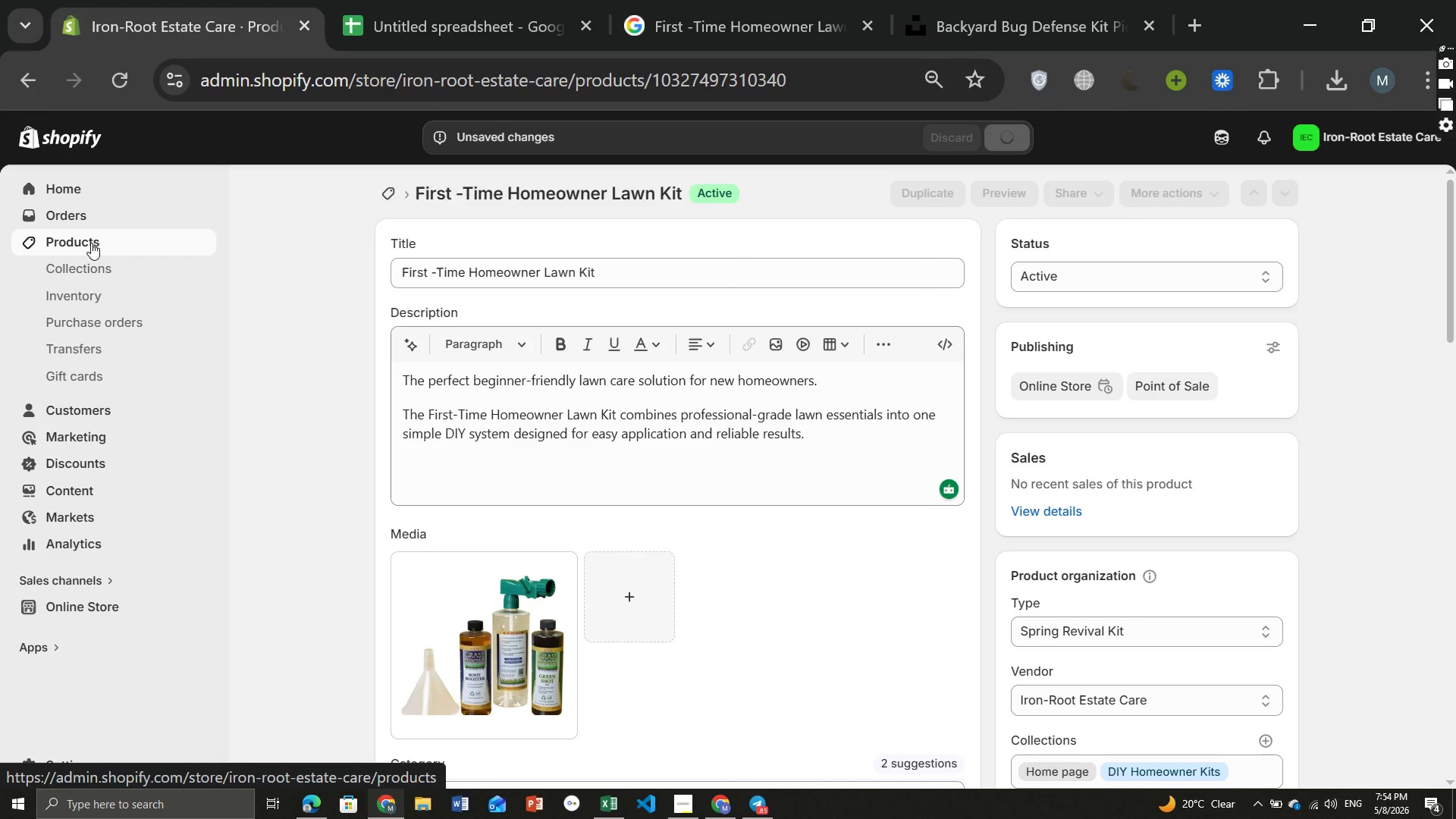 
wait(10.31)
 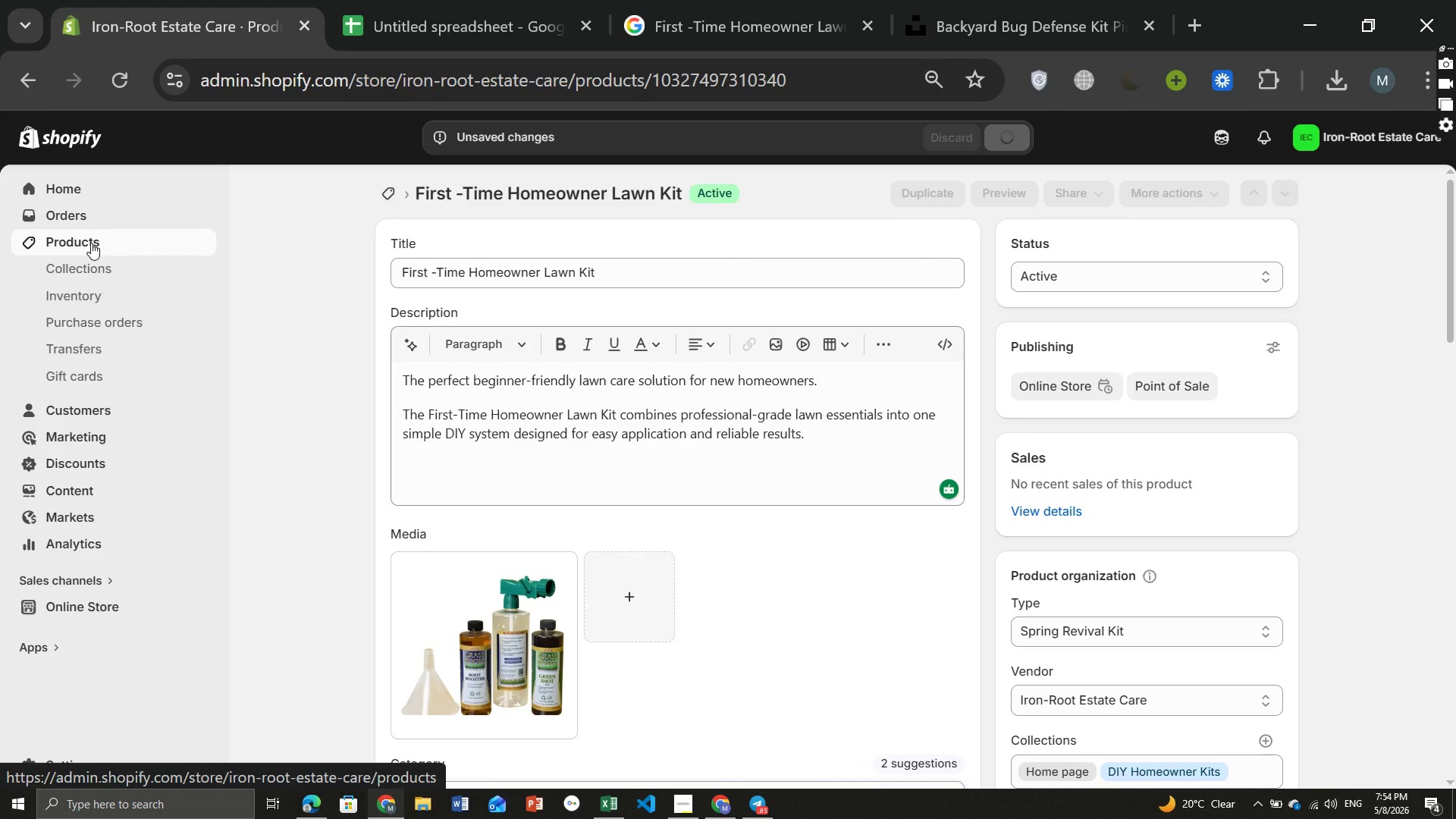 
left_click([91, 243])
 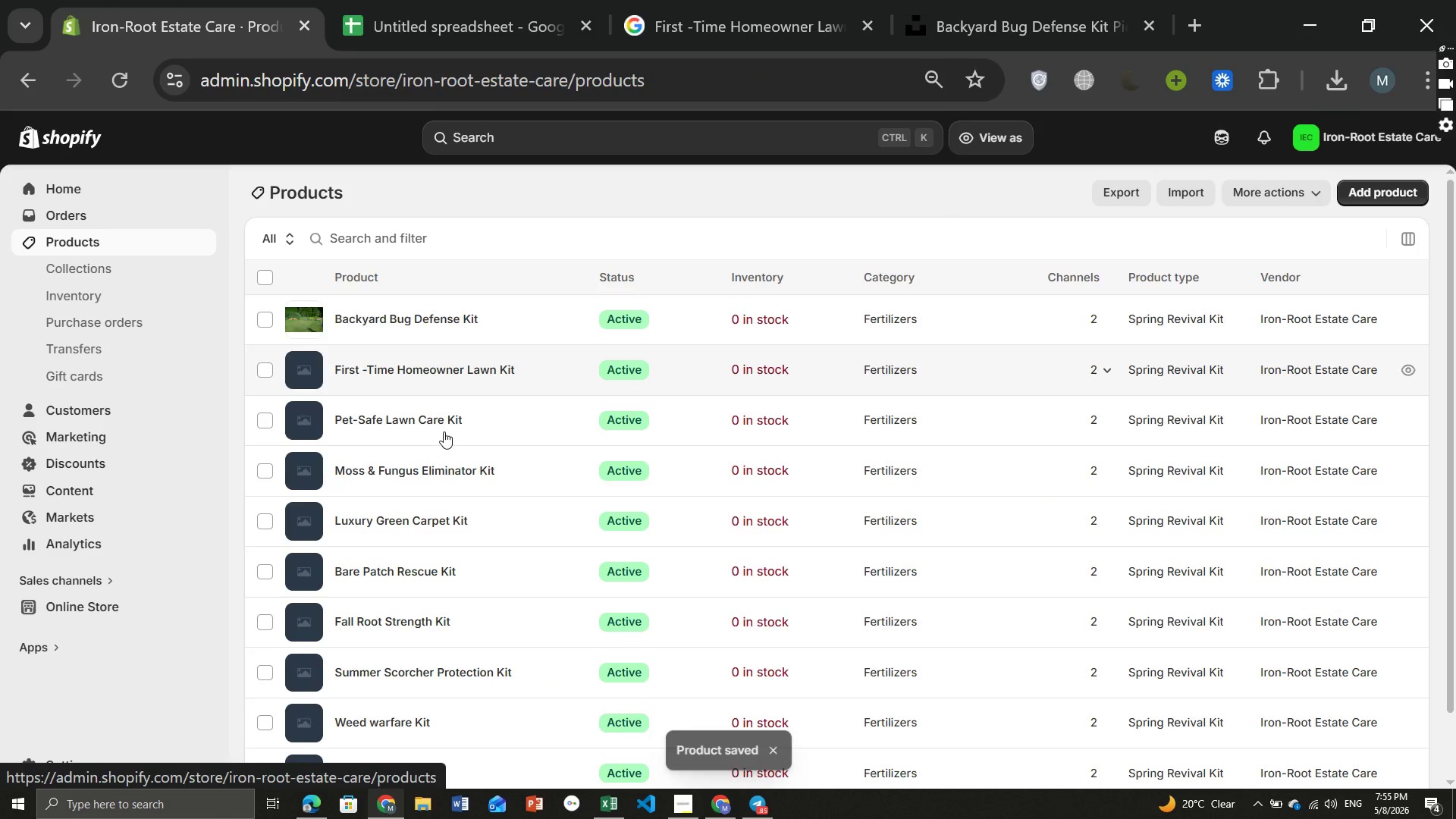 
left_click([374, 425])
 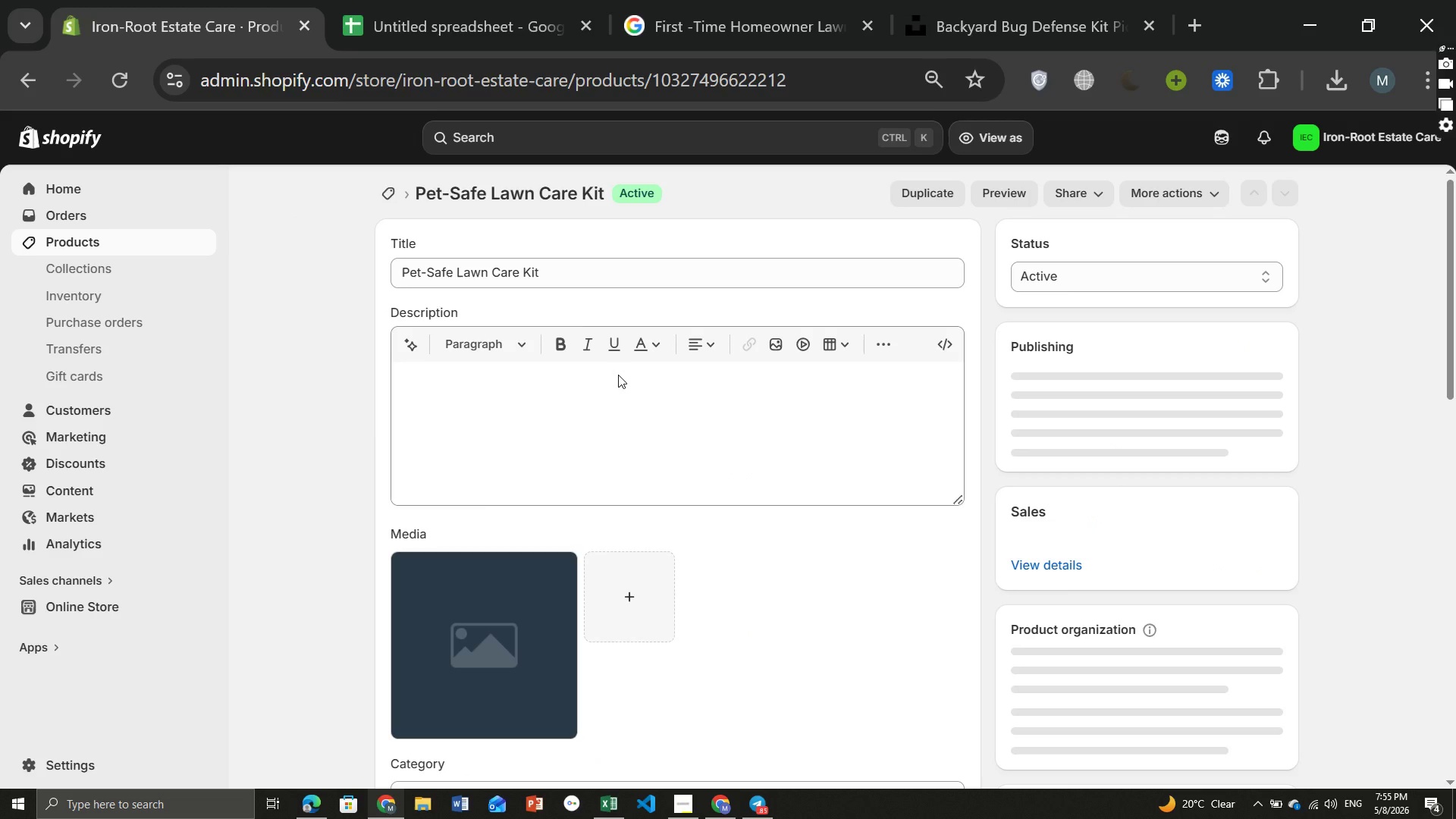 
left_click([523, 265])
 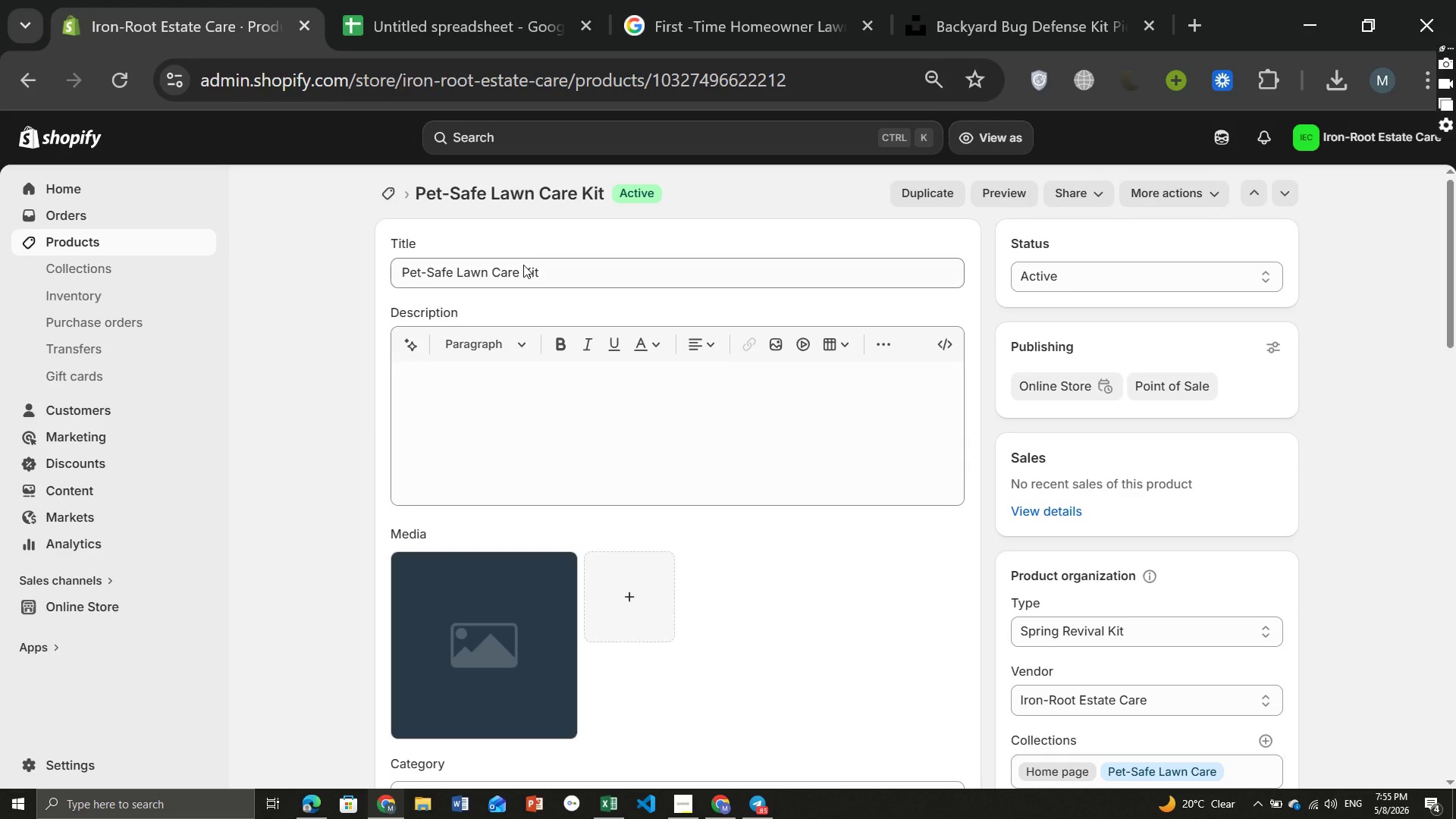 
key(Control+ControlLeft)
 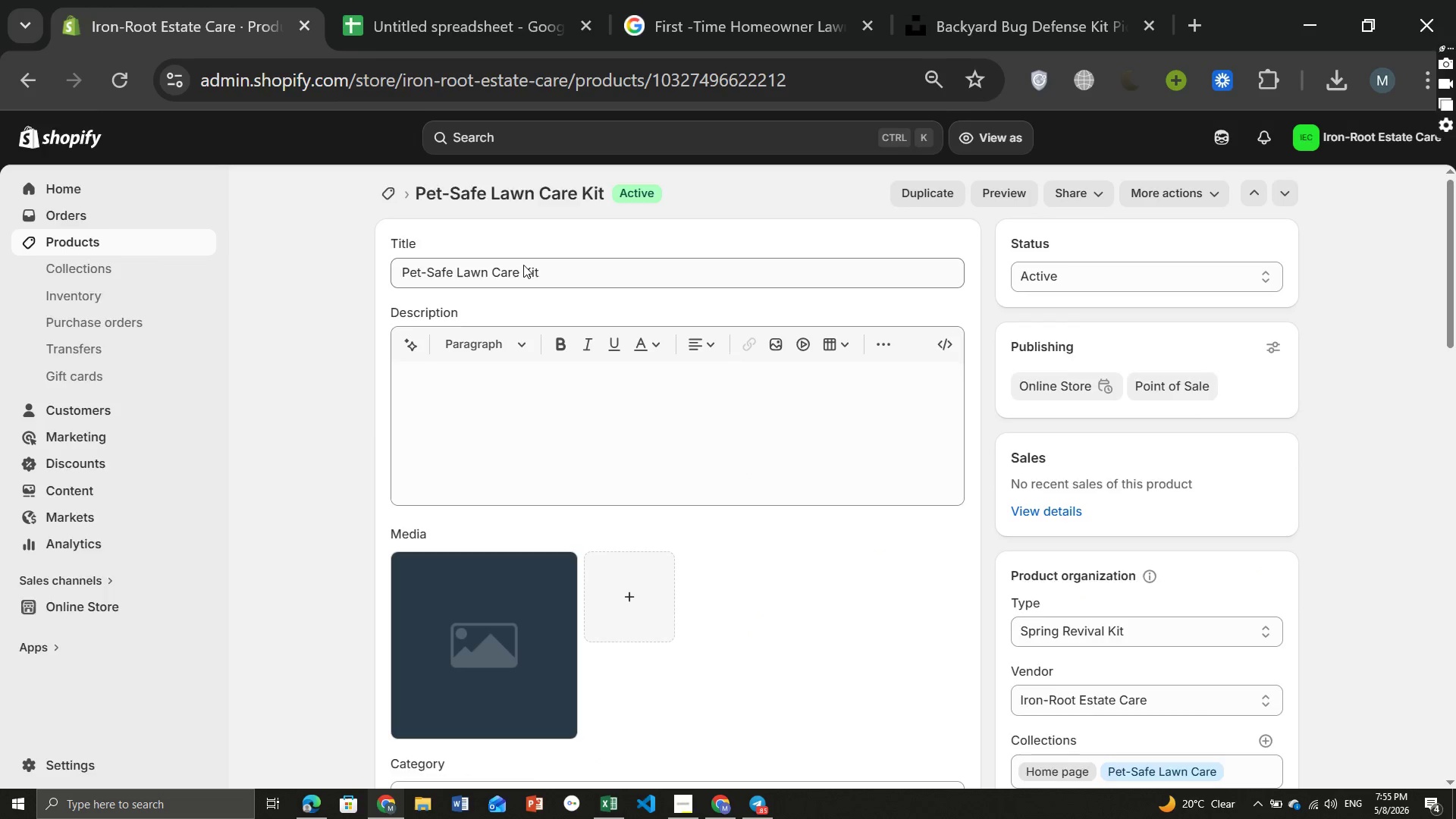 
key(Control+A)
 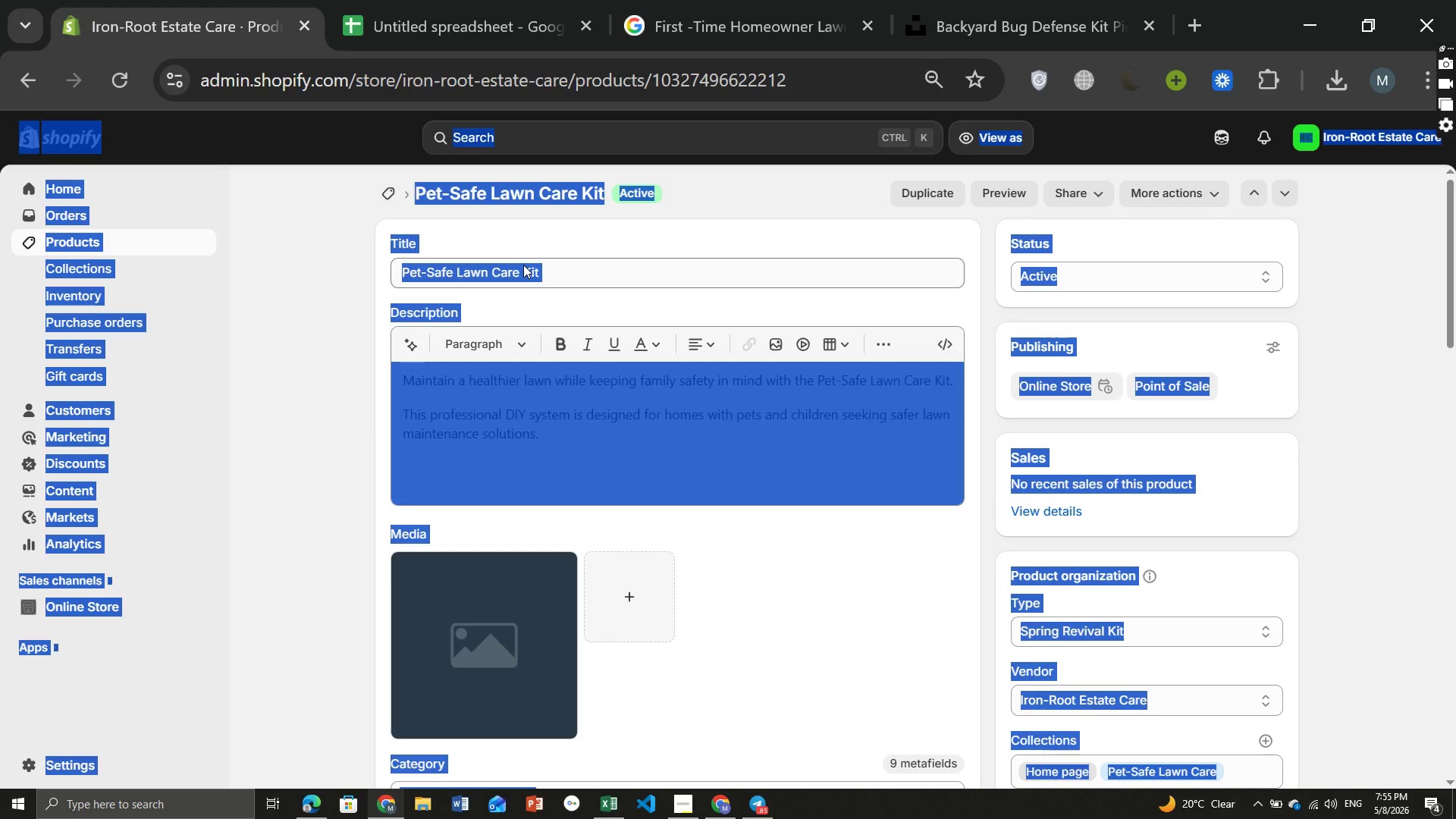 
left_click([523, 265])
 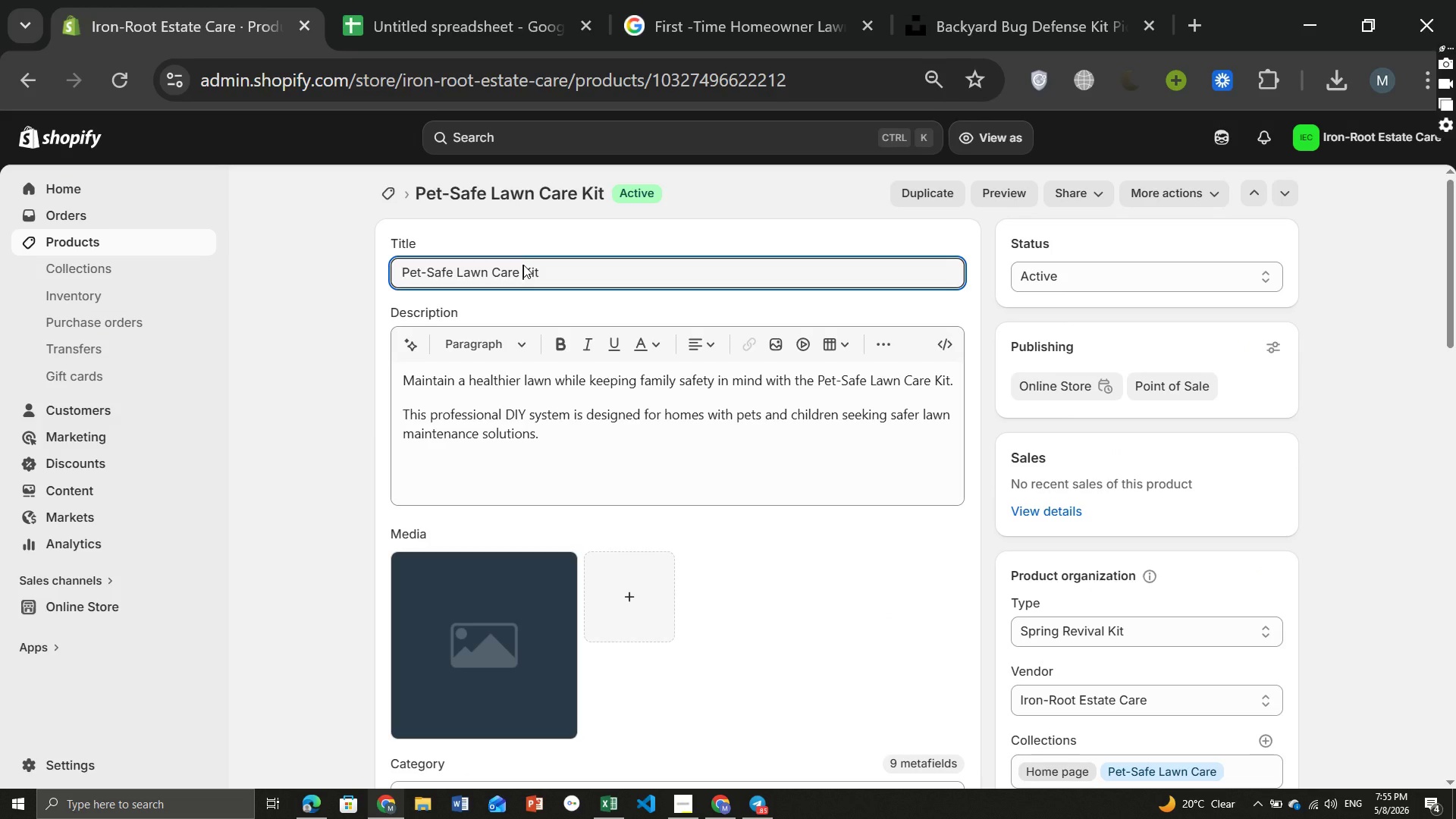 
left_click([523, 265])
 